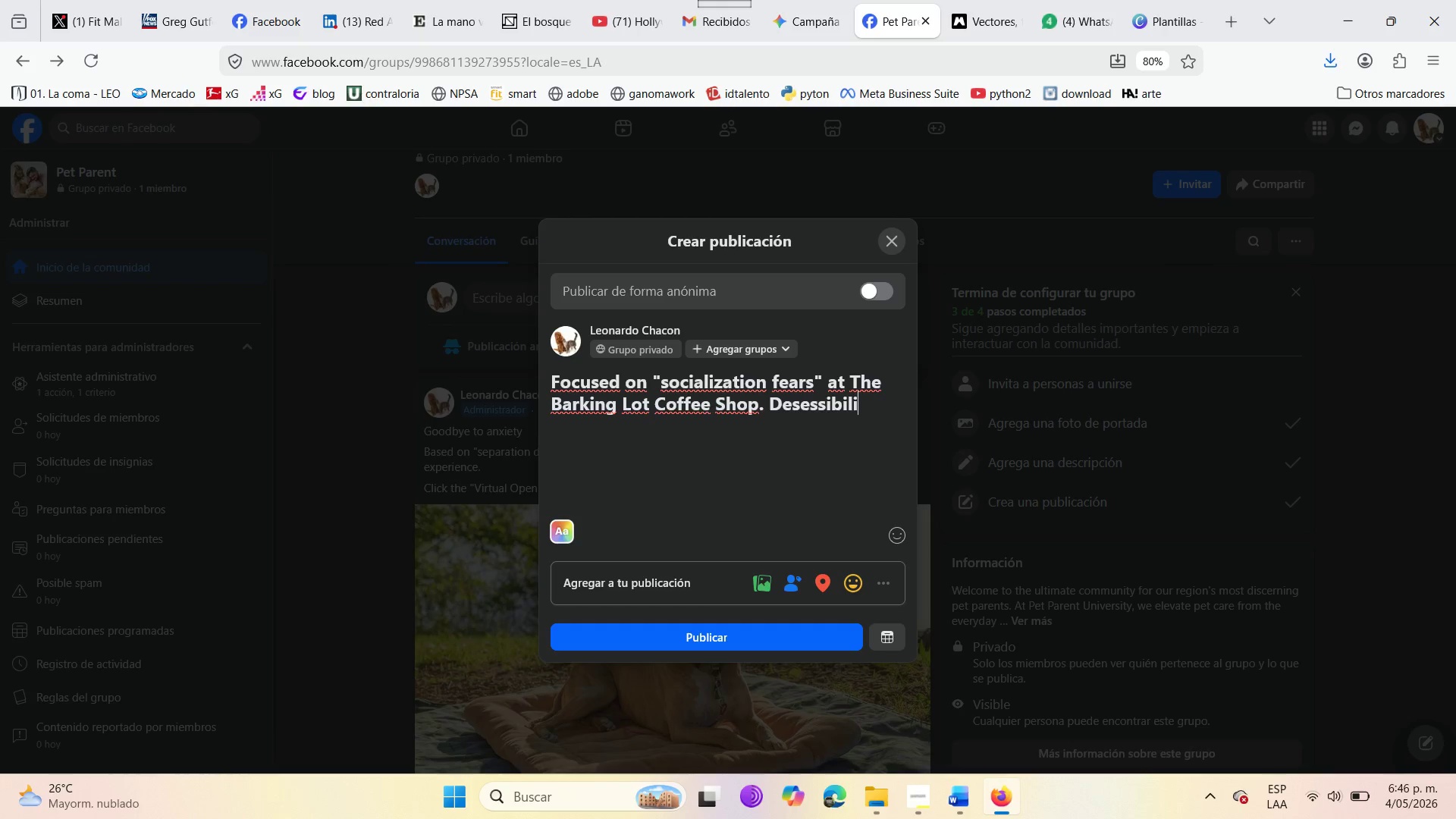 
key(Backspace)
key(Backspace)
key(Backspace)
key(Backspace)
key(Backspace)
key(Backspace)
key(Backspace)
type(nsitizations tips for mal)
key(Backspace)
key(Backspace)
key(Backspace)
type(small breeds )
key(Backspace)
type(. )
 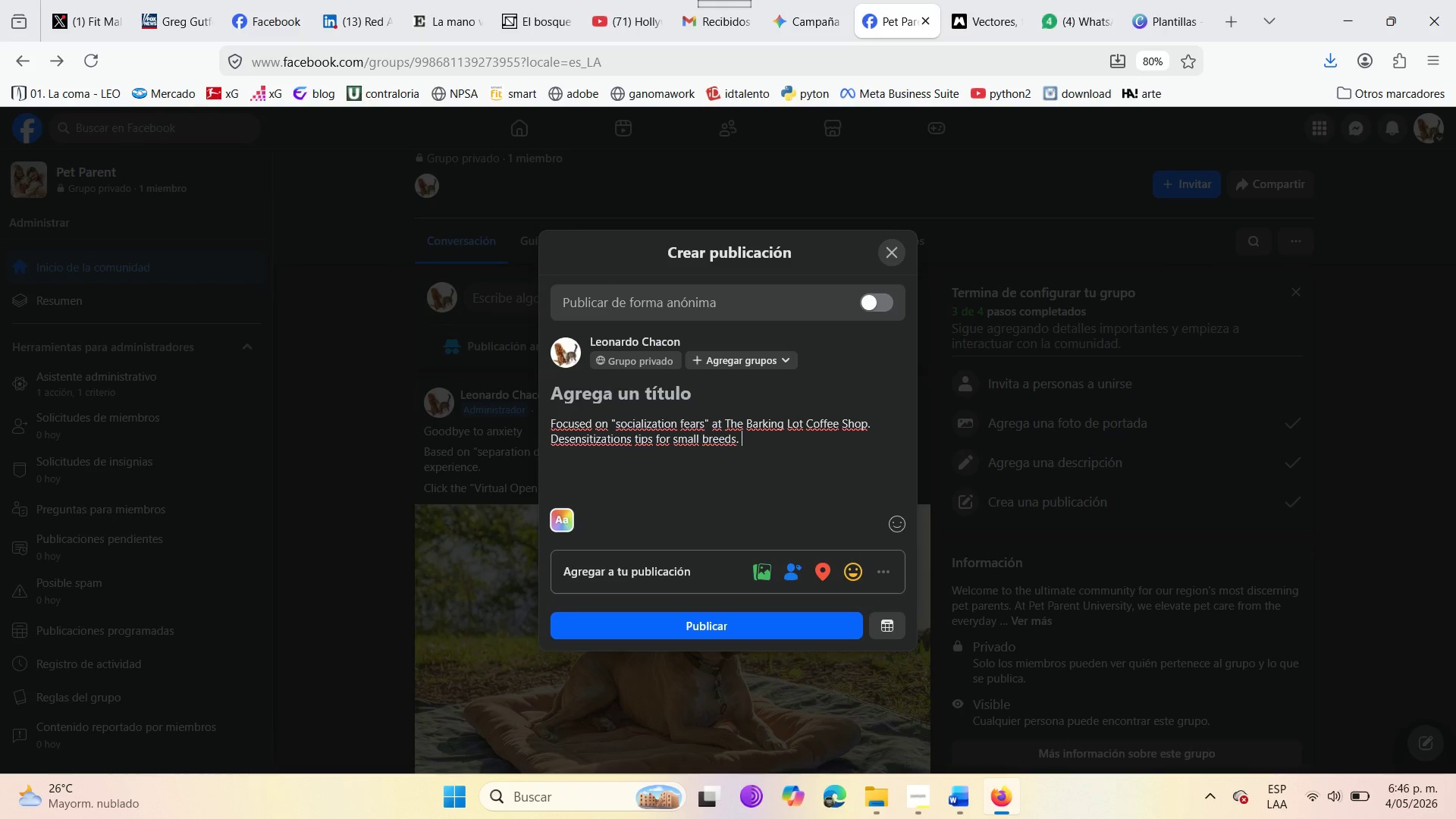 
key(Enter)
 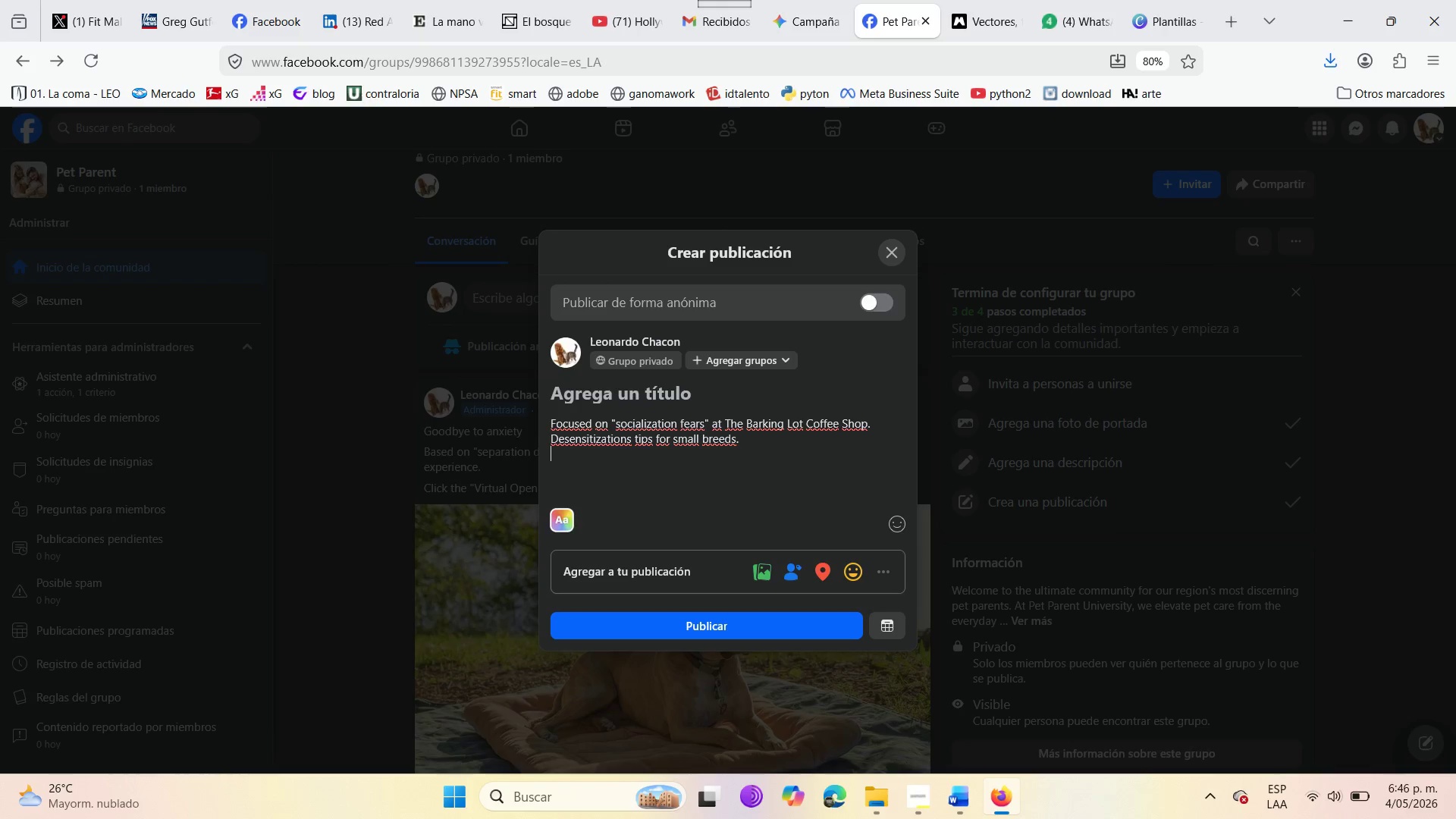 
key(Enter)
 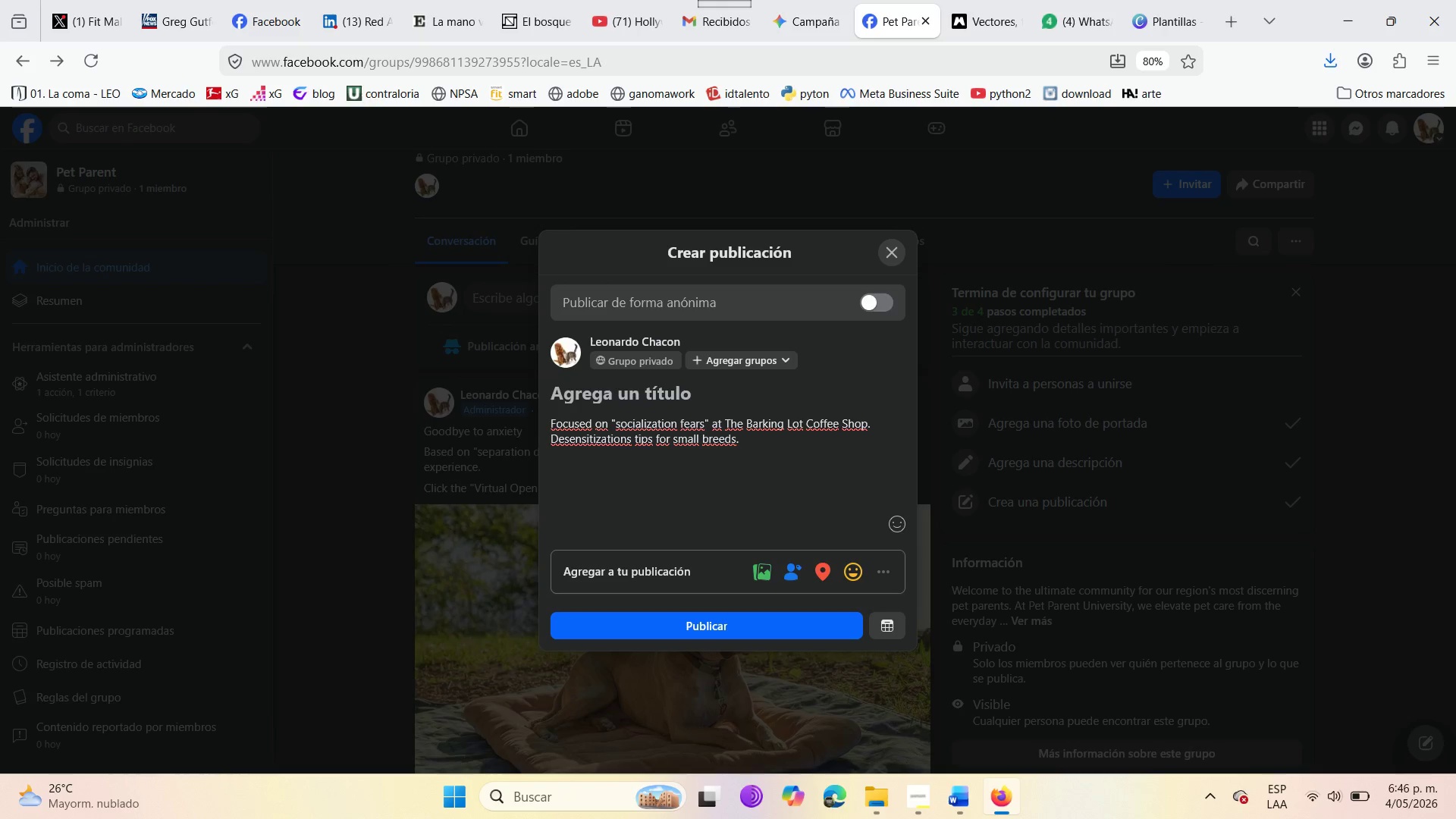 
type(Does )
 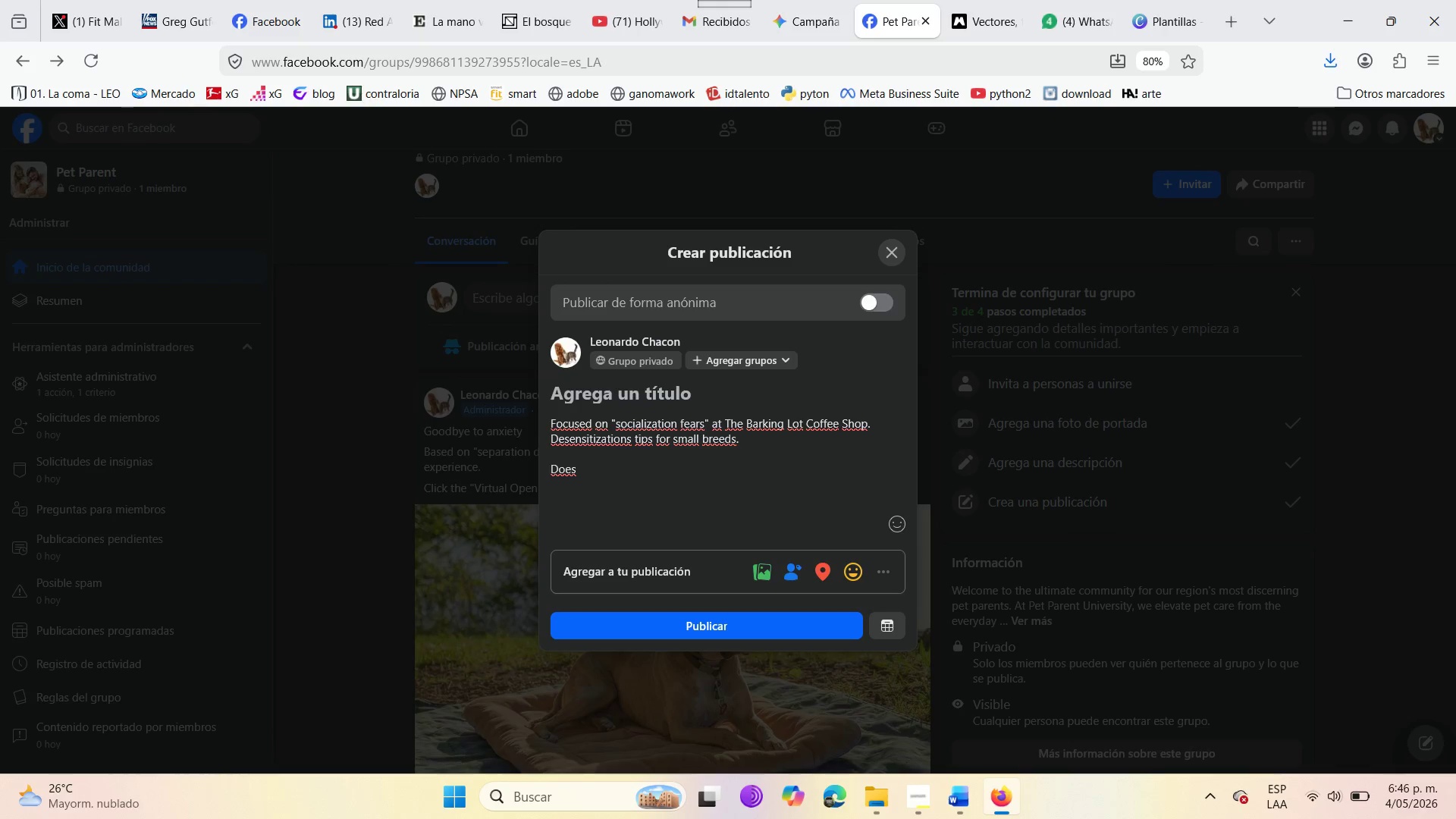 
wait(6.59)
 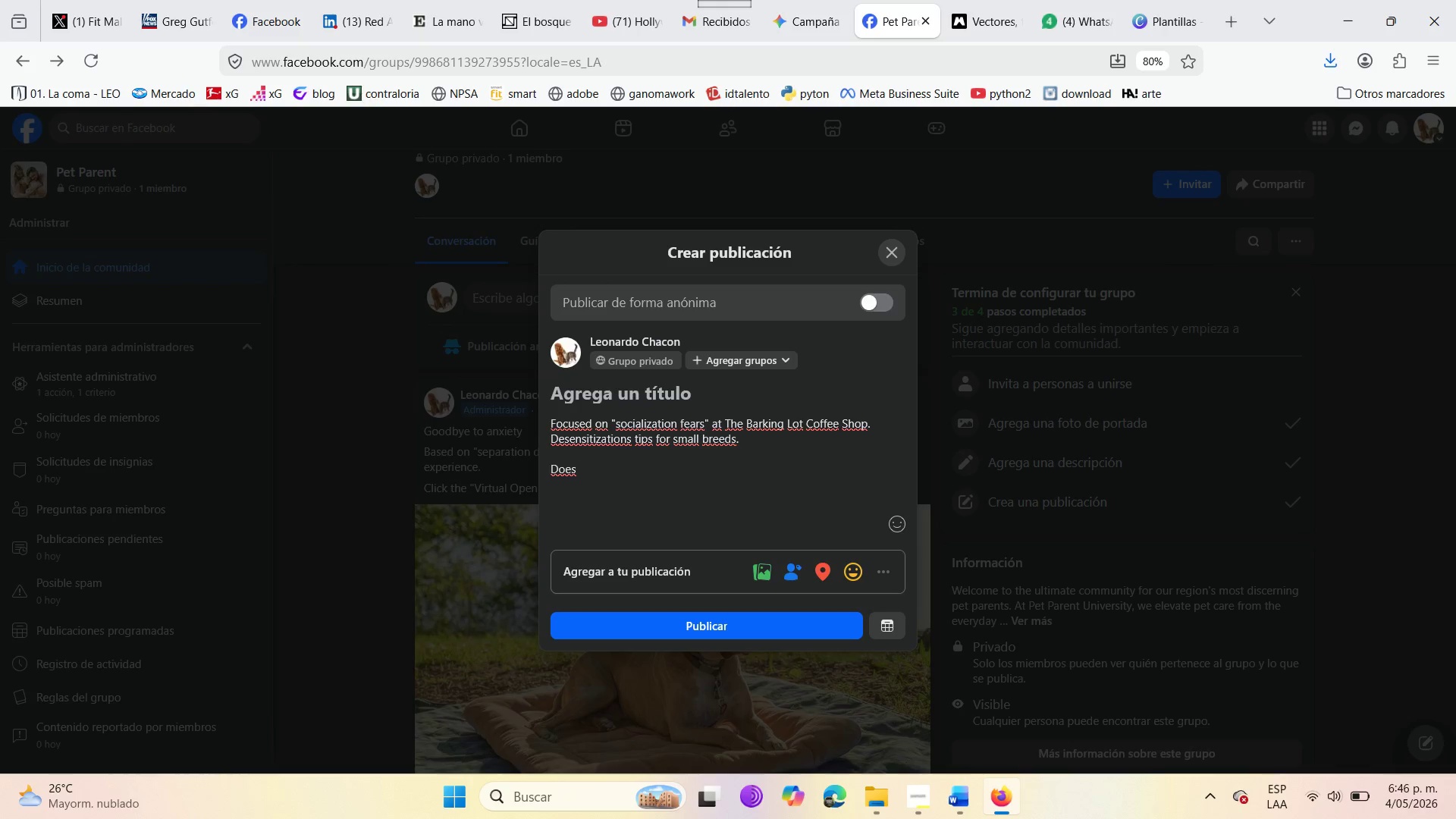 
type(your pet get nervoues )
key(Backspace)
key(Backspace)
key(Backspace)
key(Backspace)
key(Backspace)
type(ous )
 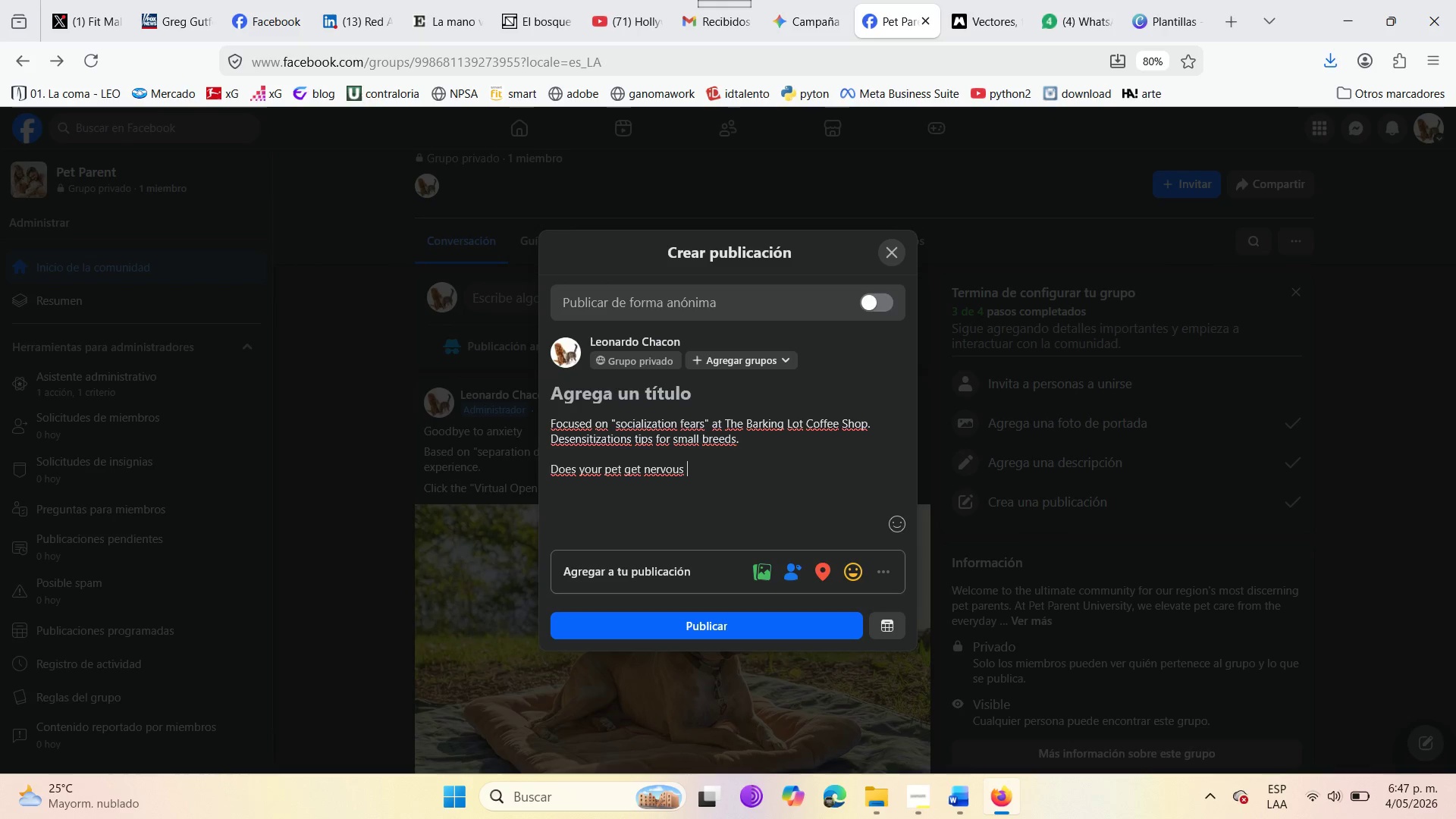 
type(at cafes{ )
 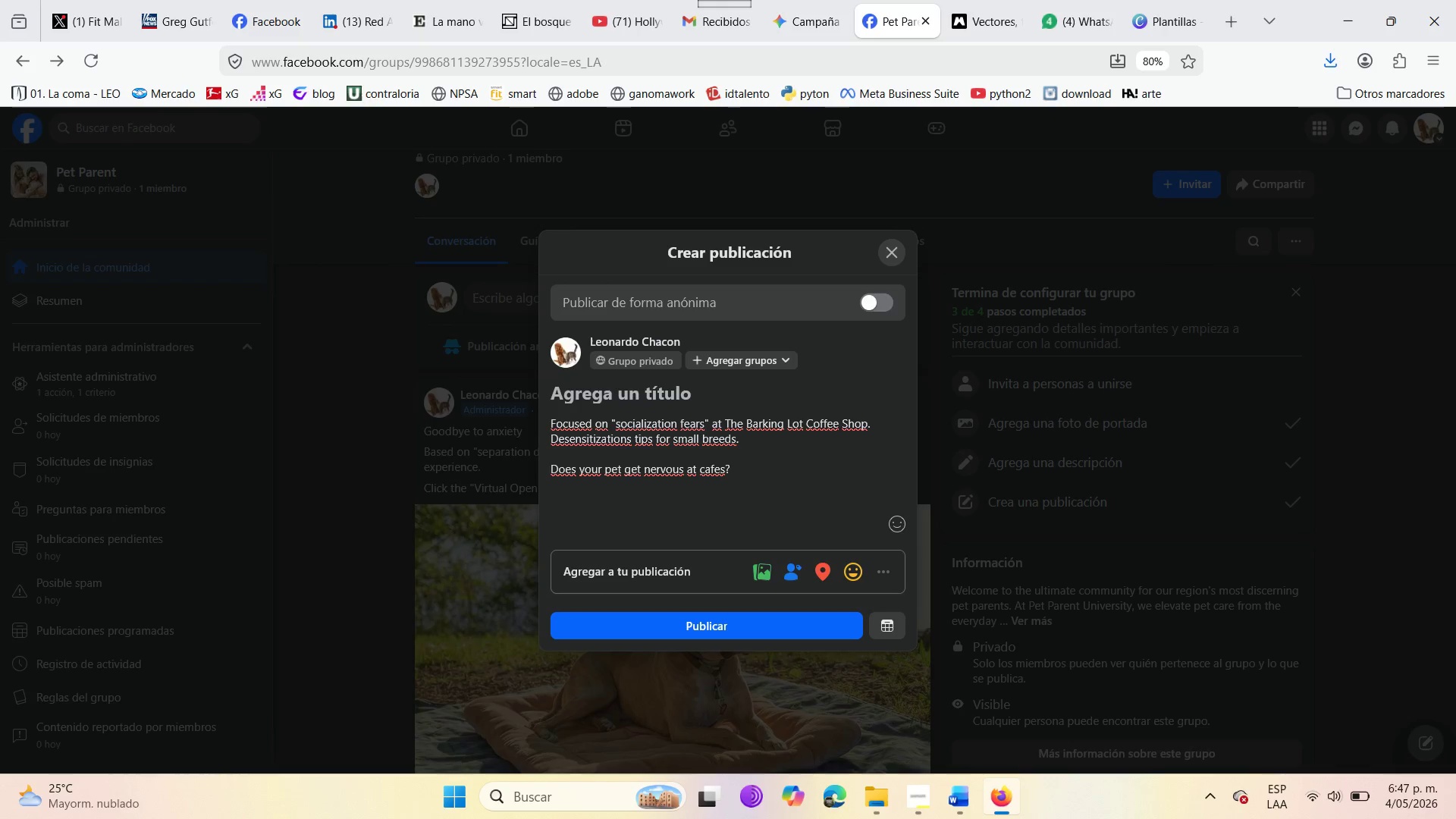 
wait(9.06)
 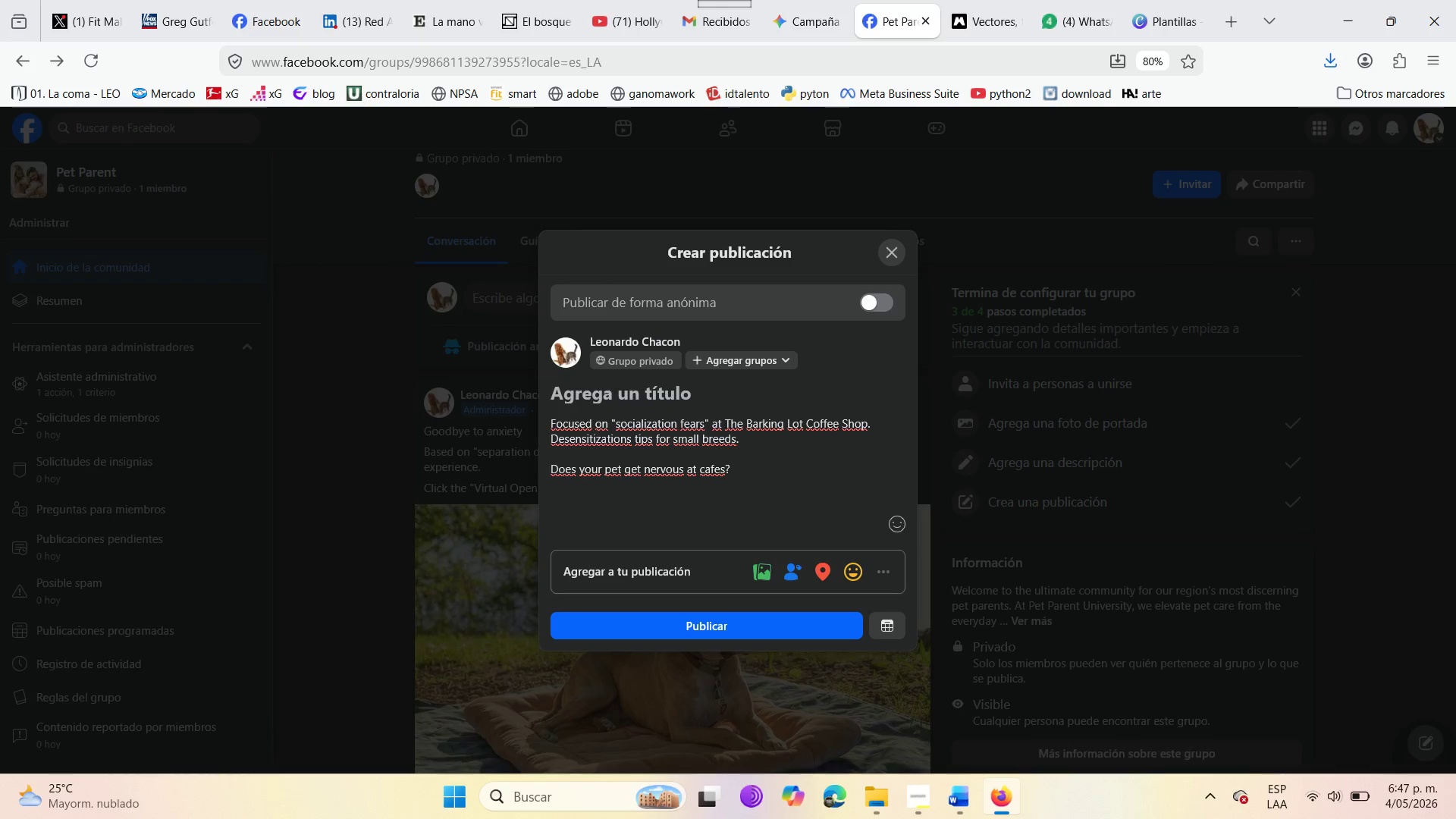 
type( Share yo)
key(Backspace)
type(our experience below )
 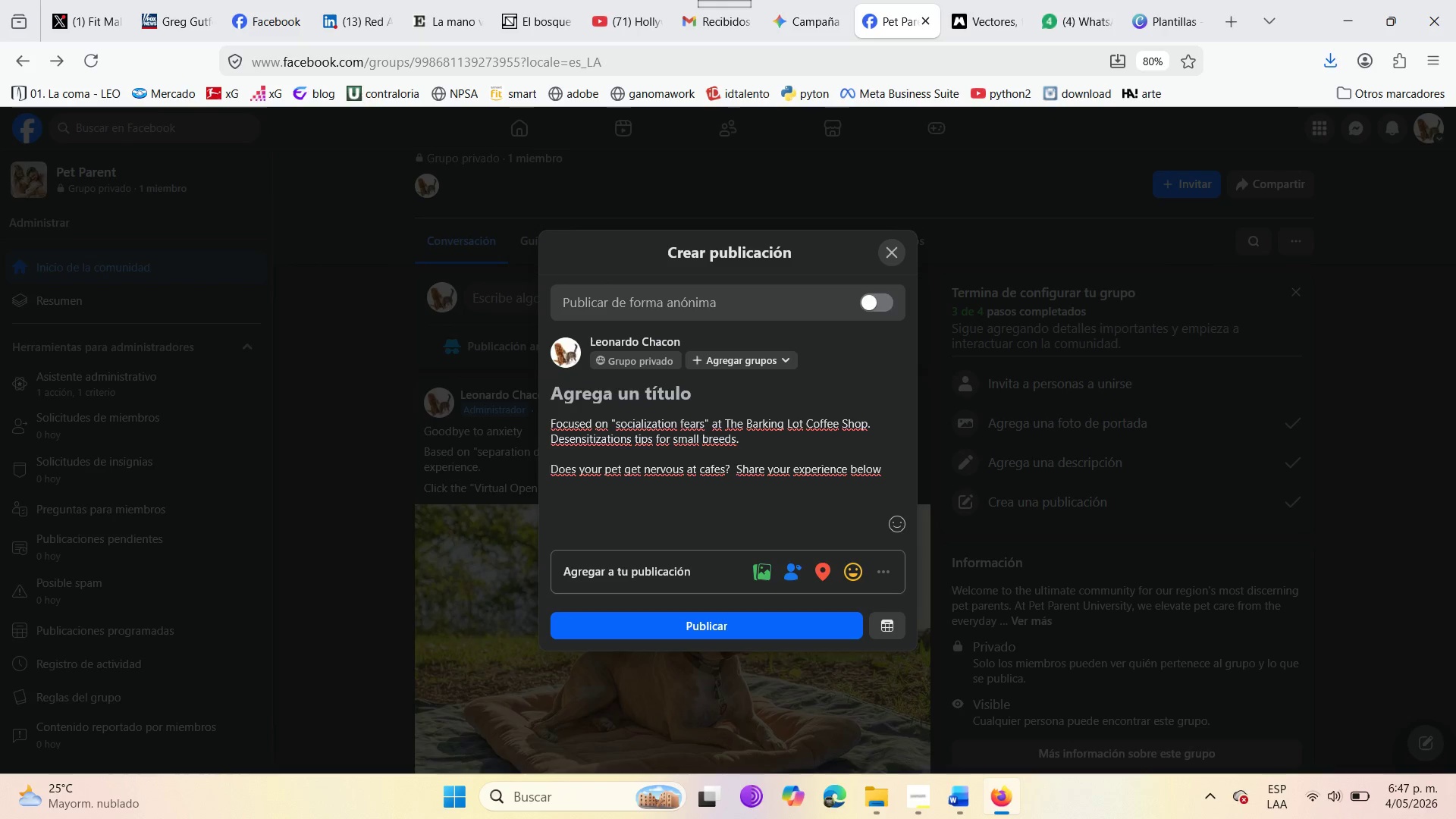 
wait(9.12)
 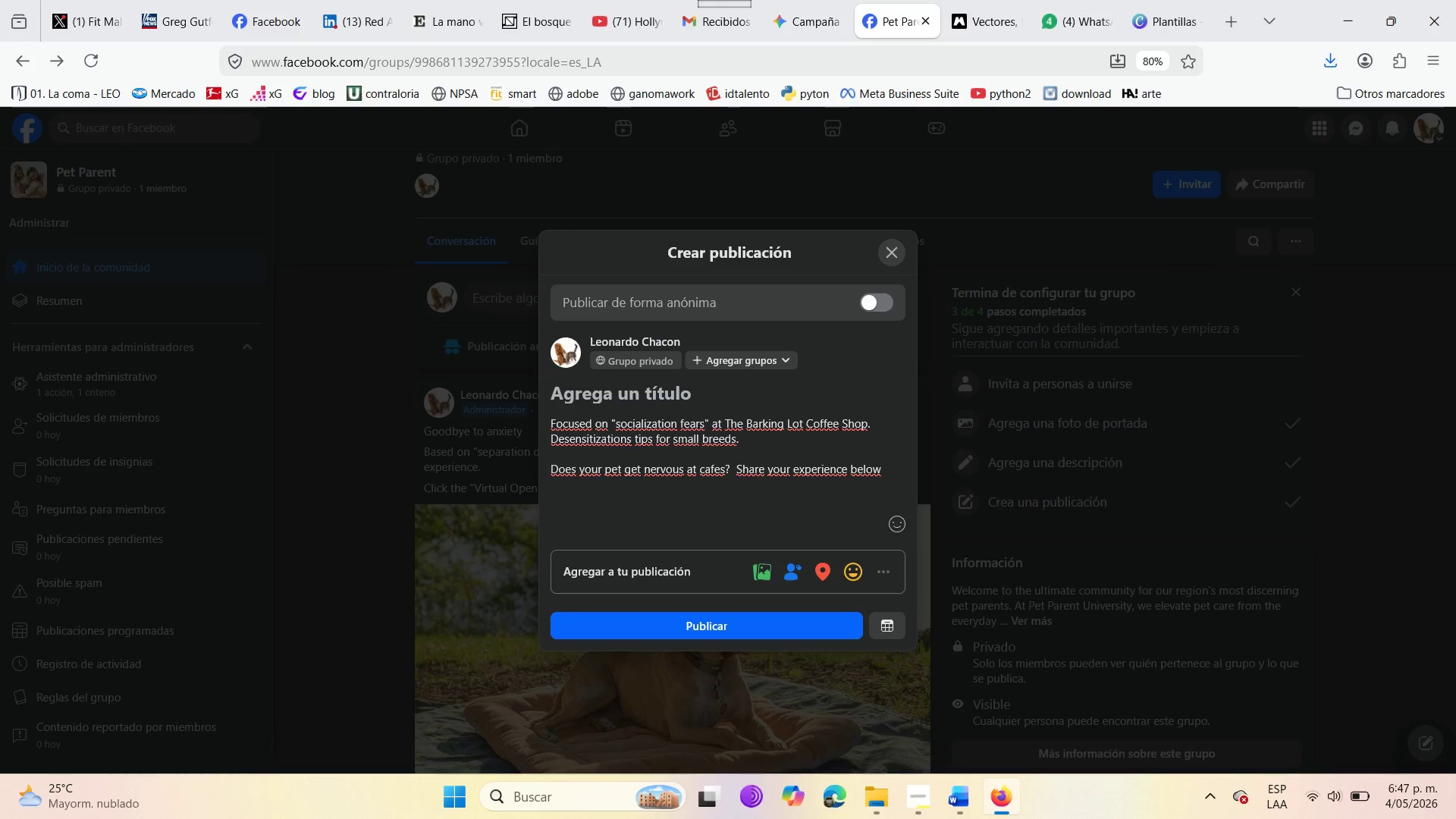 
left_click([956, 0])
 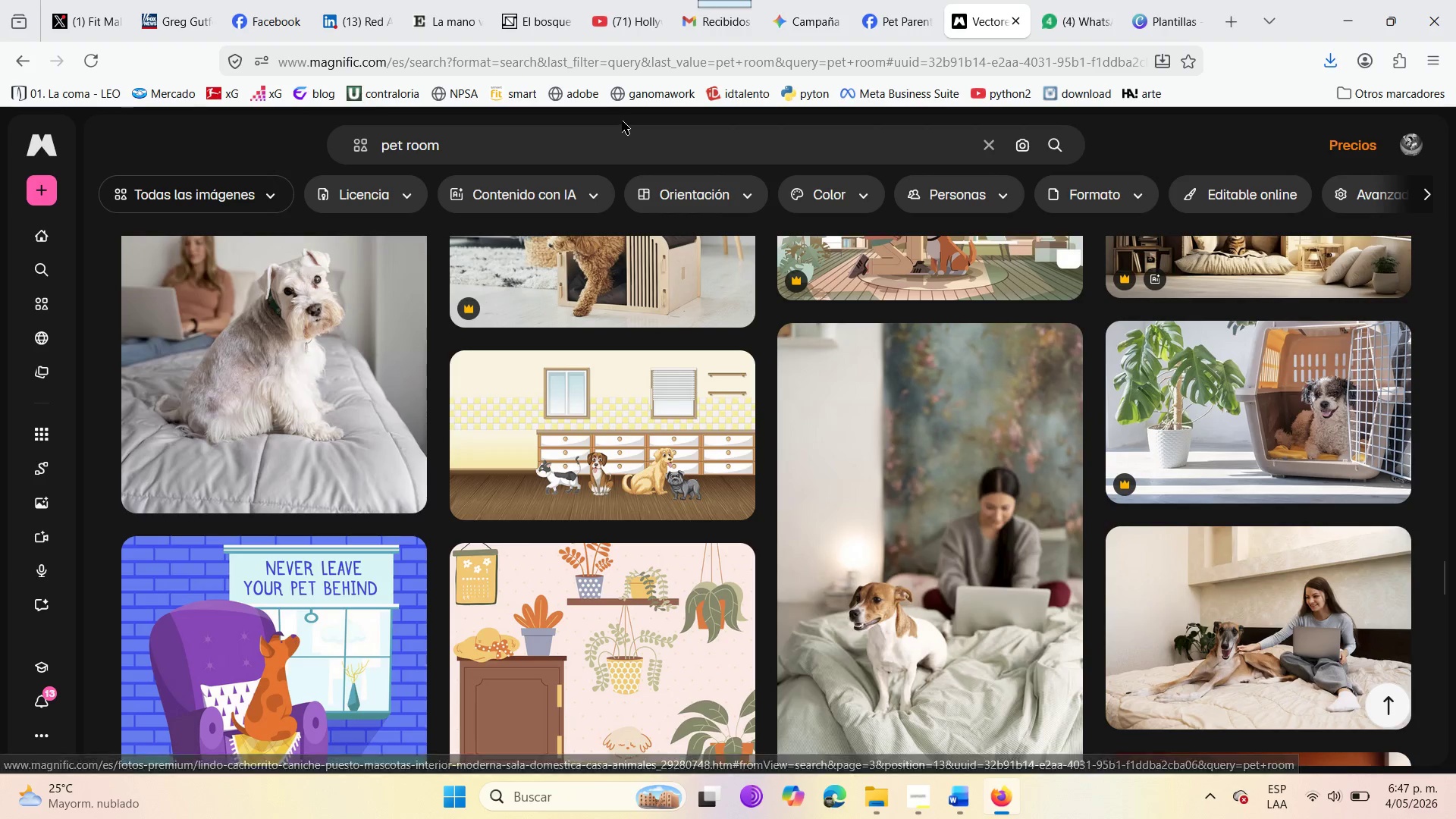 
left_click([622, 137])
 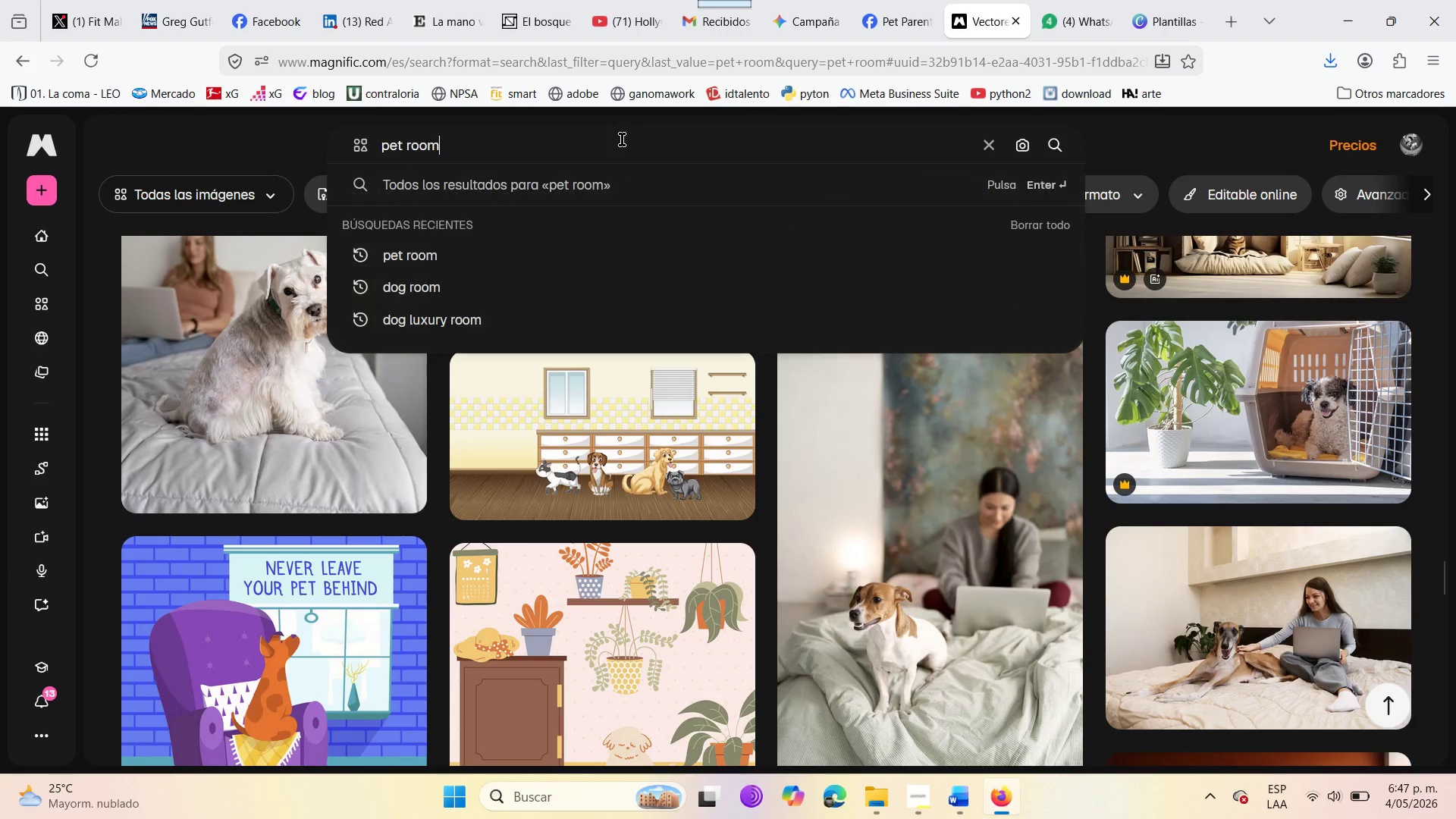 
hold_key(key=Backspace, duration=1.5)
 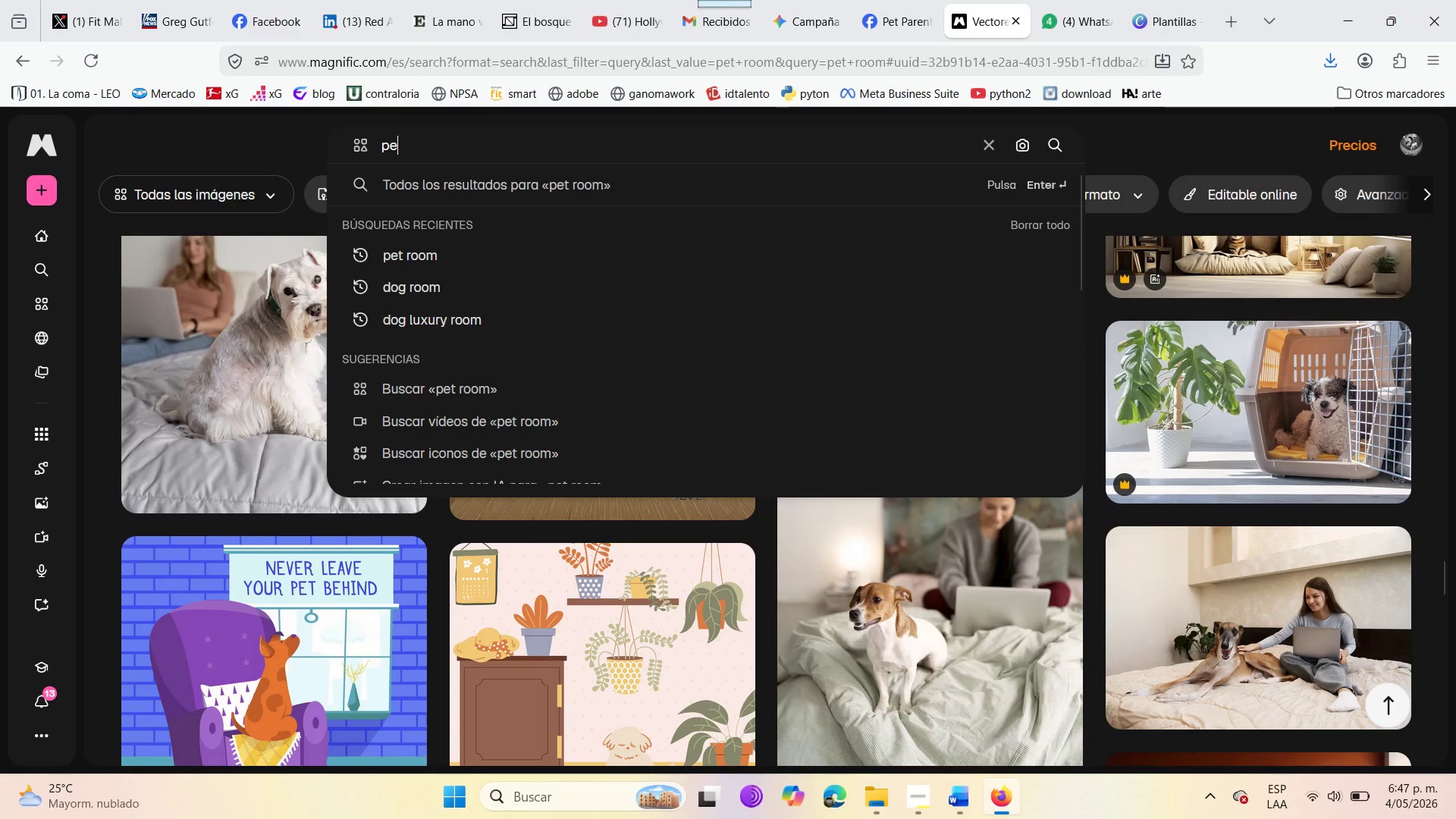 
hold_key(key=Backspace, duration=0.88)
 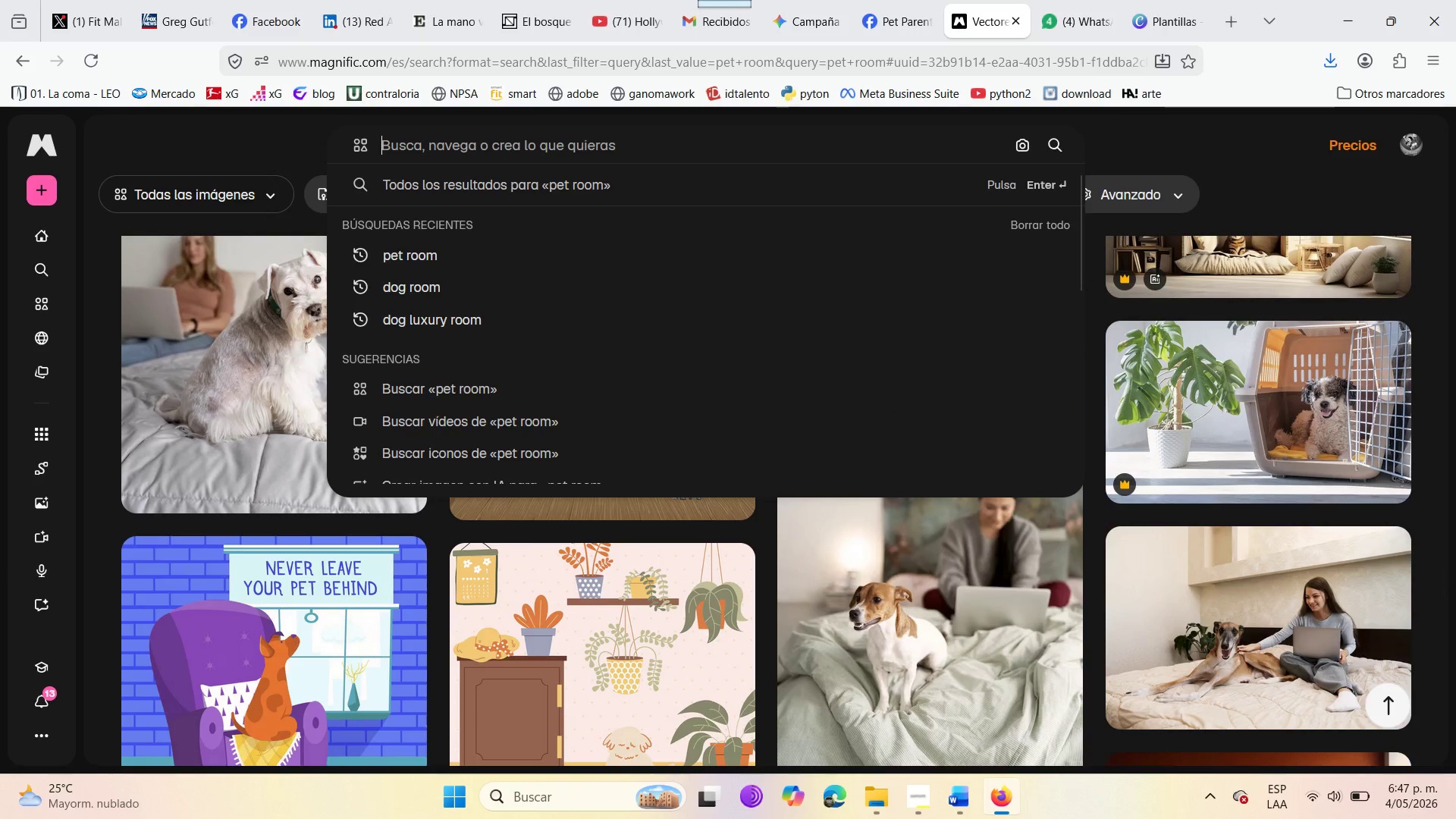 
key(Backspace)
key(Backspace)
type(comap)
key(Backspace)
key(Backspace)
type(pani)
 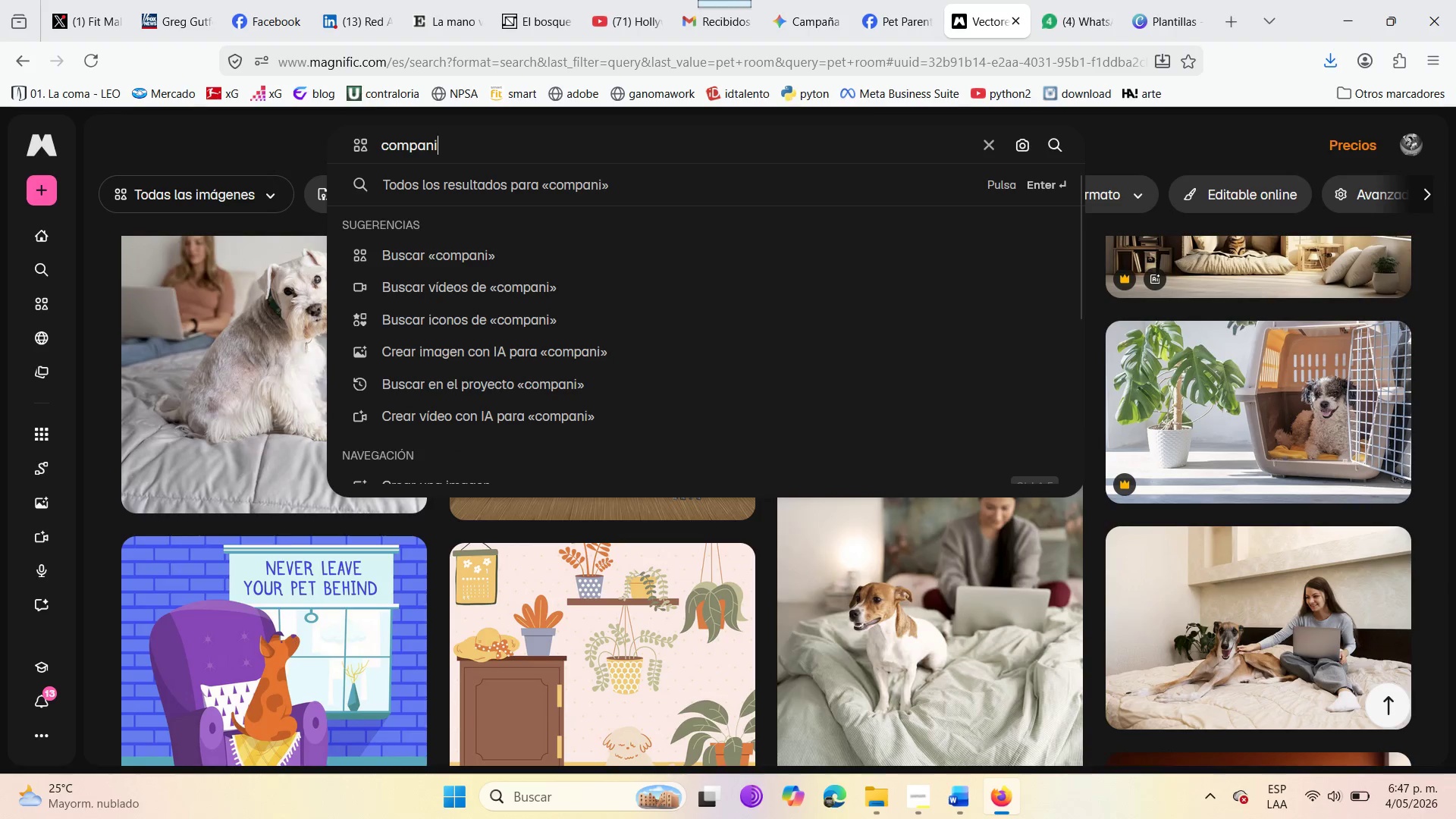 
type(on breed sitting )
 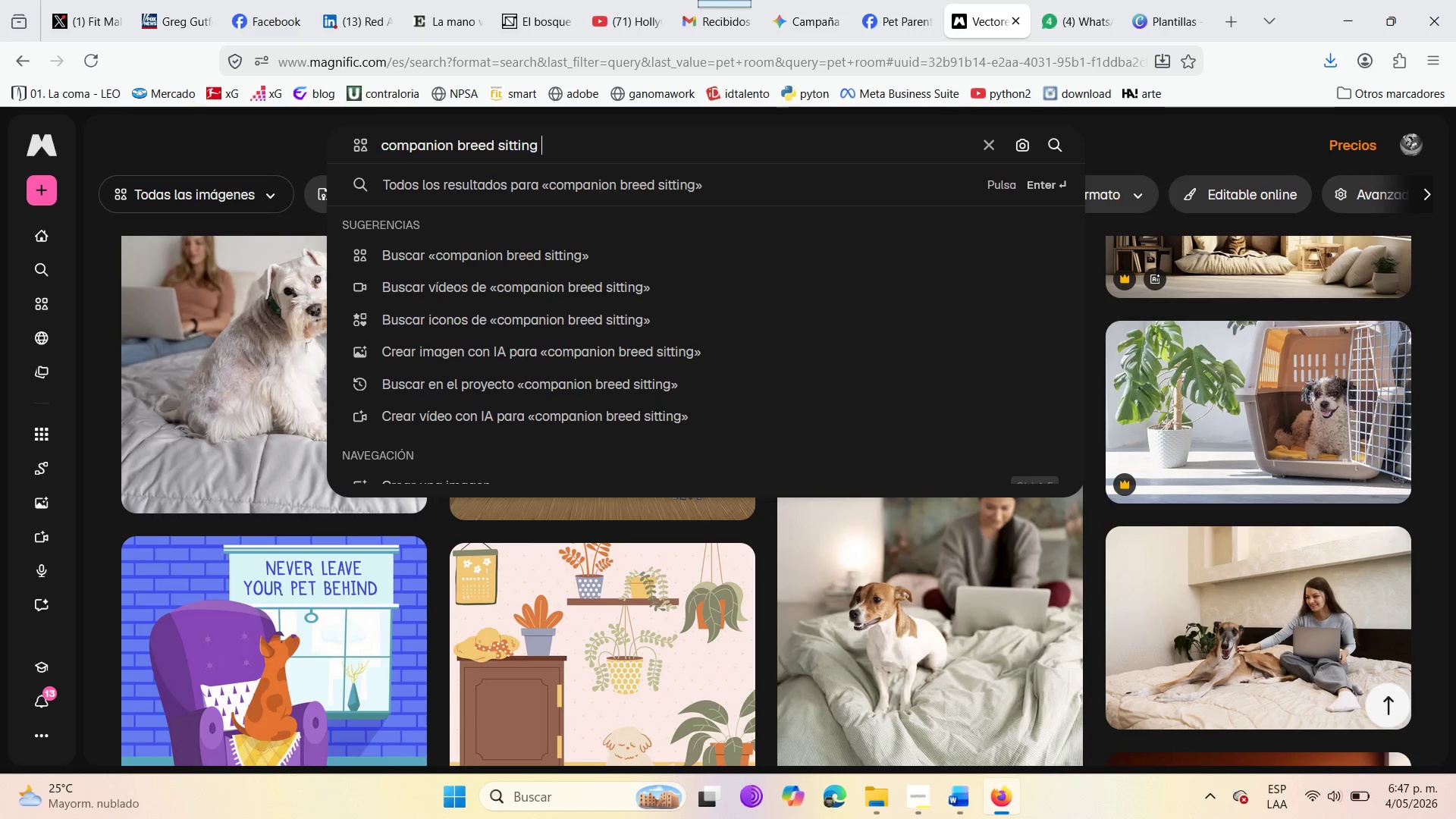 
wait(6.47)
 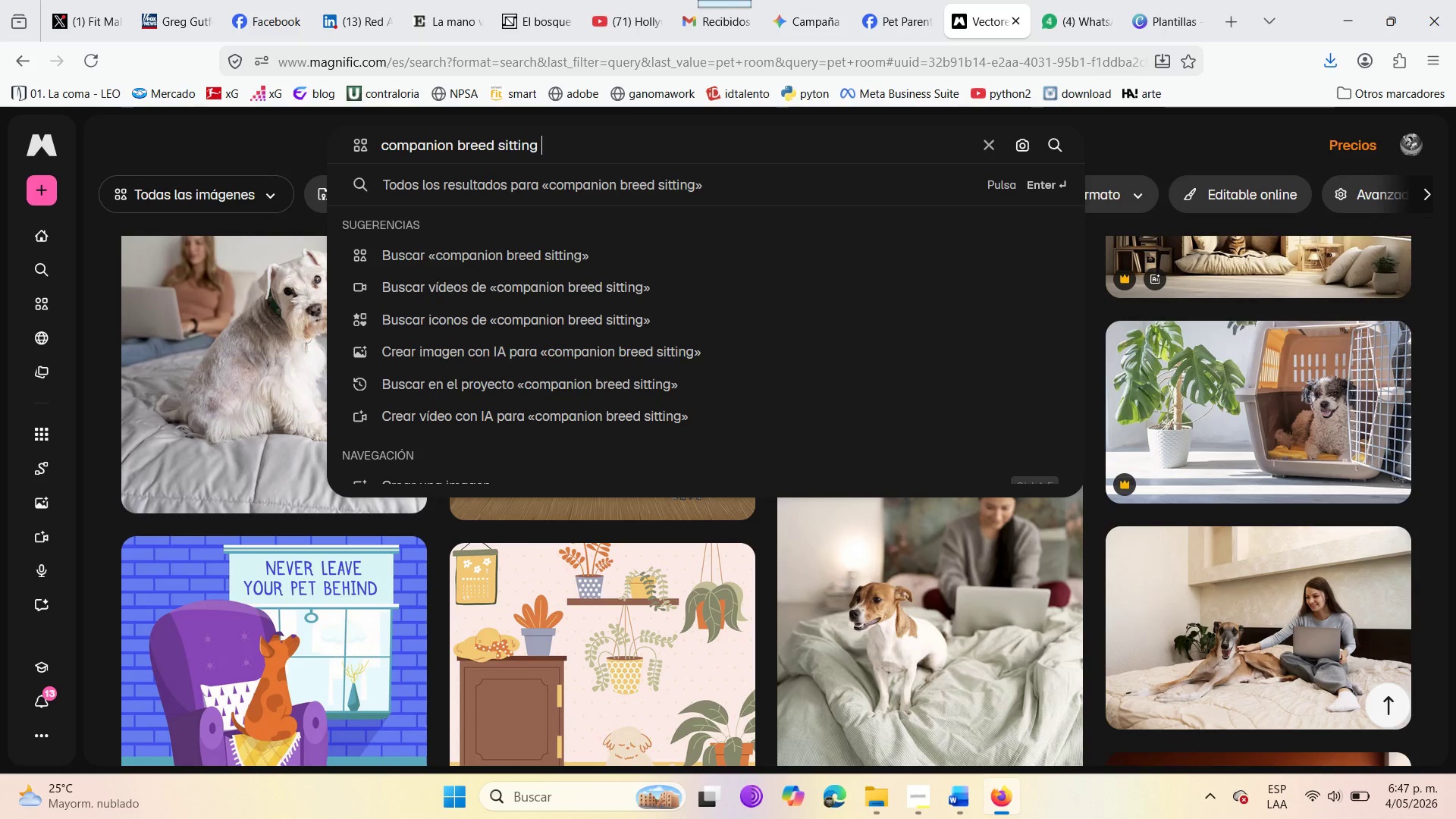 
type(local cafe)
 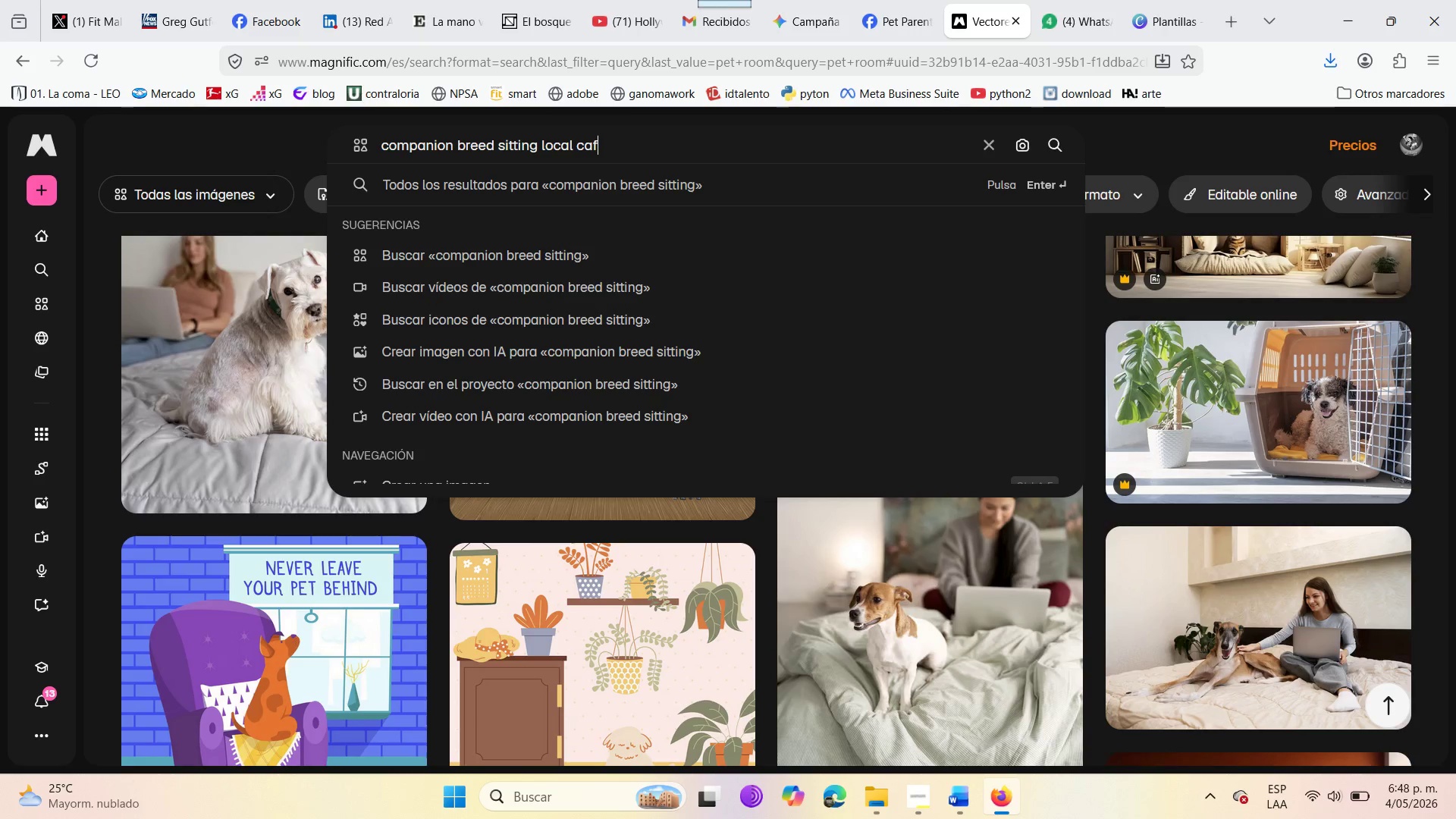 
key(Enter)
 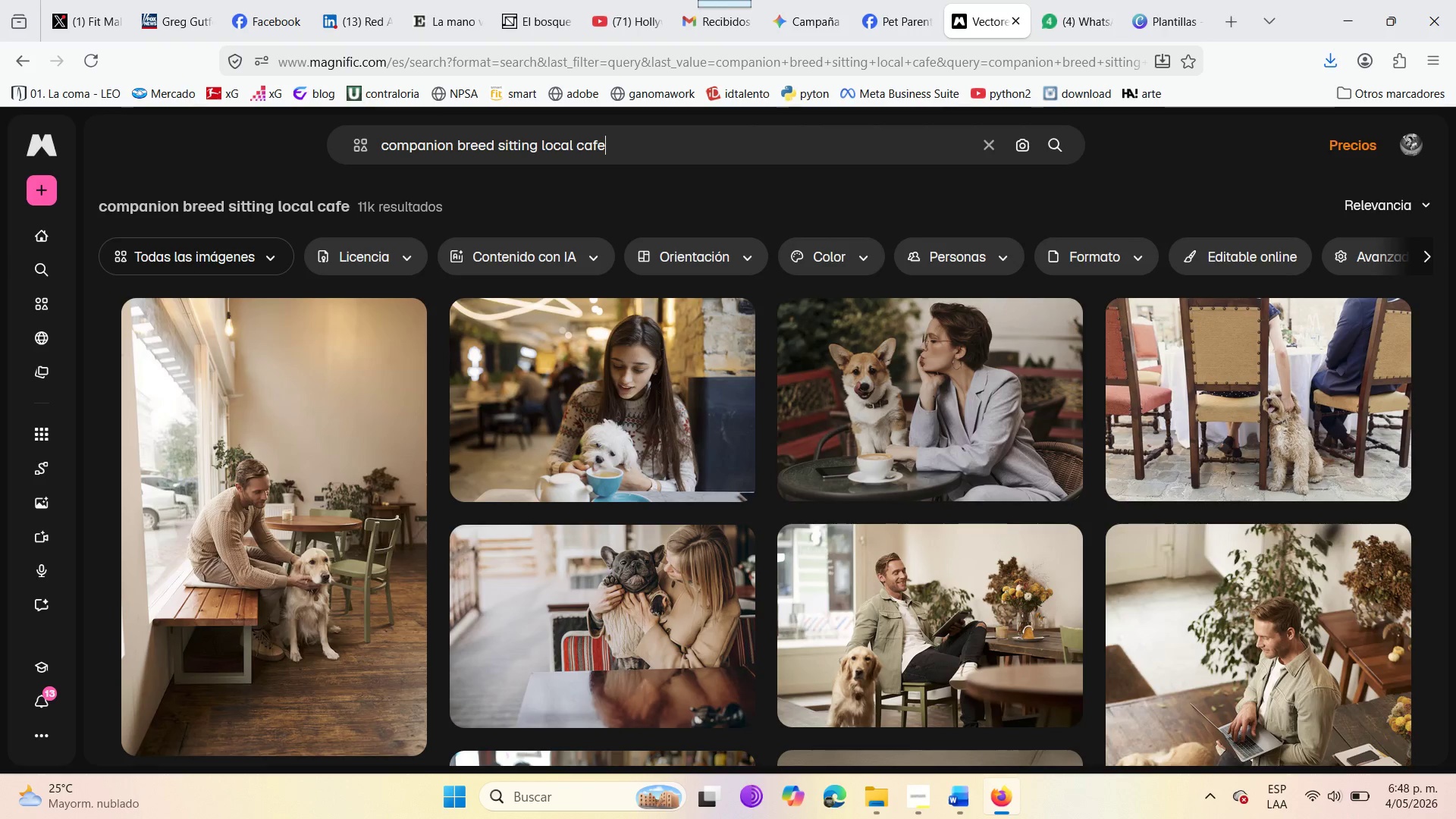 
wait(14.25)
 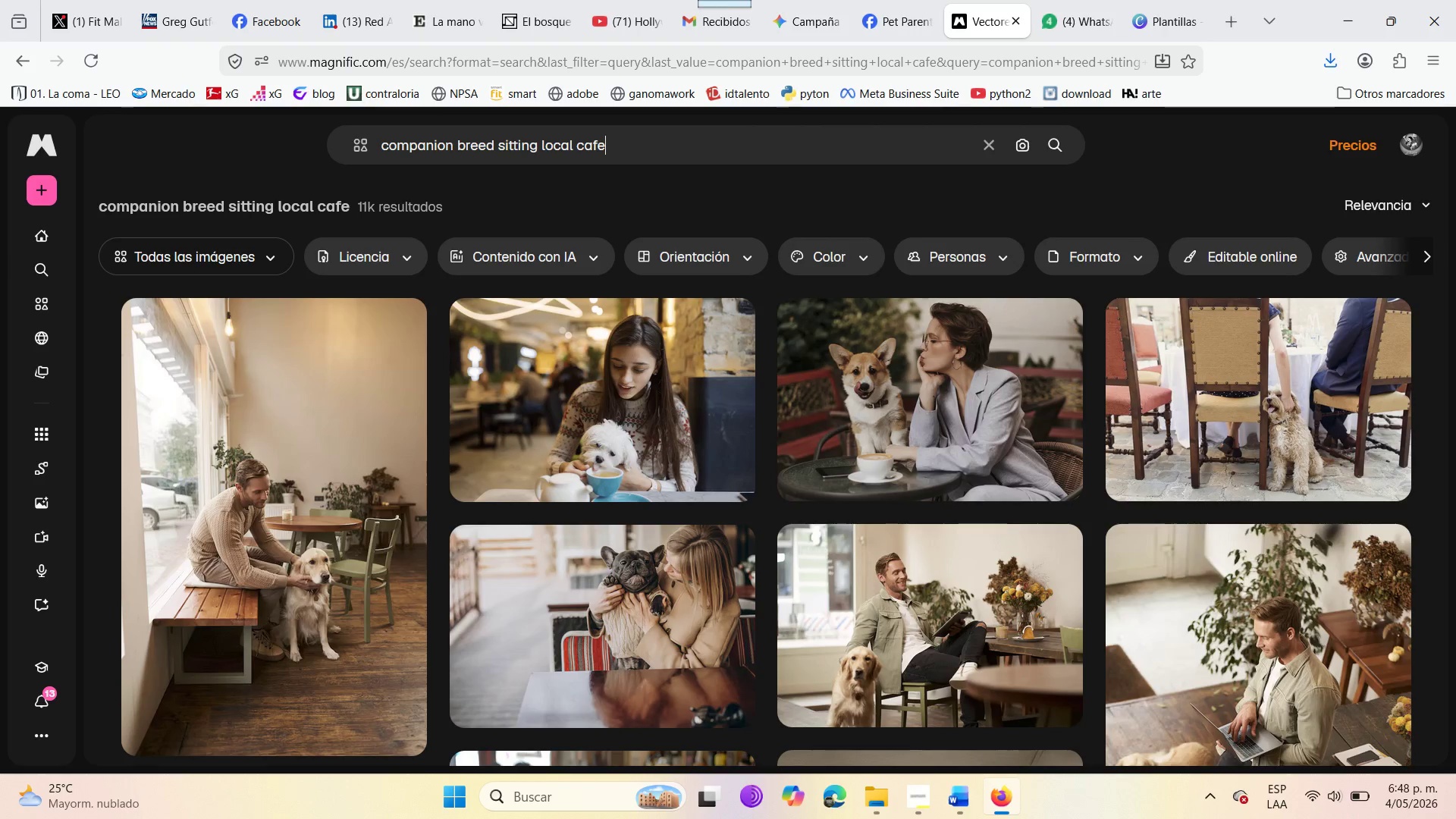 
scroll: coordinate [394, 574], scroll_direction: down, amount: 2.0
 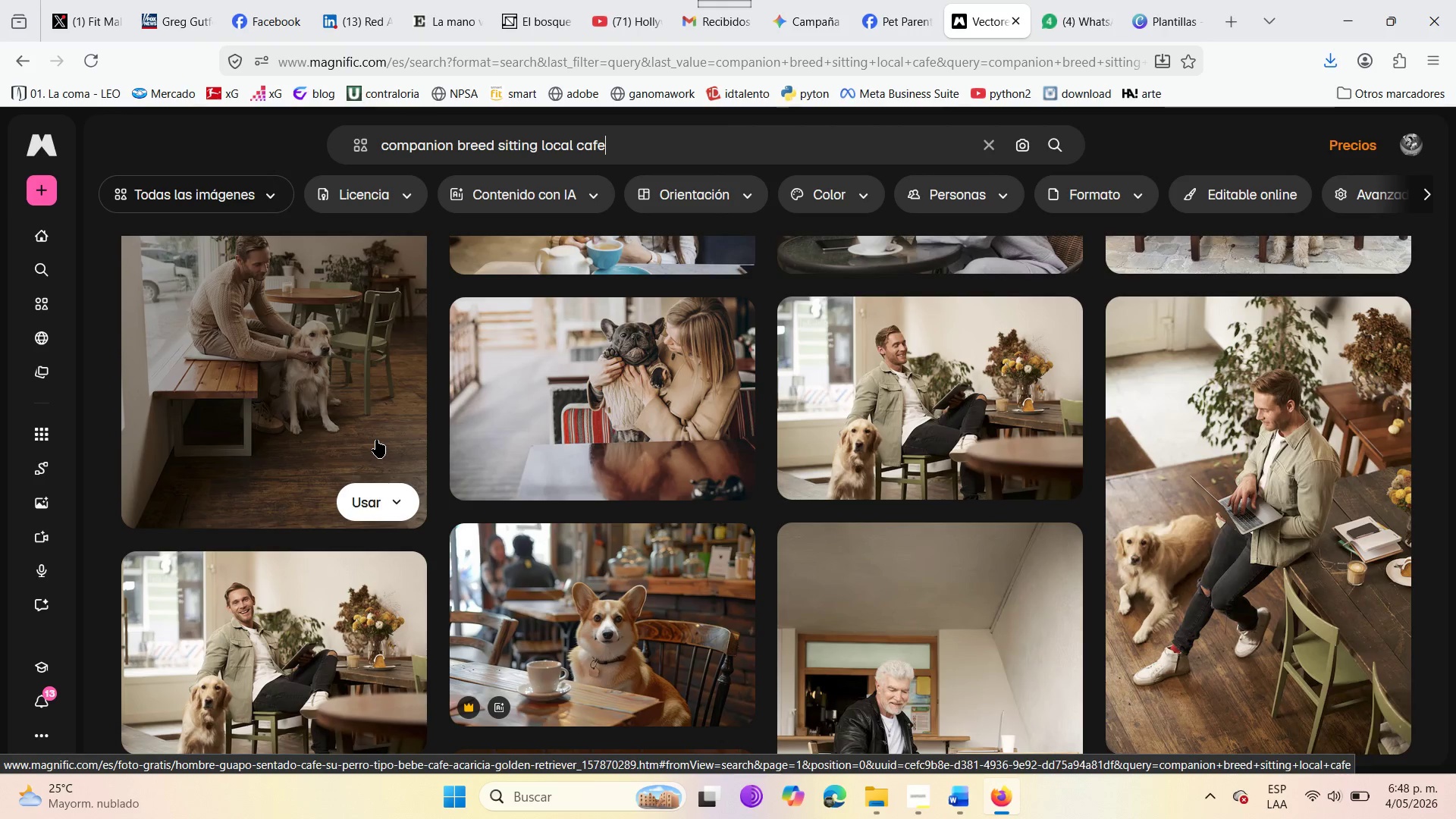 
wait(6.99)
 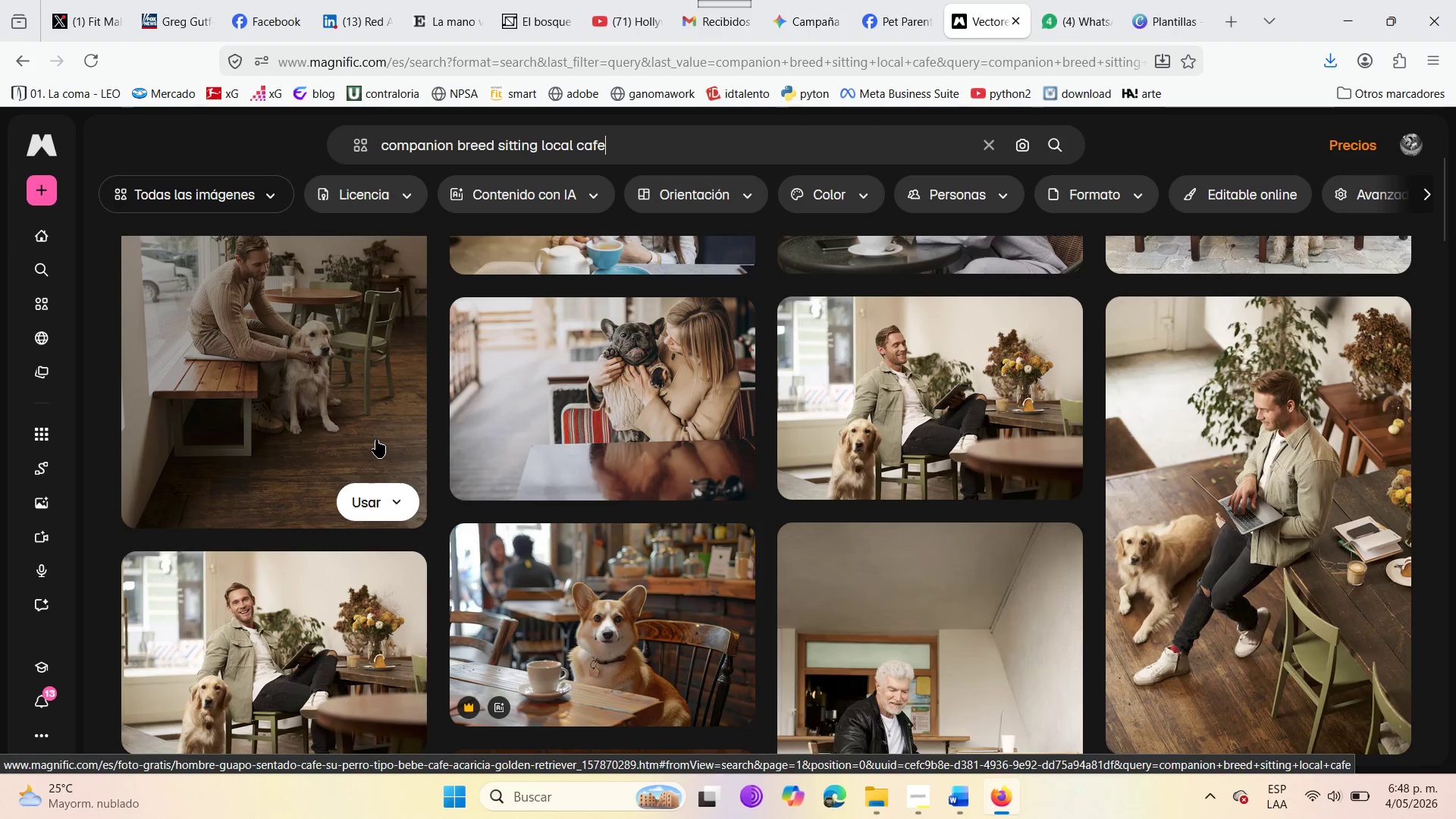 
scroll: coordinate [700, 668], scroll_direction: down, amount: 18.0
 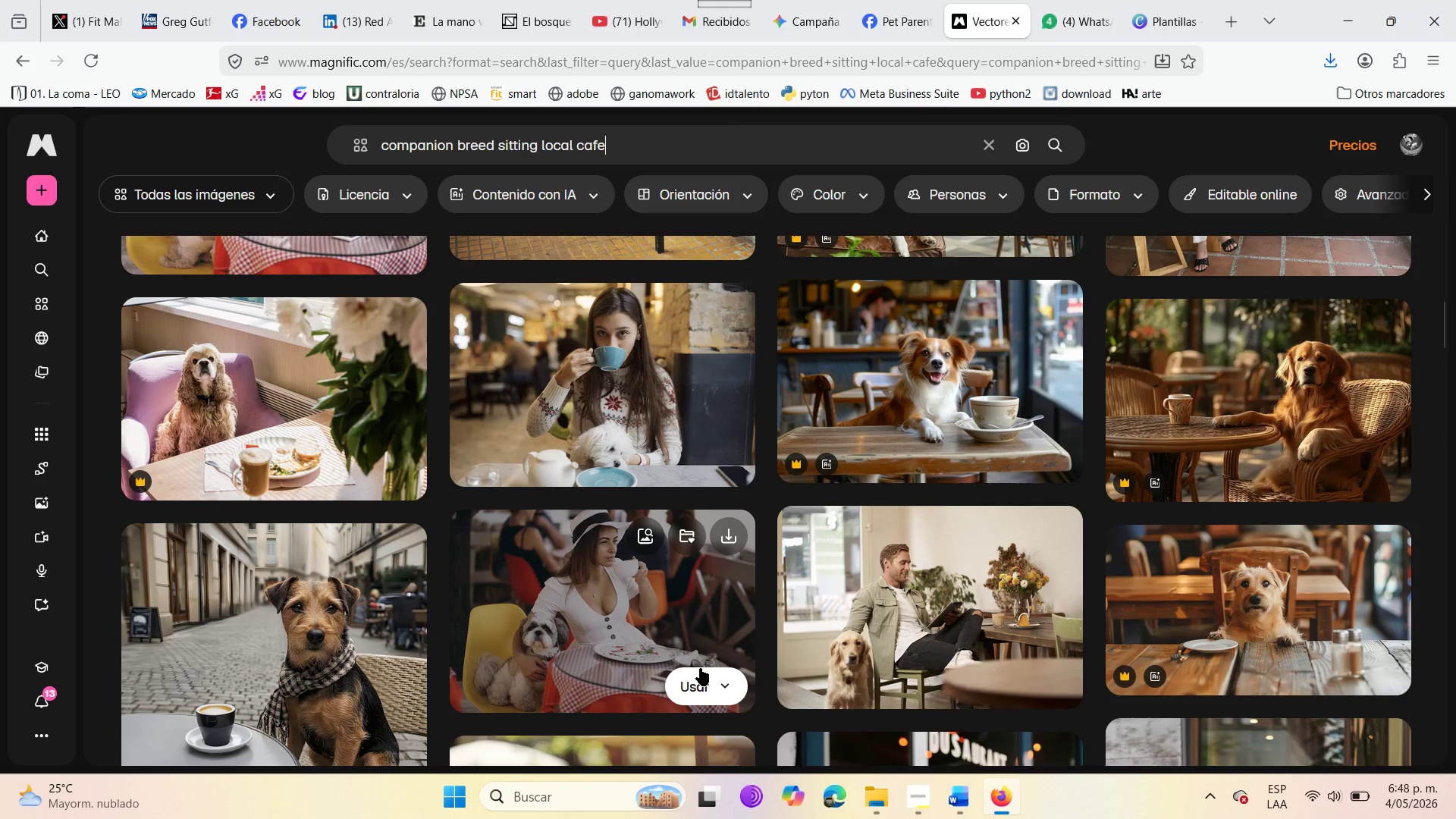 
scroll: coordinate [700, 668], scroll_direction: down, amount: 11.0
 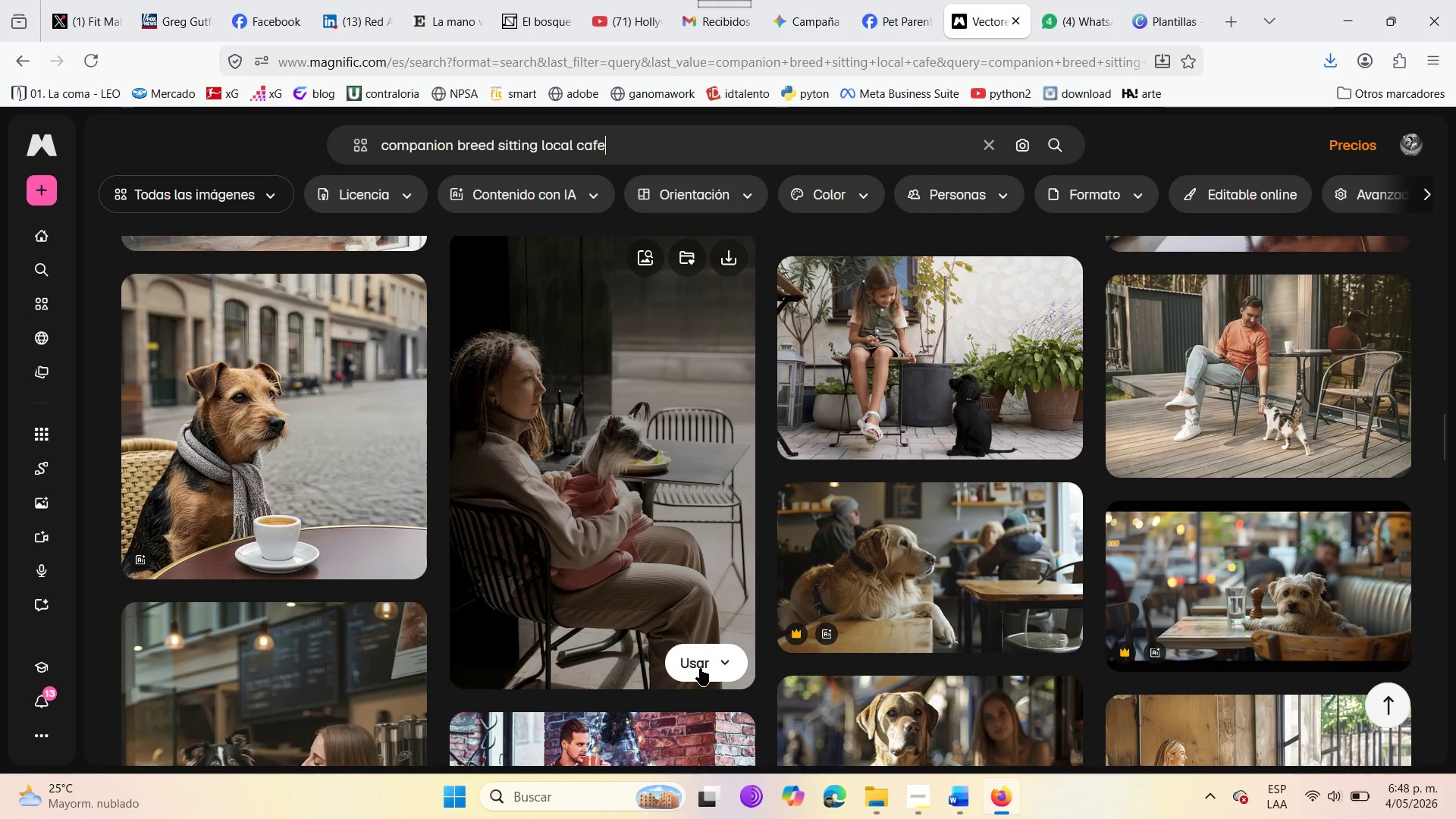 
scroll: coordinate [700, 668], scroll_direction: up, amount: 13.0
 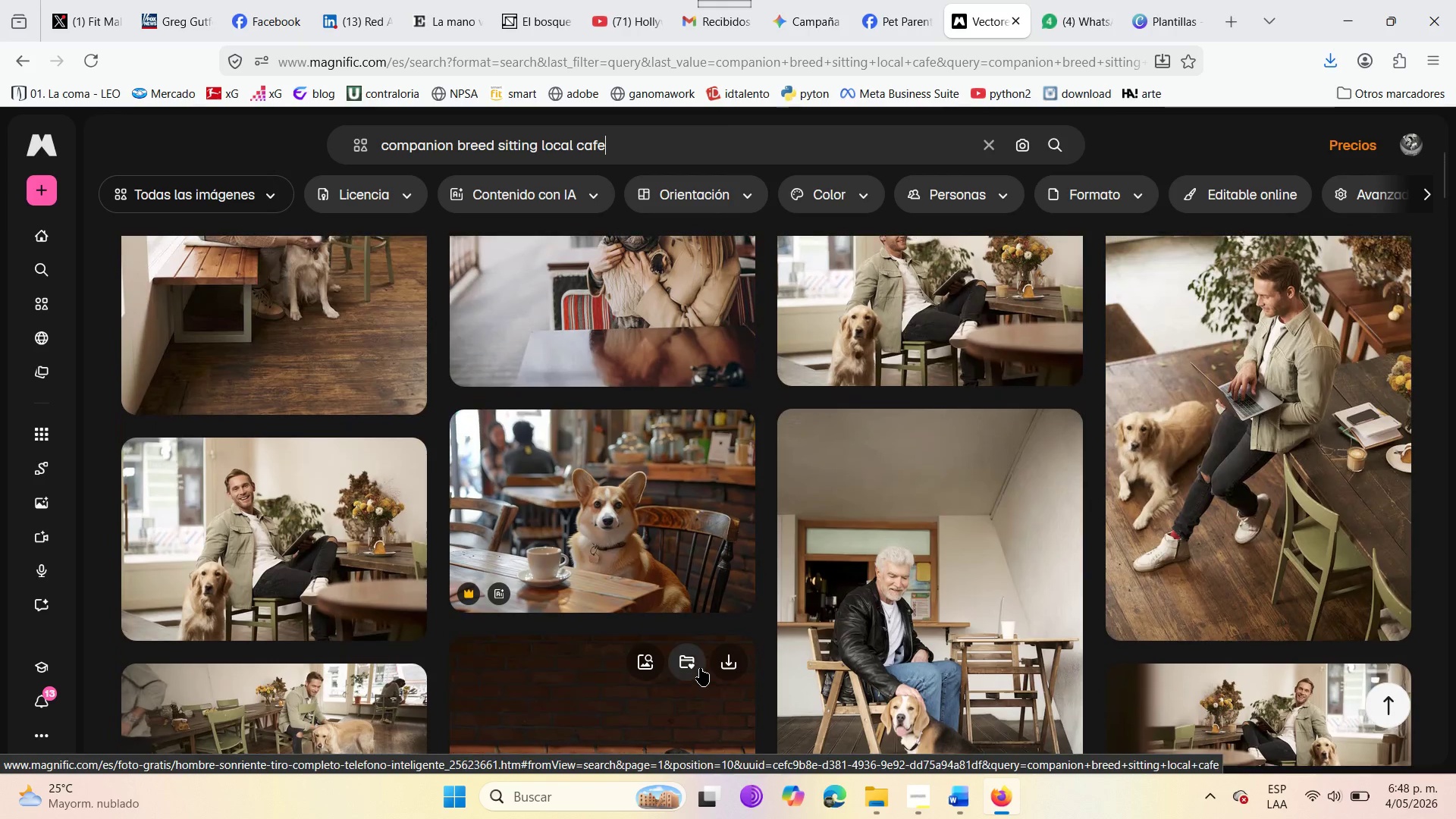 
scroll: coordinate [700, 668], scroll_direction: down, amount: 2.0
 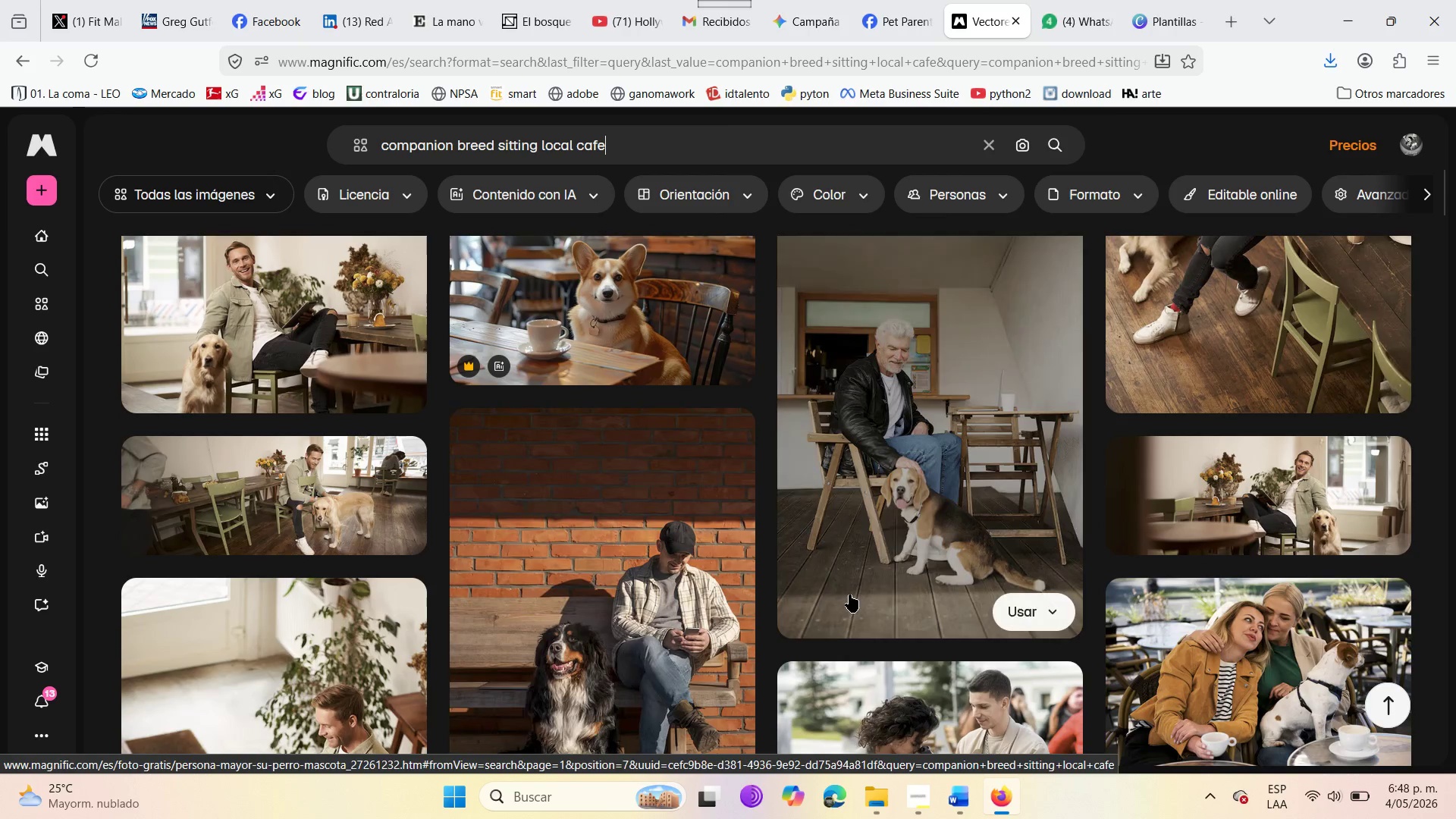 
left_click([871, 506])
 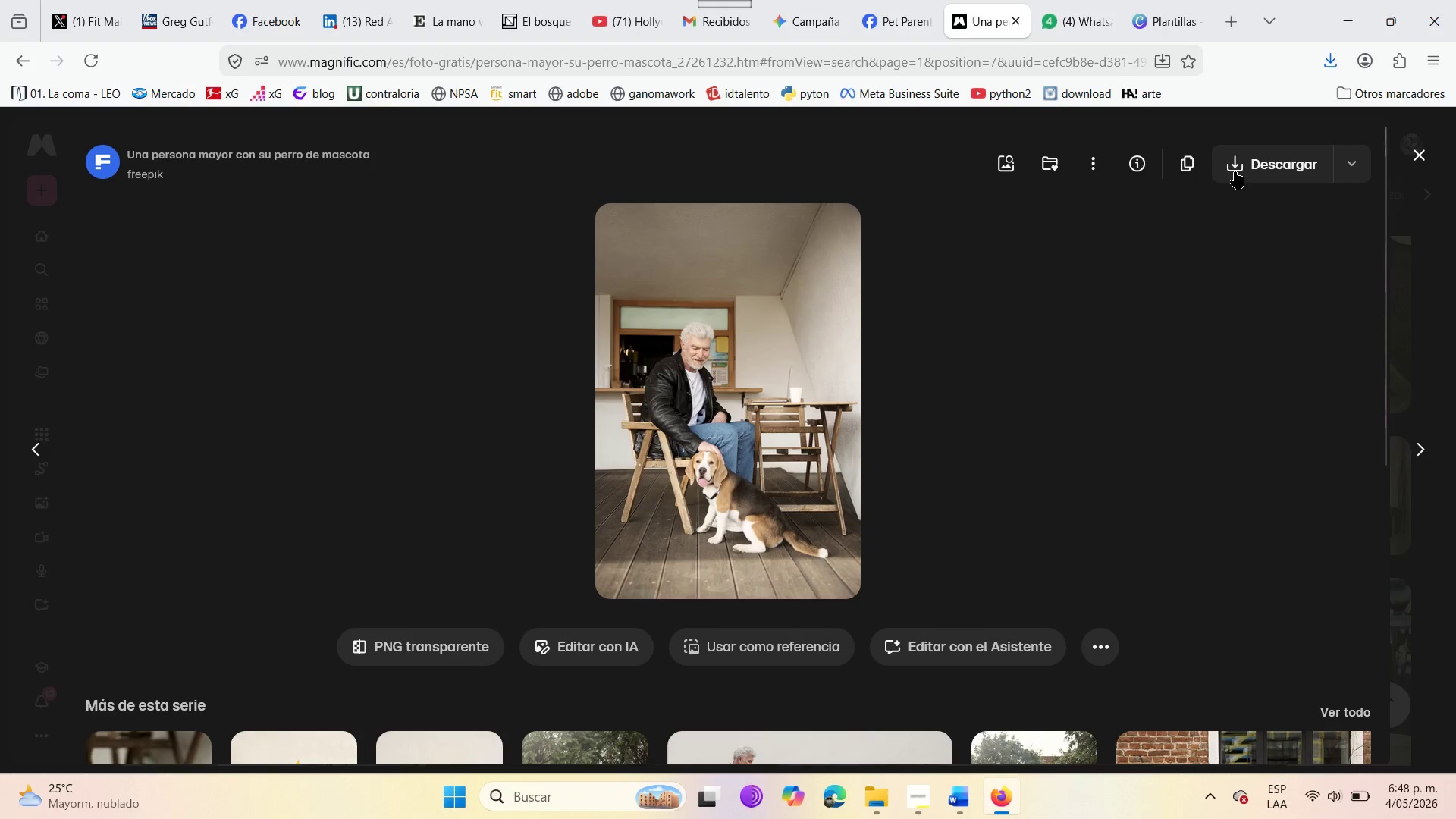 
wait(5.55)
 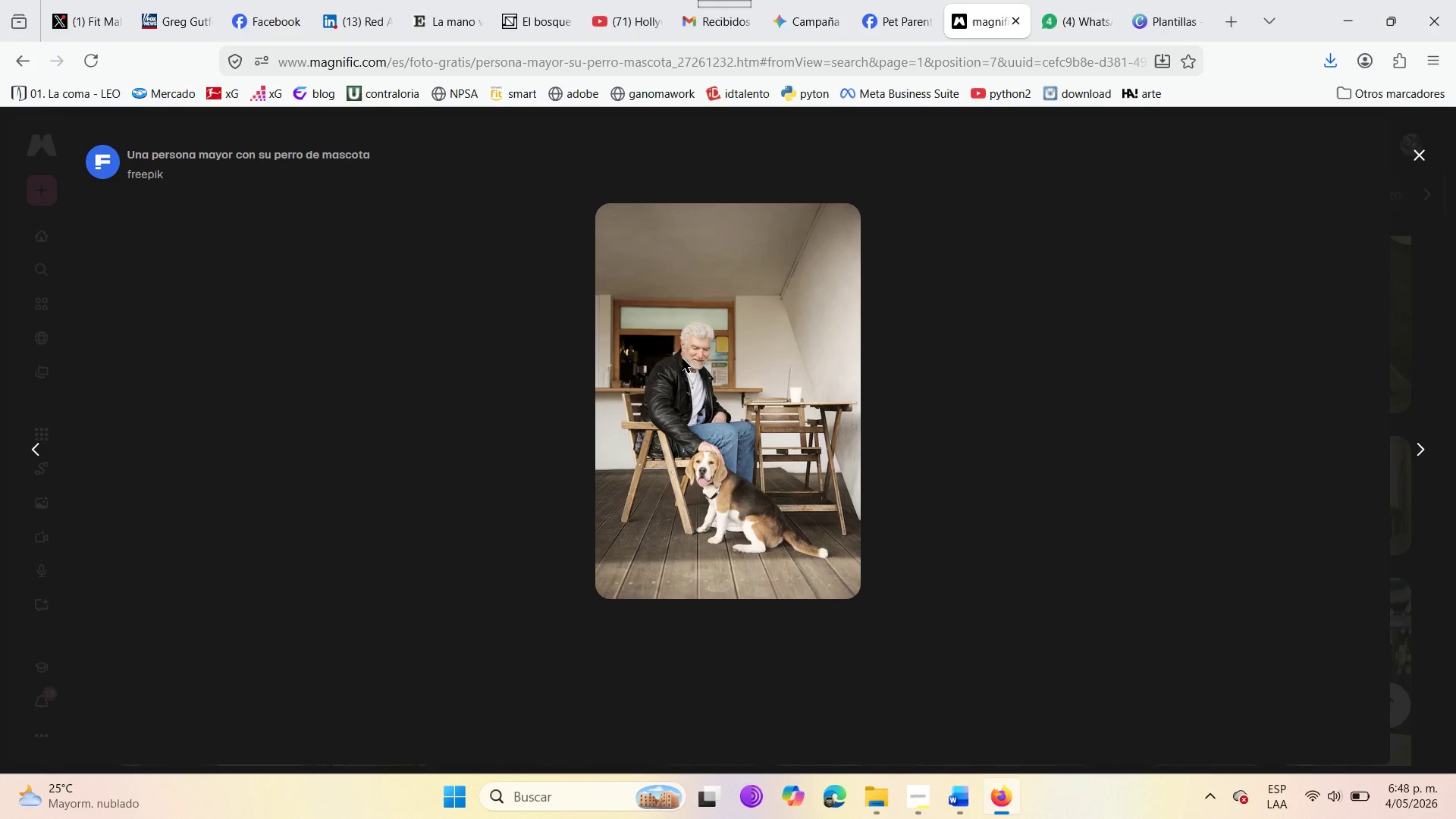 
mouse_move([1232, 147])
 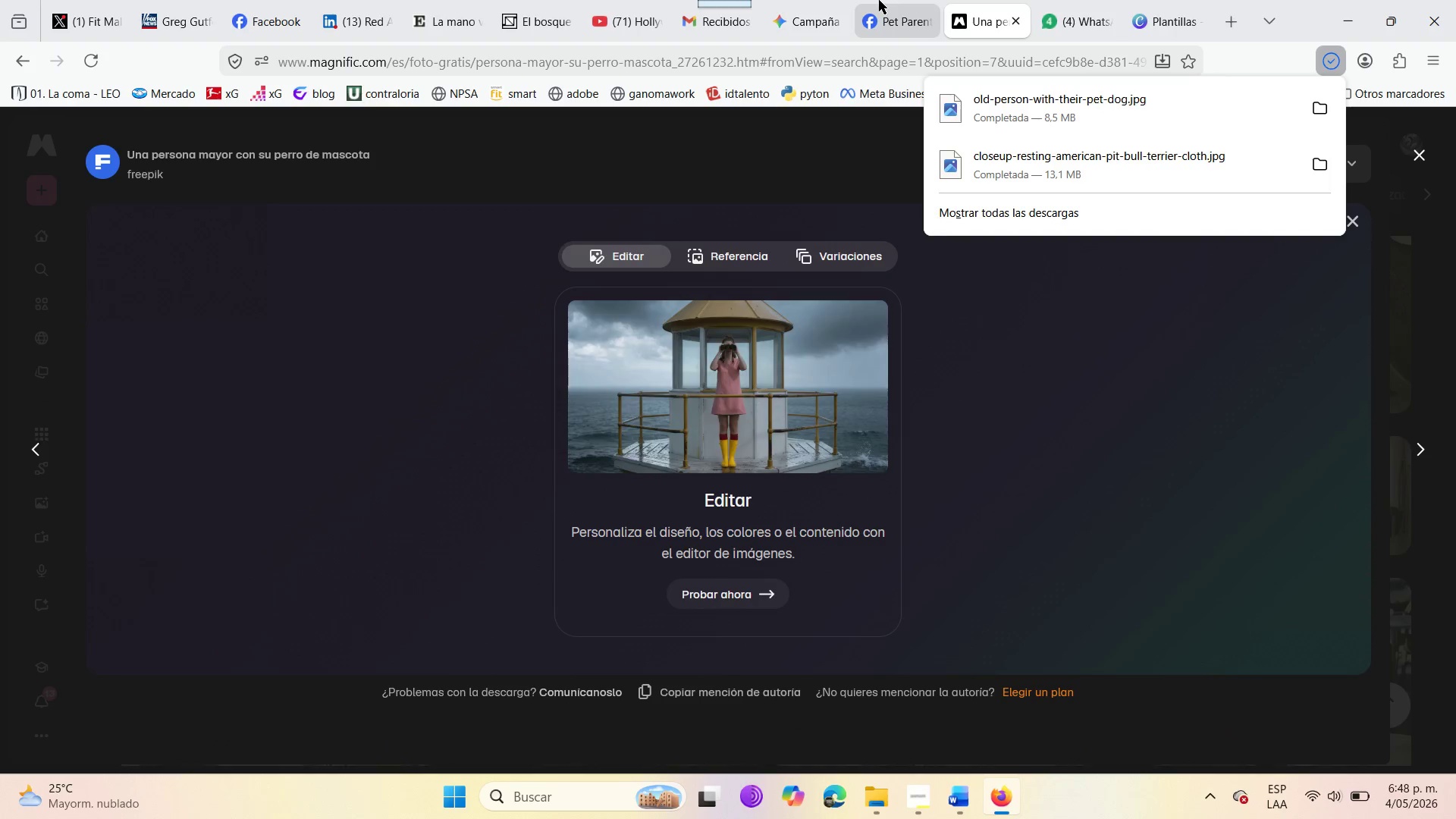 
left_click([894, 0])
 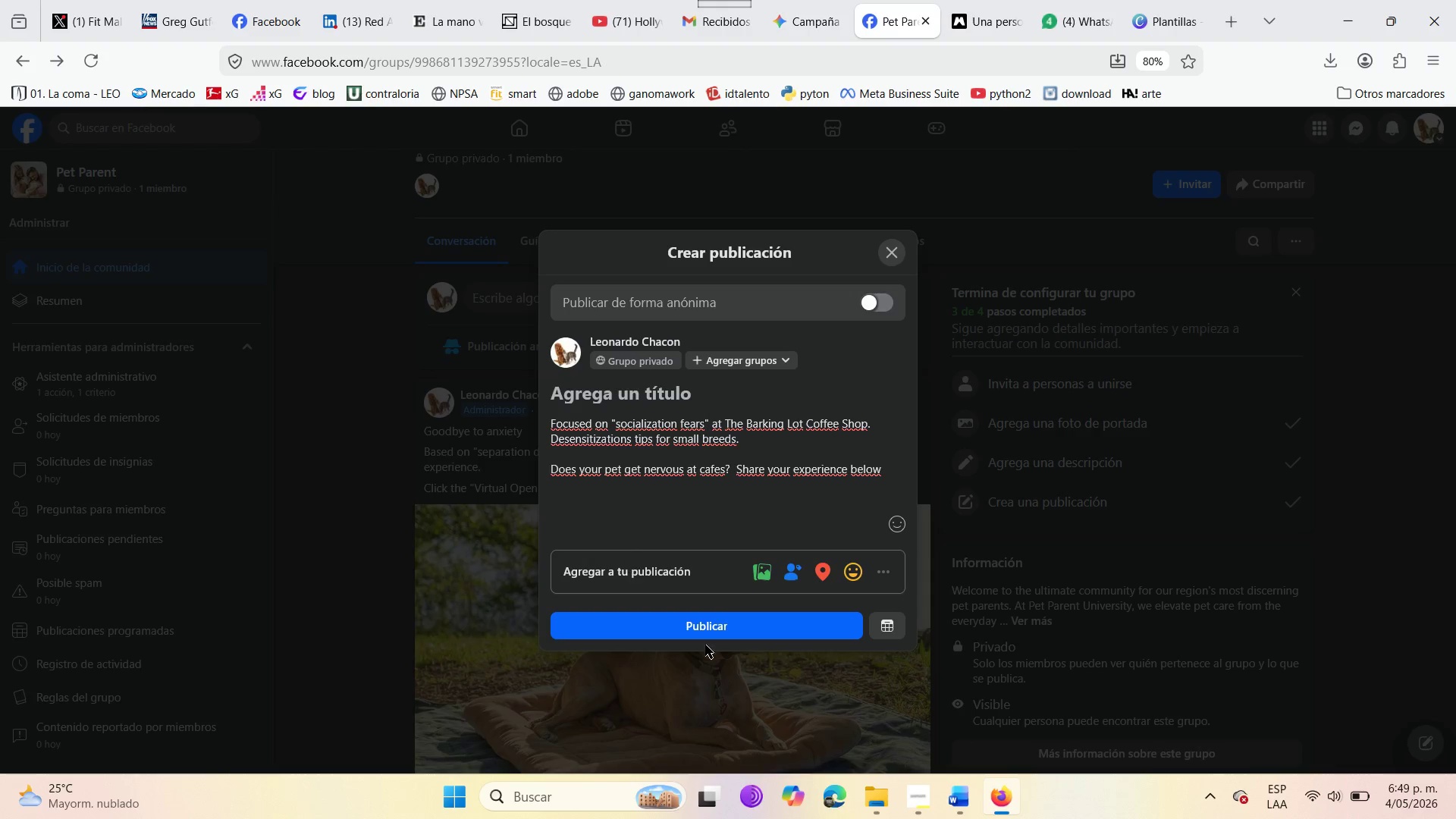 
left_click([751, 580])
 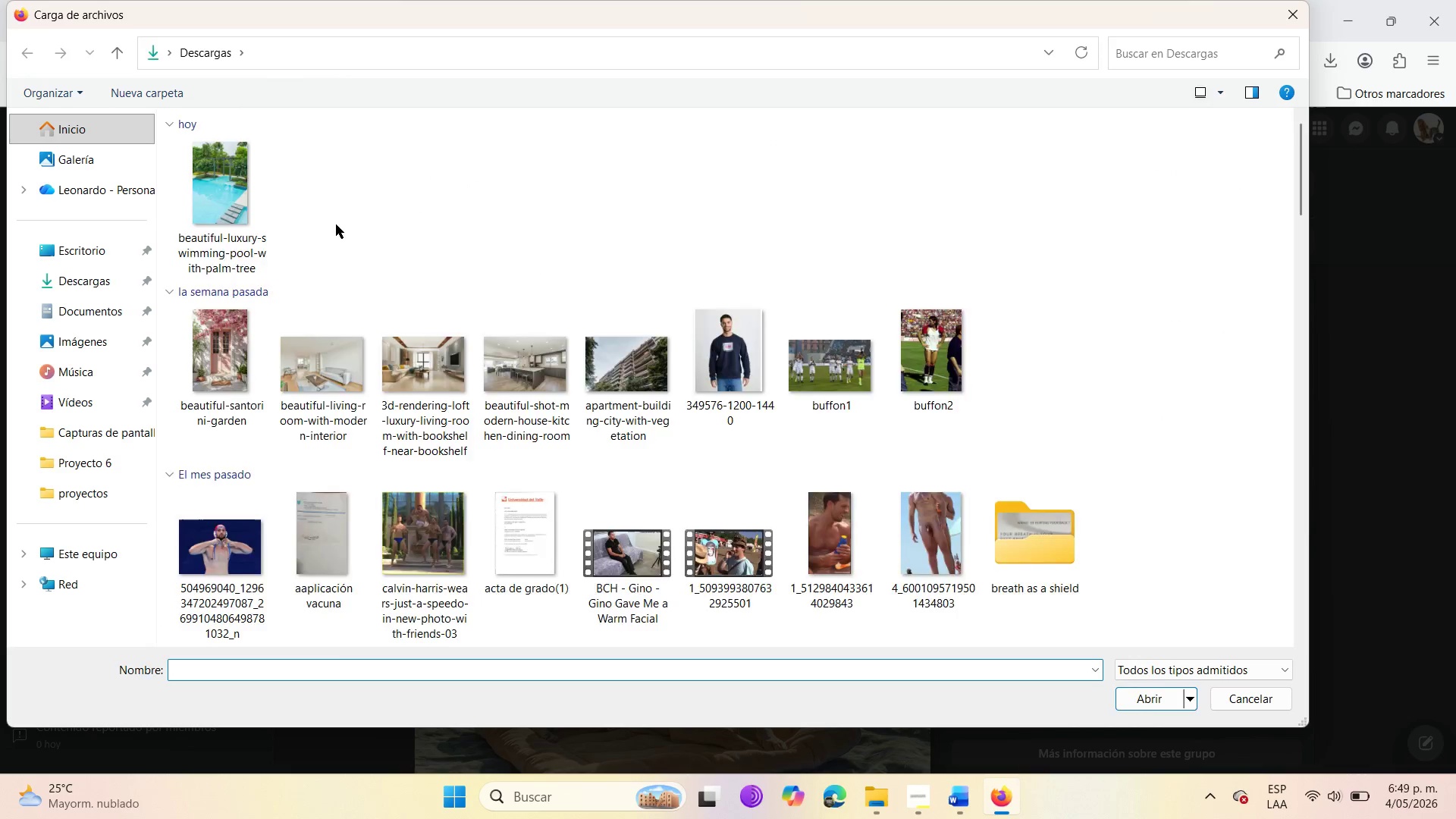 
left_click([231, 207])
 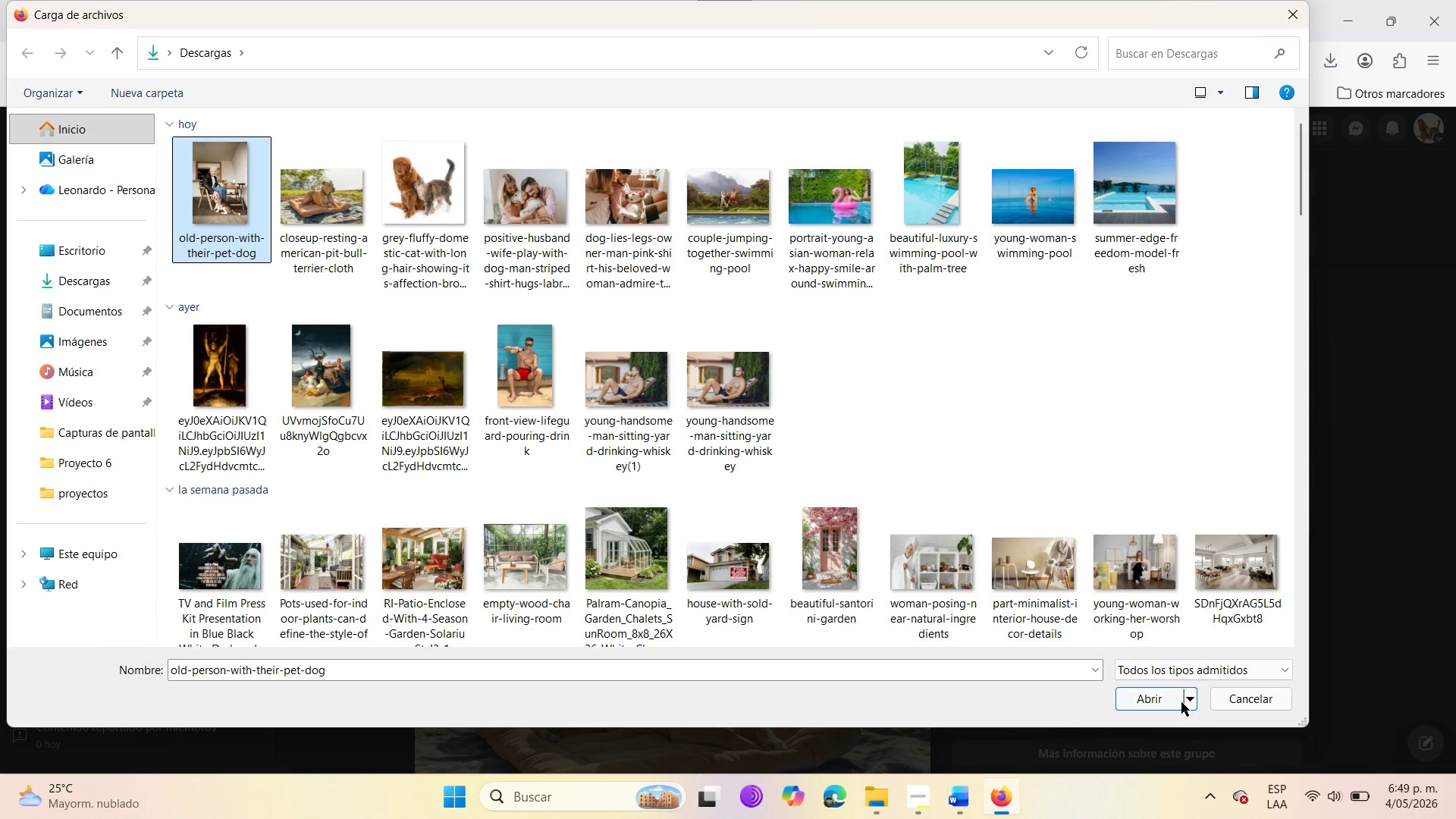 
left_click([1162, 701])
 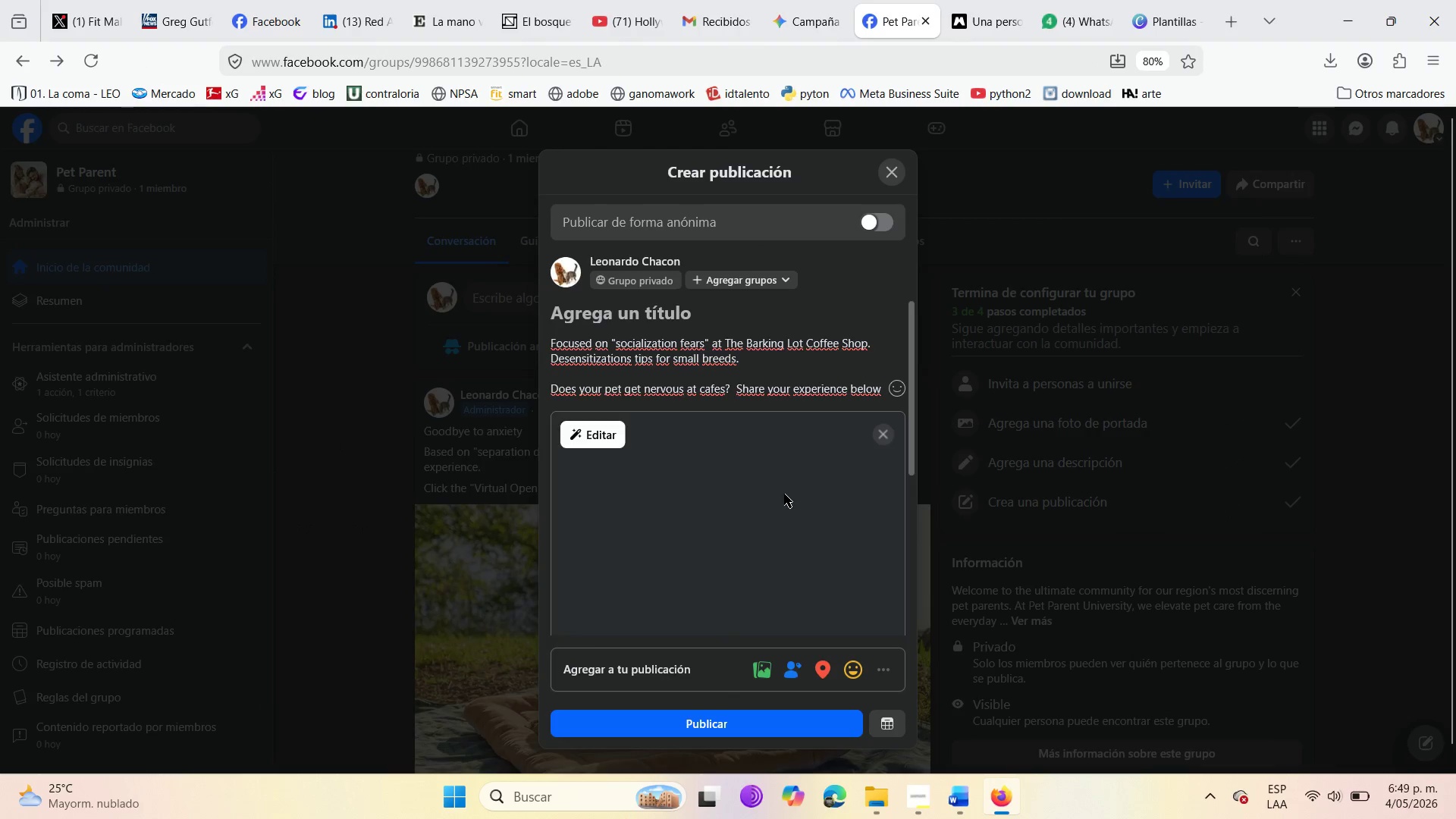 
scroll: coordinate [776, 494], scroll_direction: down, amount: 4.0
 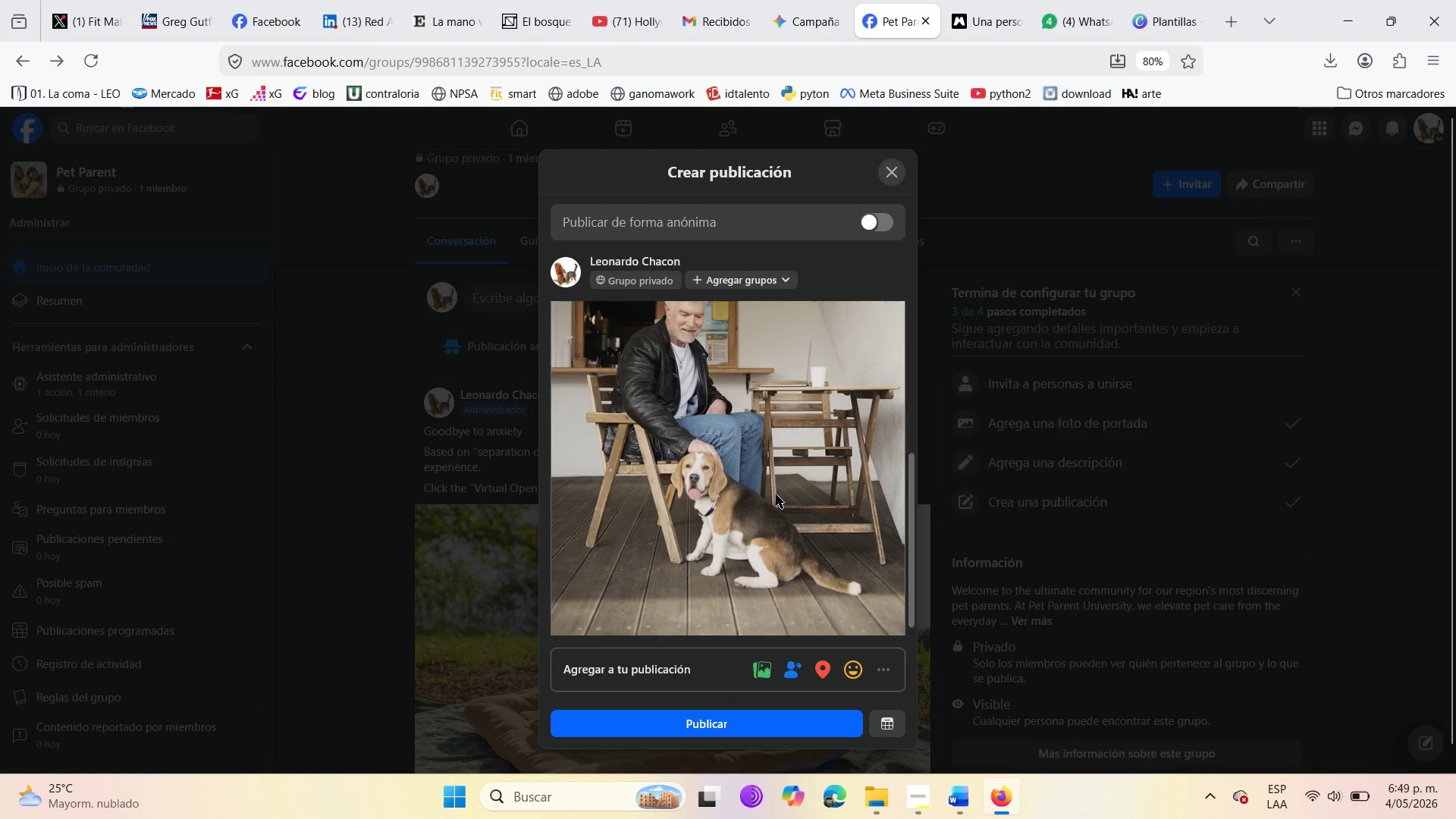 
scroll: coordinate [776, 494], scroll_direction: up, amount: 4.0
 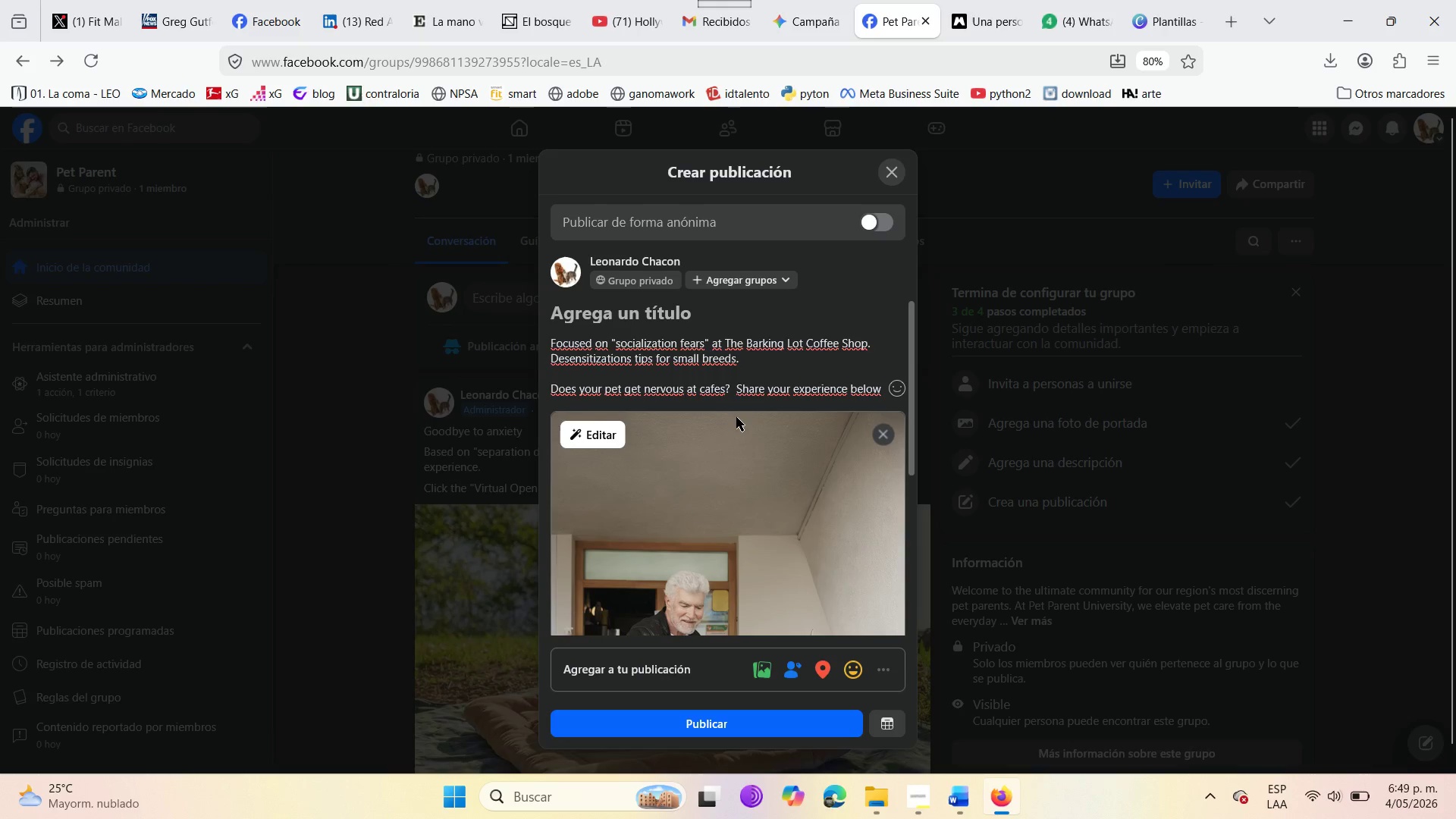 
wait(6.07)
 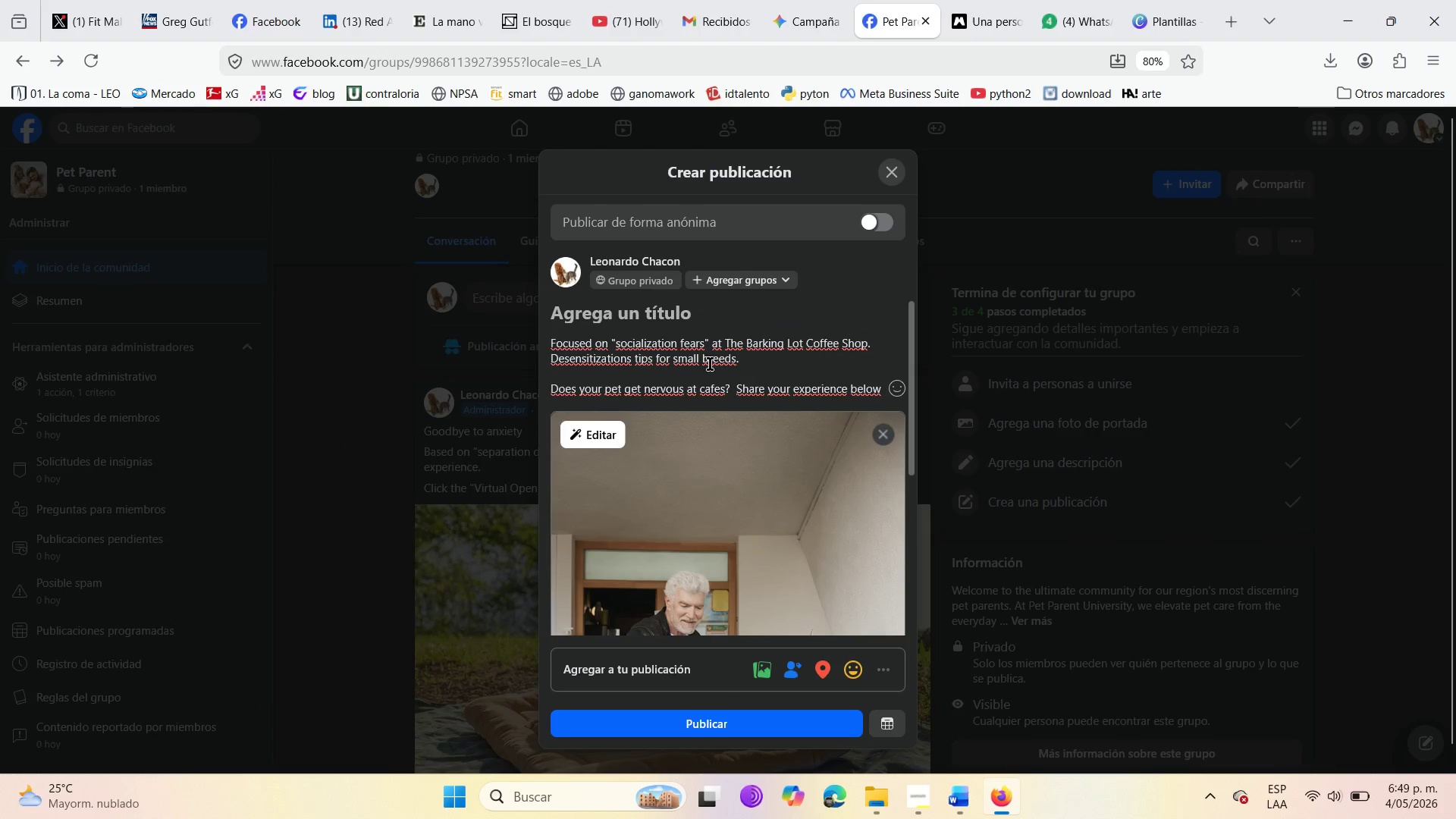 
left_click([731, 385])
 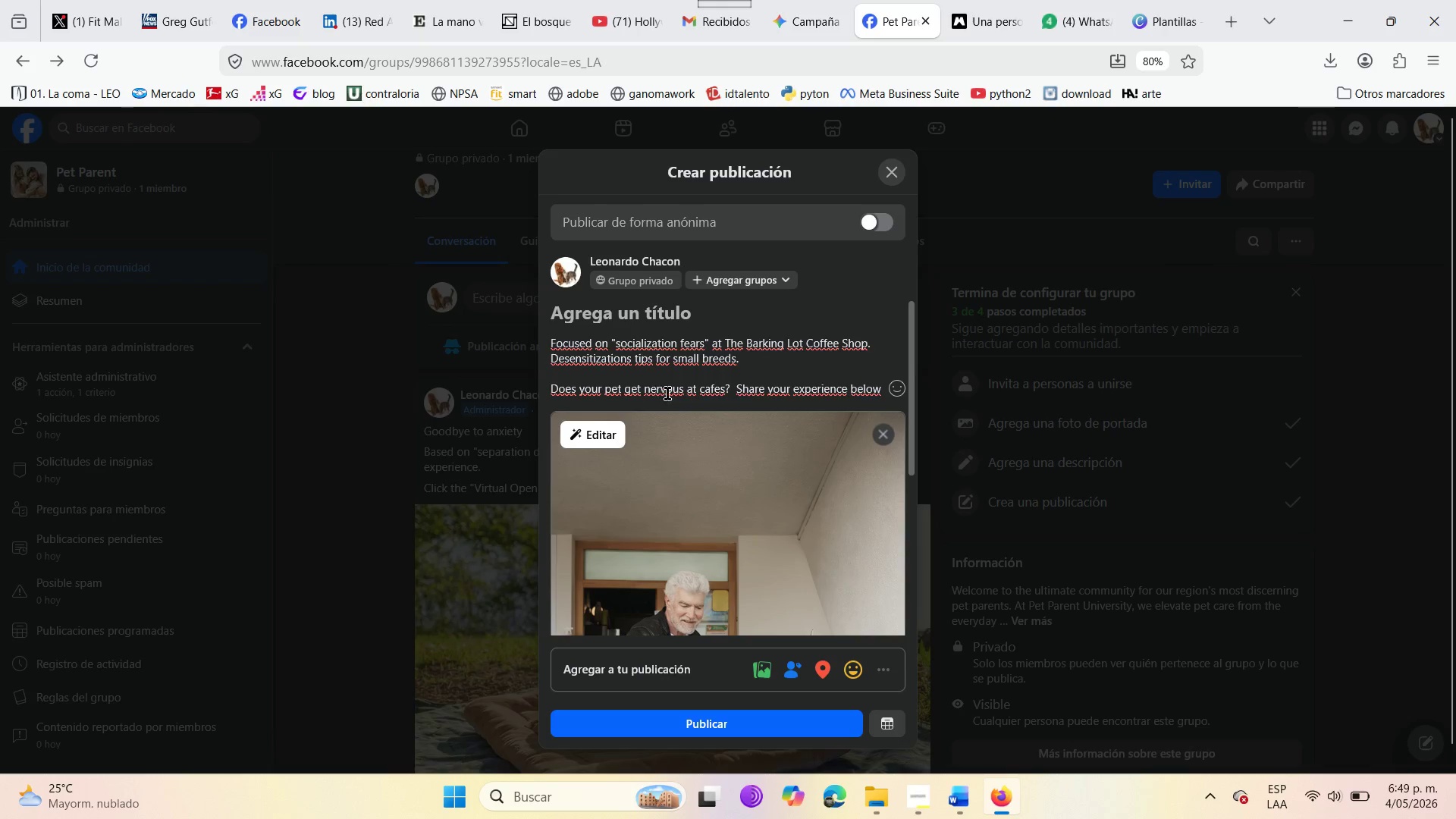 
left_click([626, 391])
 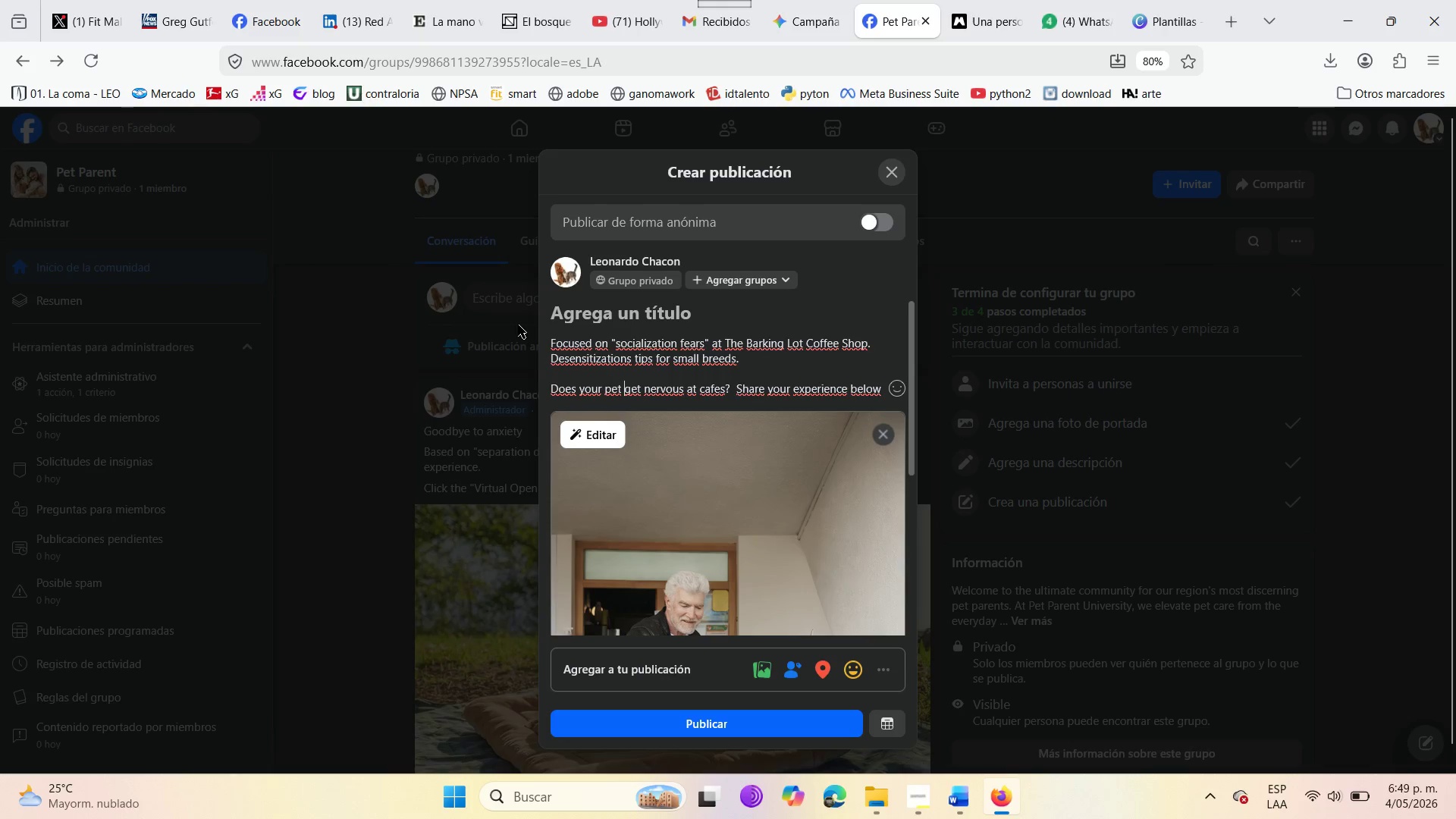 
key(Space)
 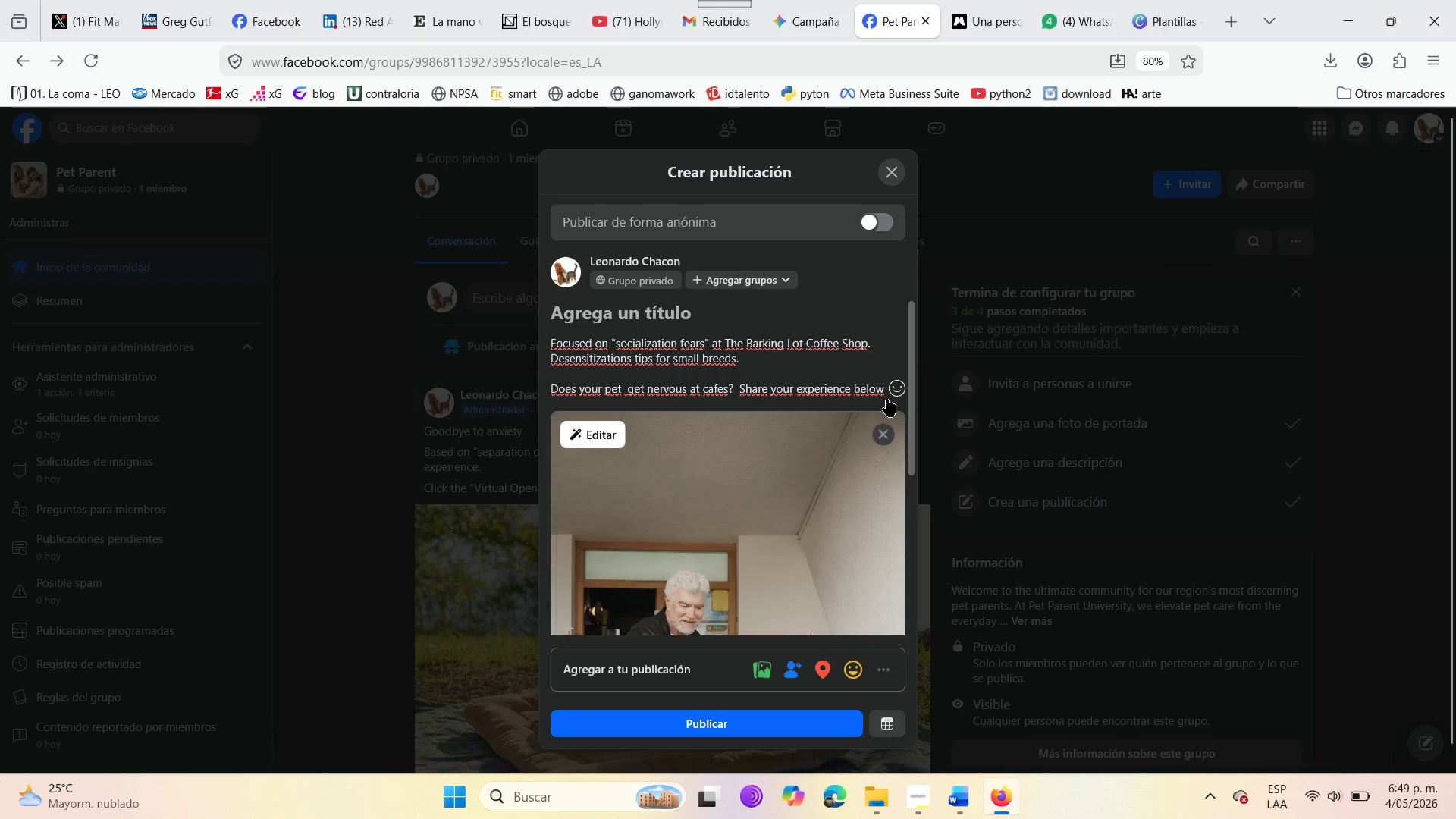 
left_click([905, 397])
 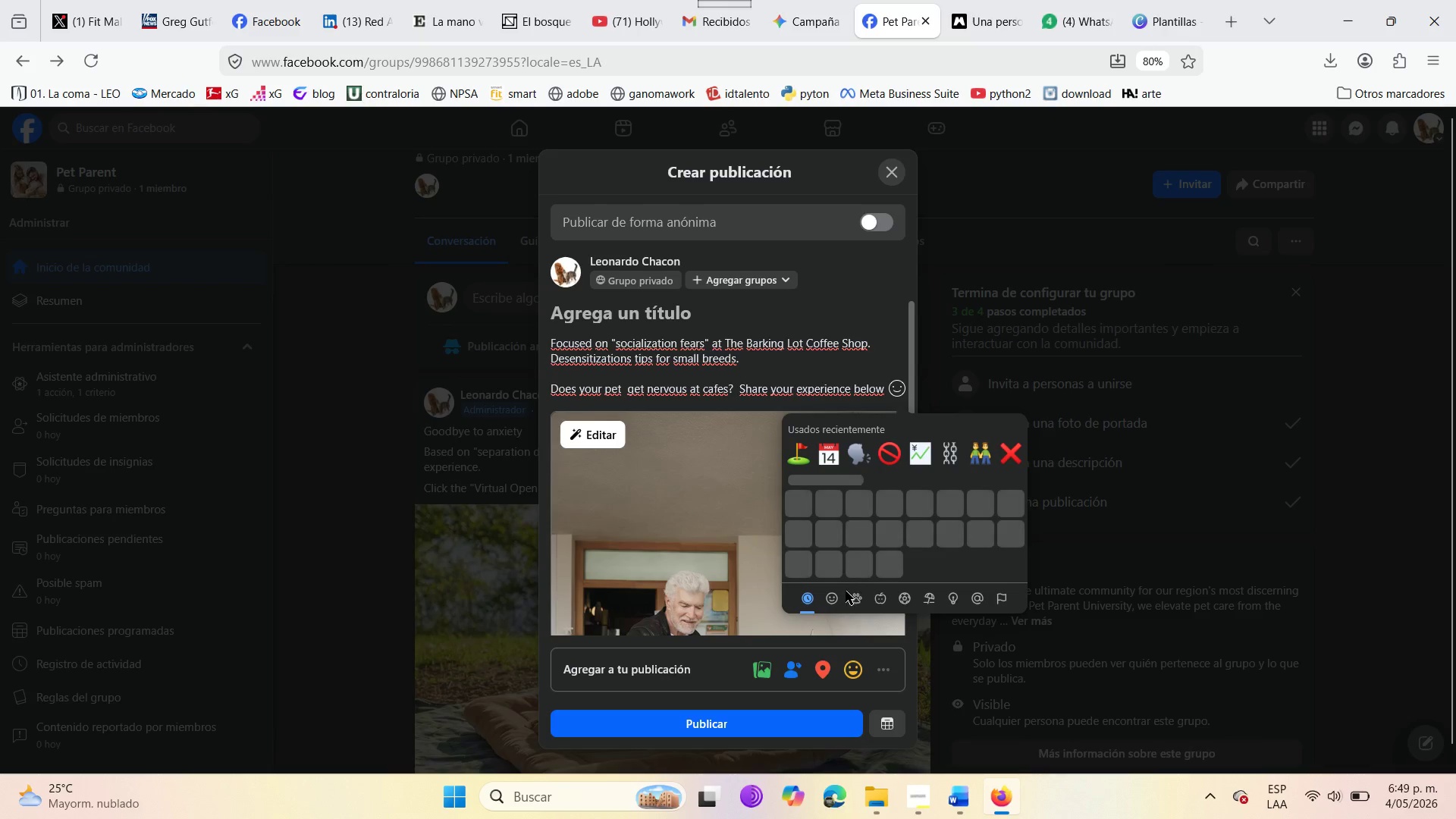 
left_click([855, 599])
 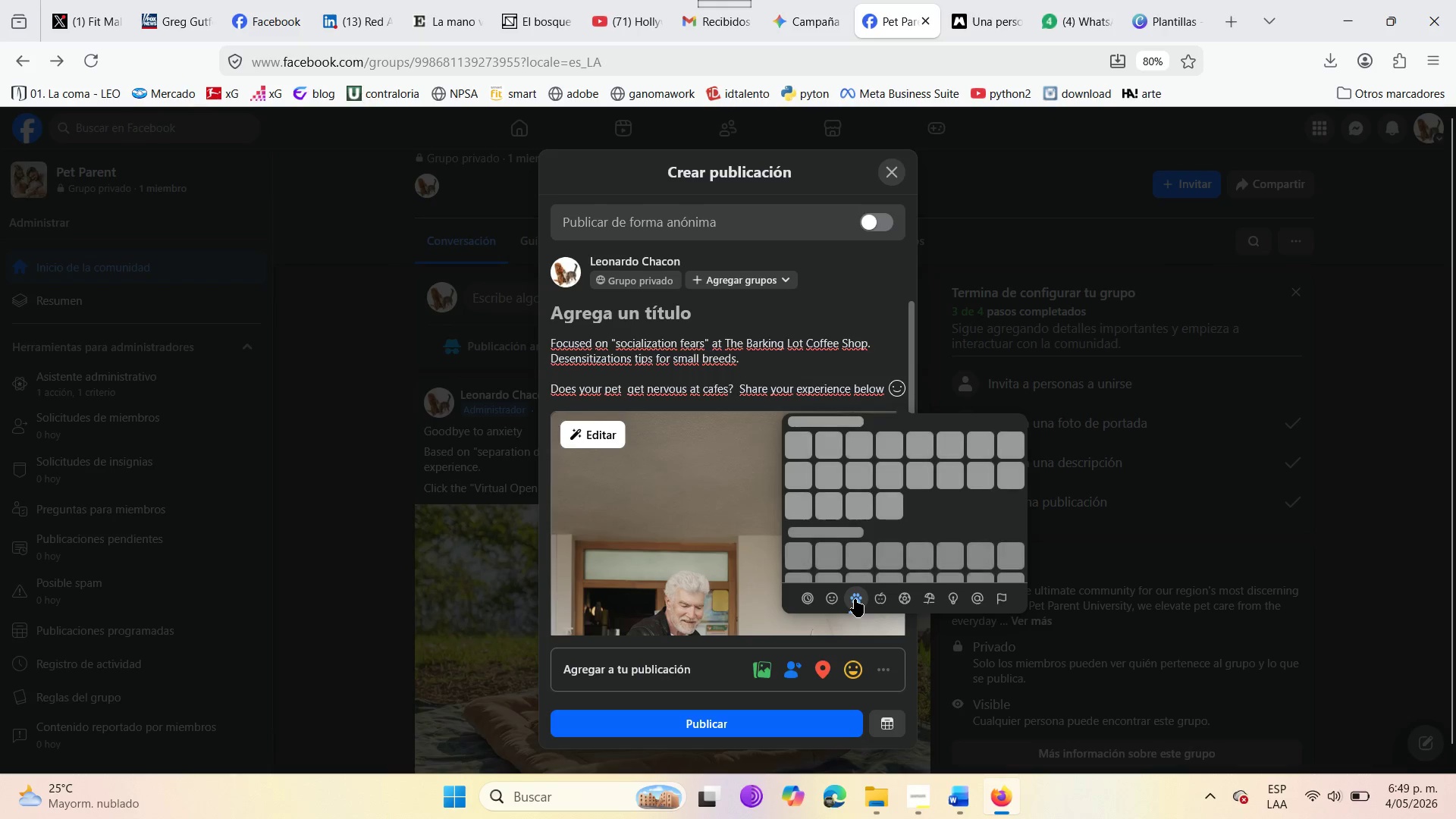 
wait(8.64)
 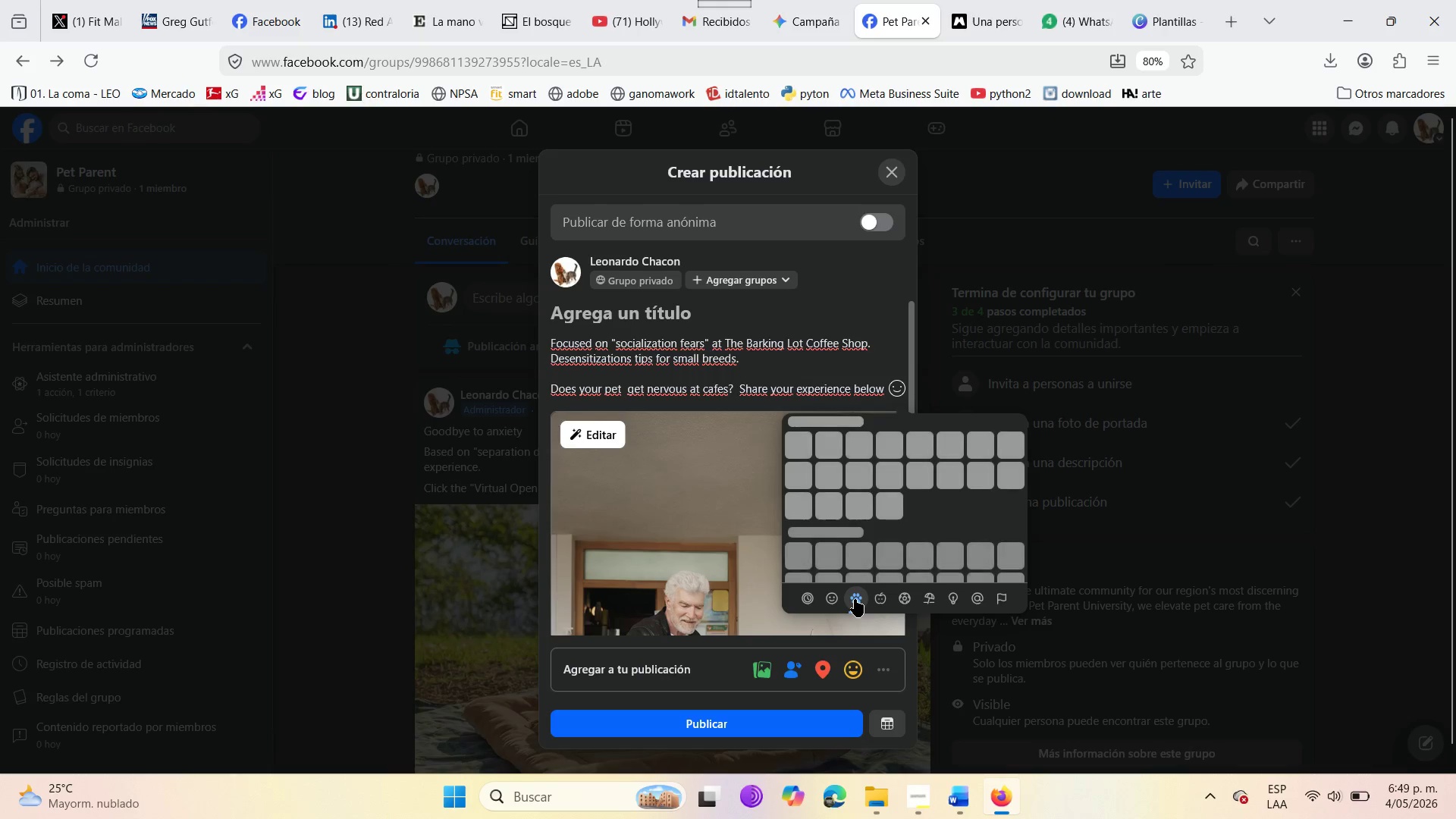 
scroll: coordinate [855, 500], scroll_direction: down, amount: 13.0
 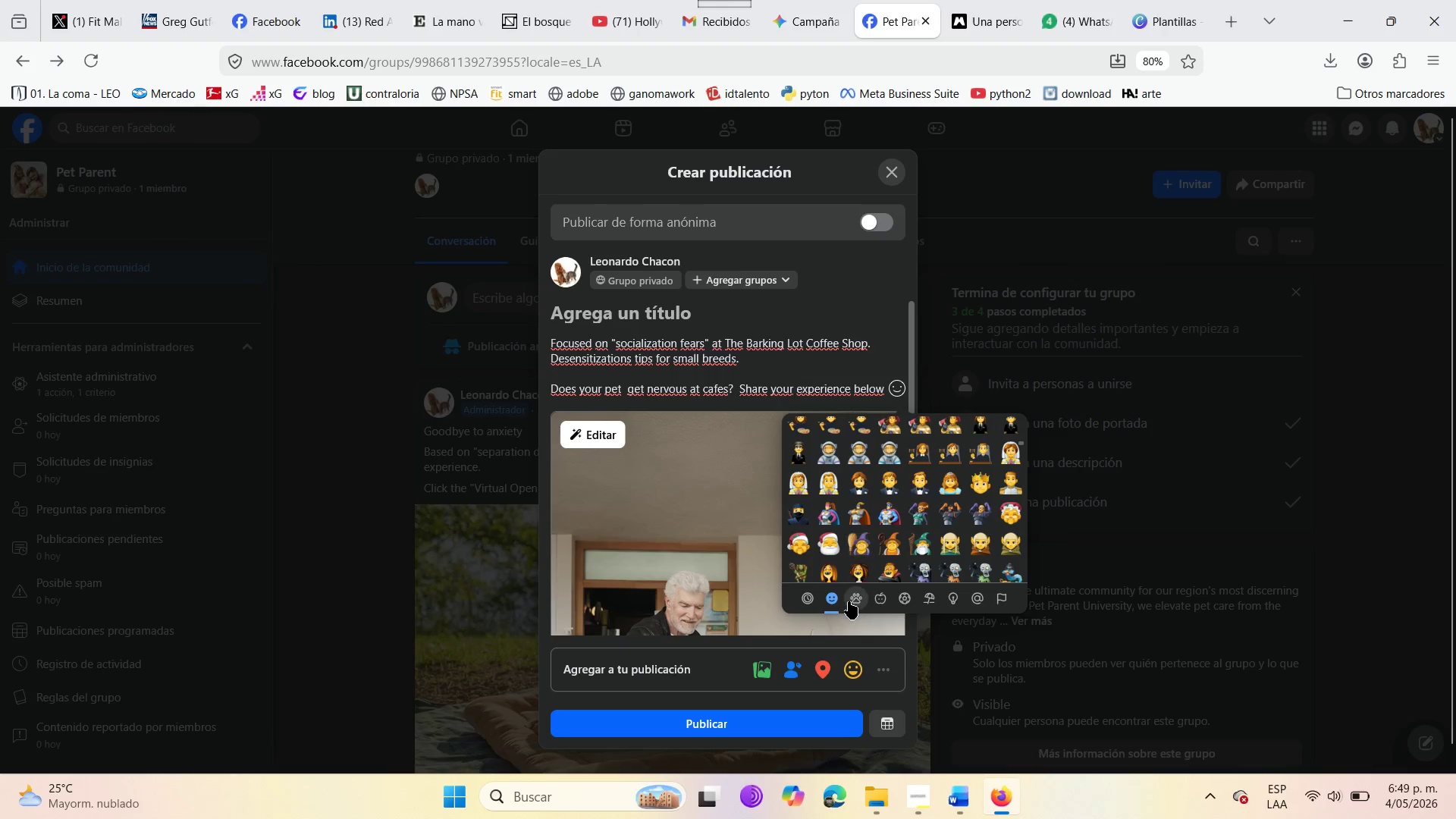 
left_click([849, 601])
 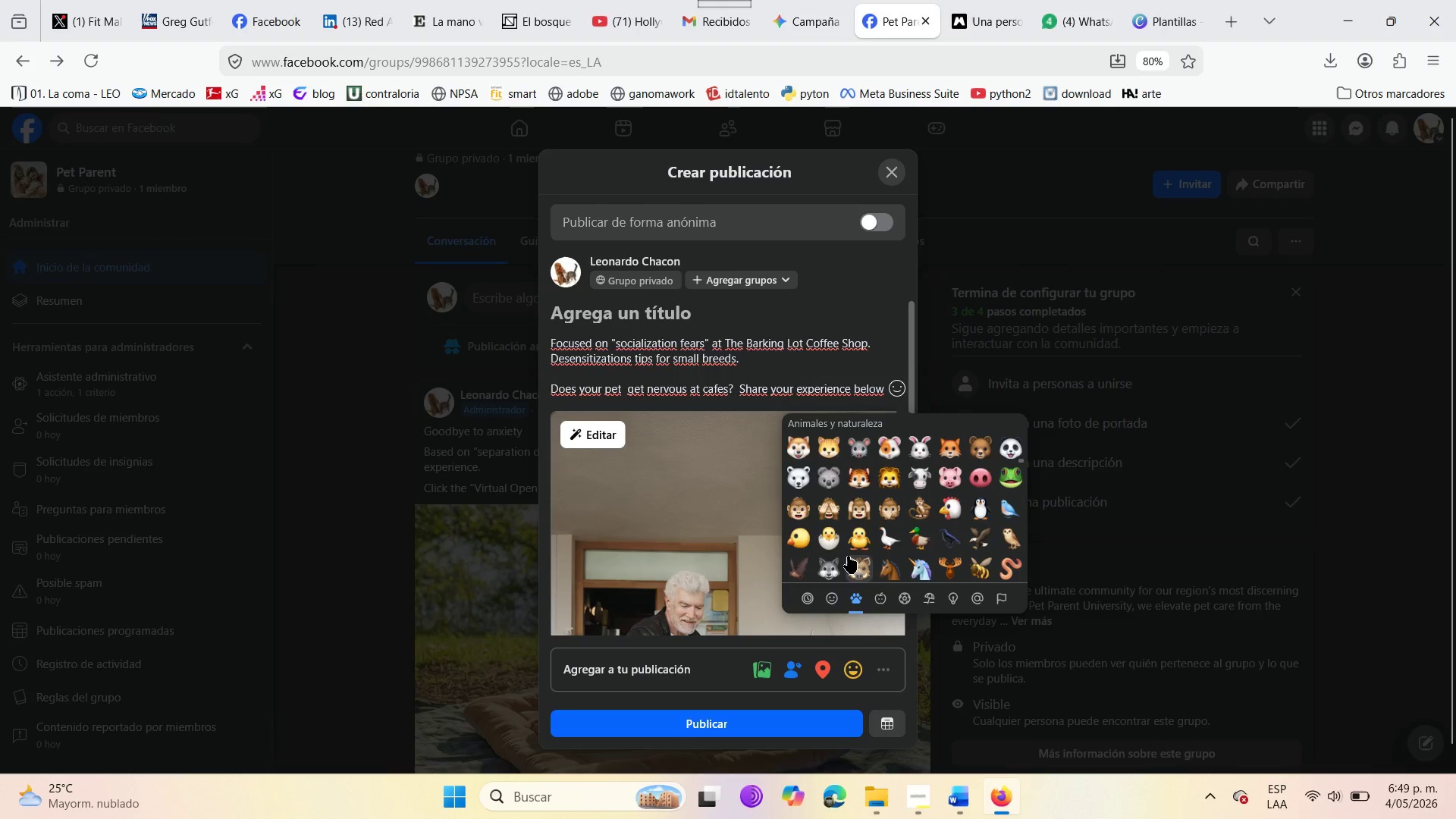 
wait(6.95)
 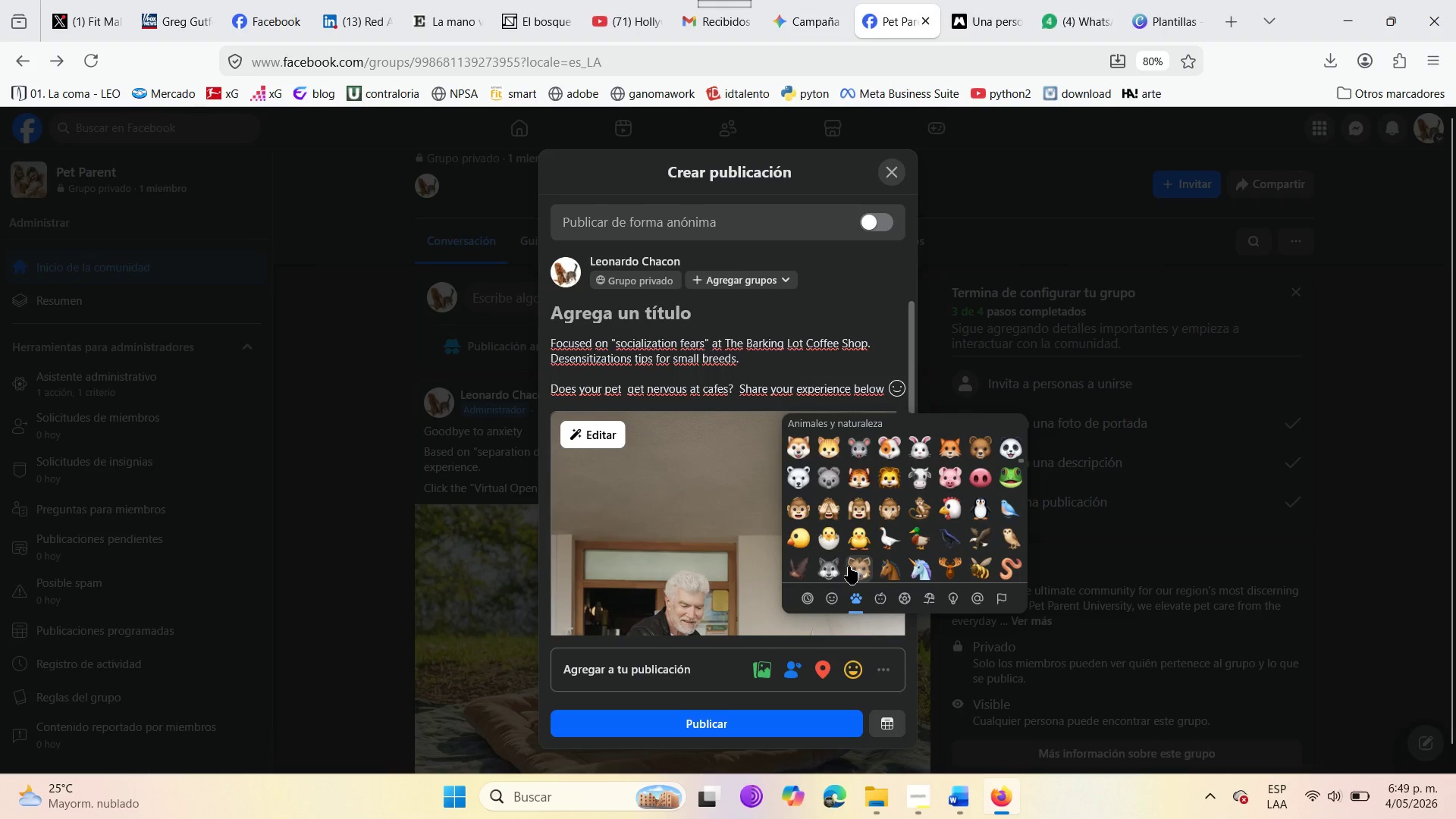 
scroll: coordinate [822, 526], scroll_direction: down, amount: 4.0
 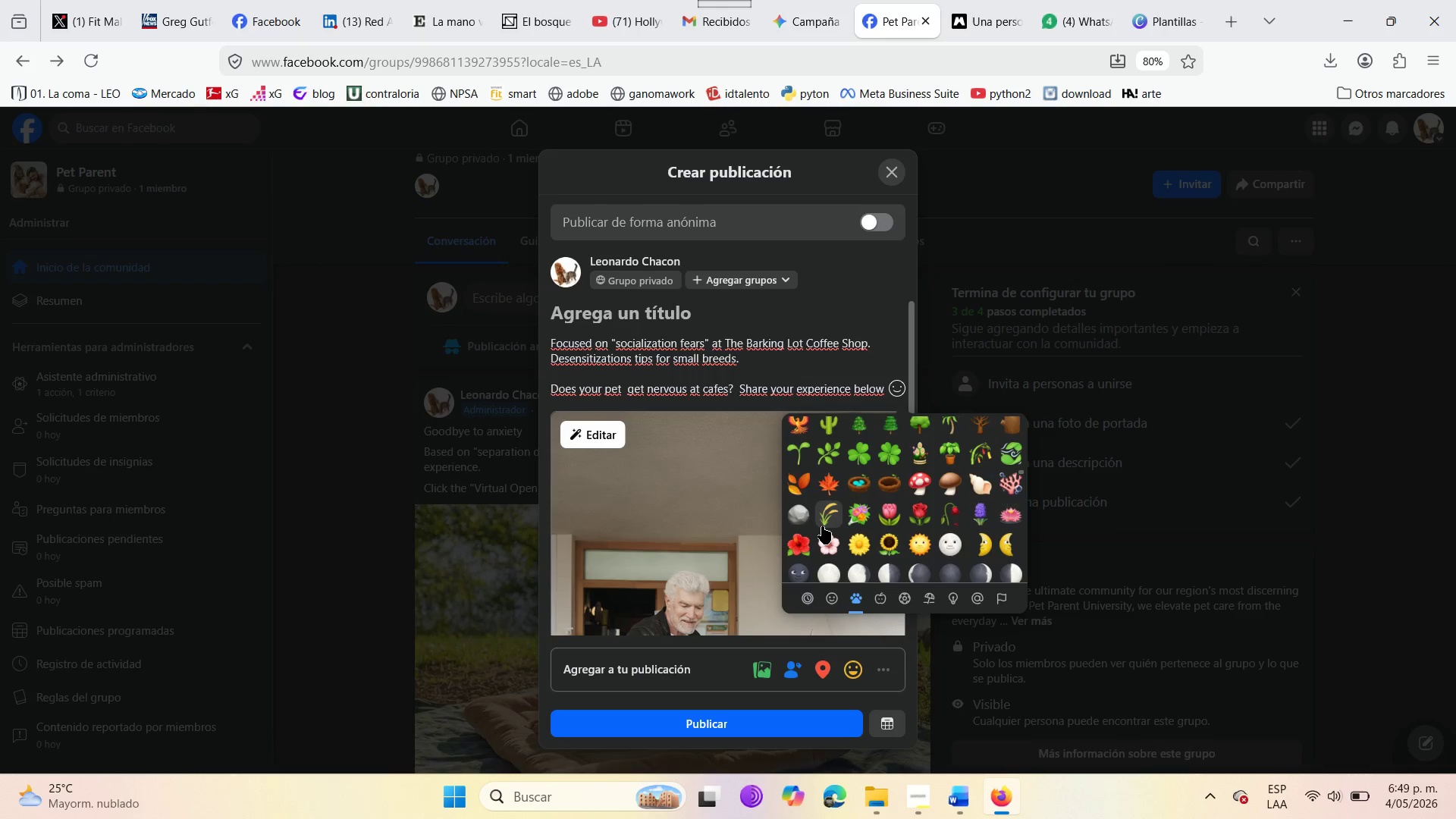 
scroll: coordinate [822, 526], scroll_direction: up, amount: 7.0
 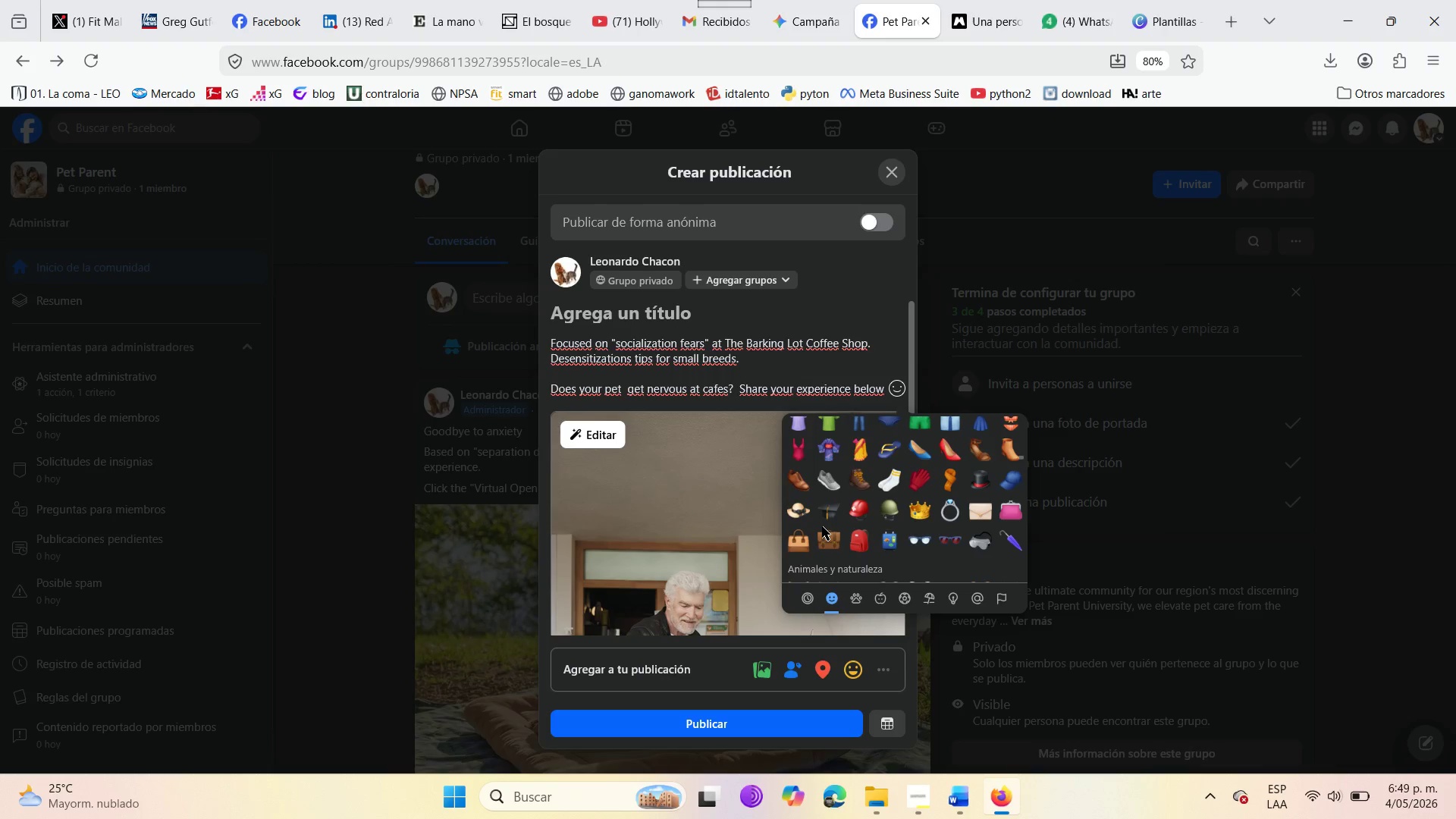 
scroll: coordinate [822, 526], scroll_direction: down, amount: 2.0
 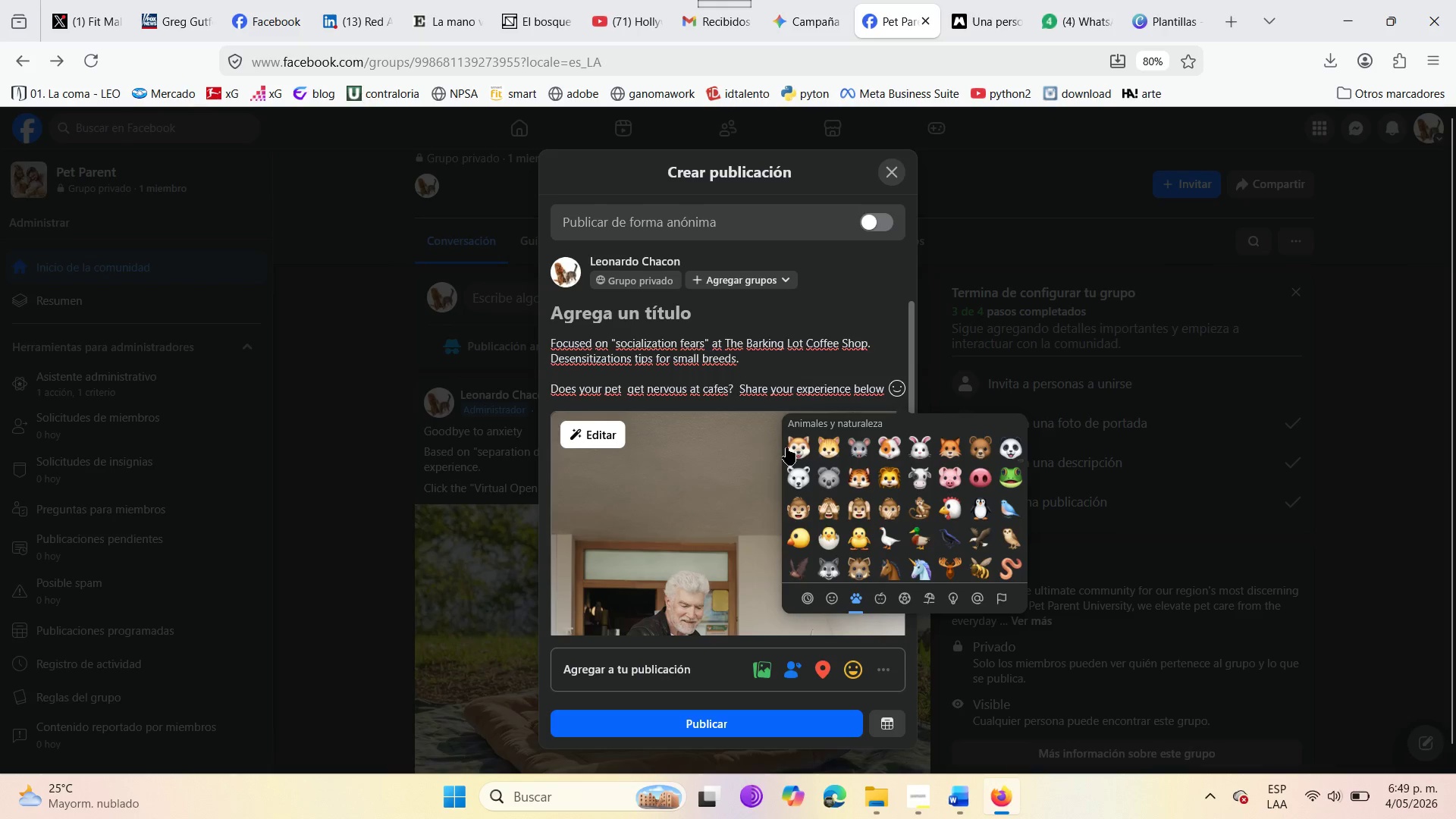 
left_click([791, 448])
 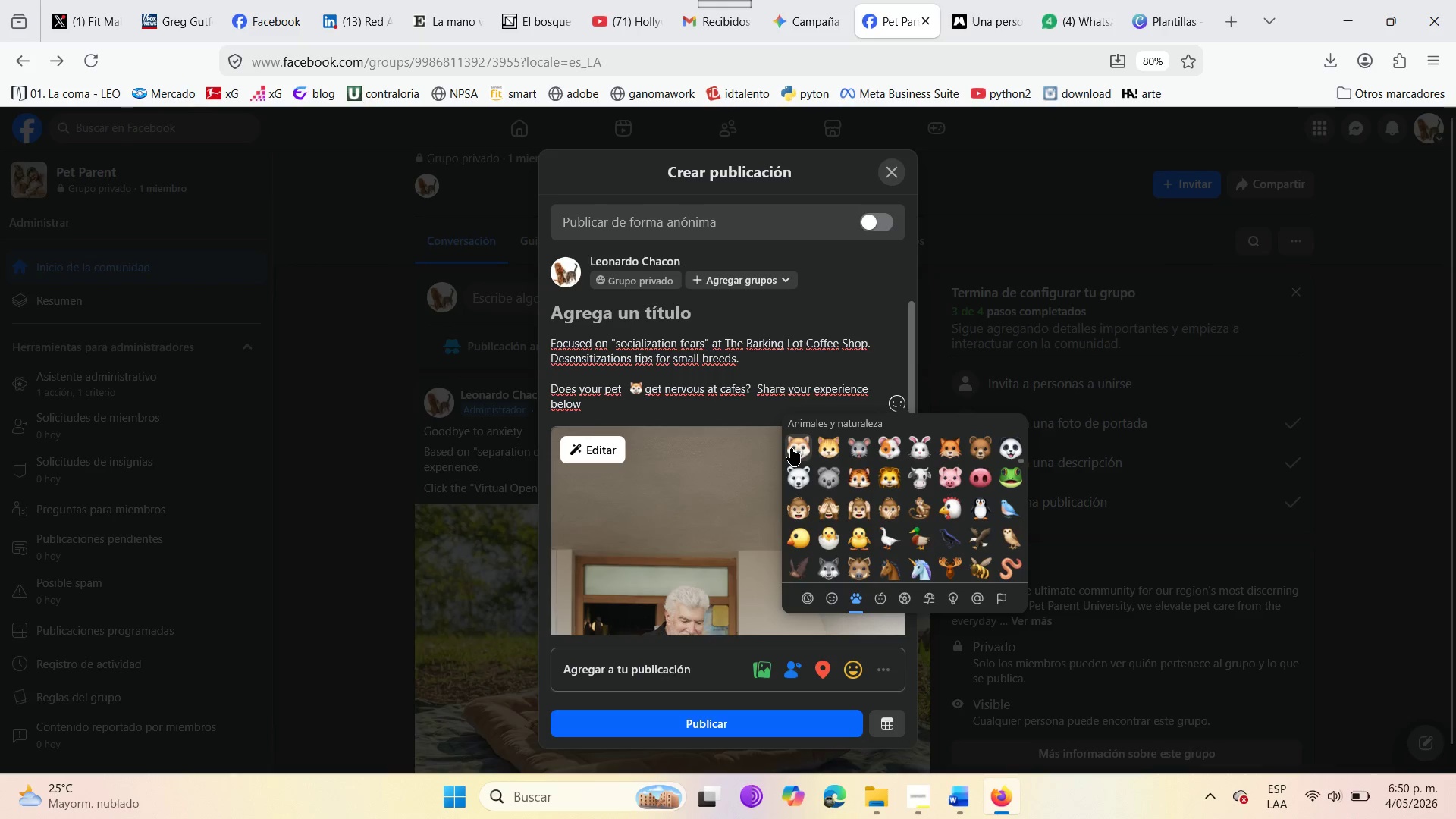 
left_click([834, 453])
 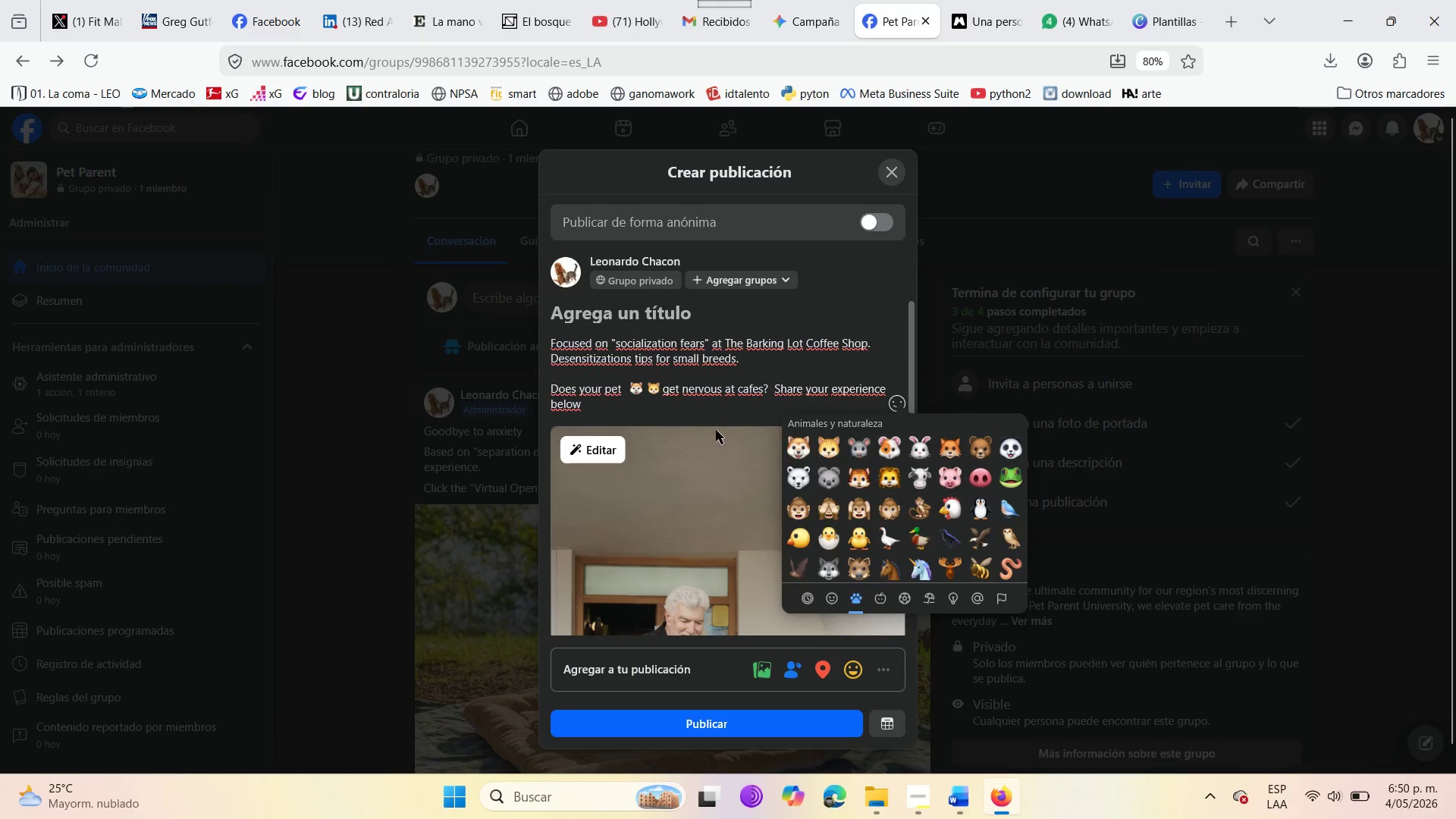 
left_click([629, 402])
 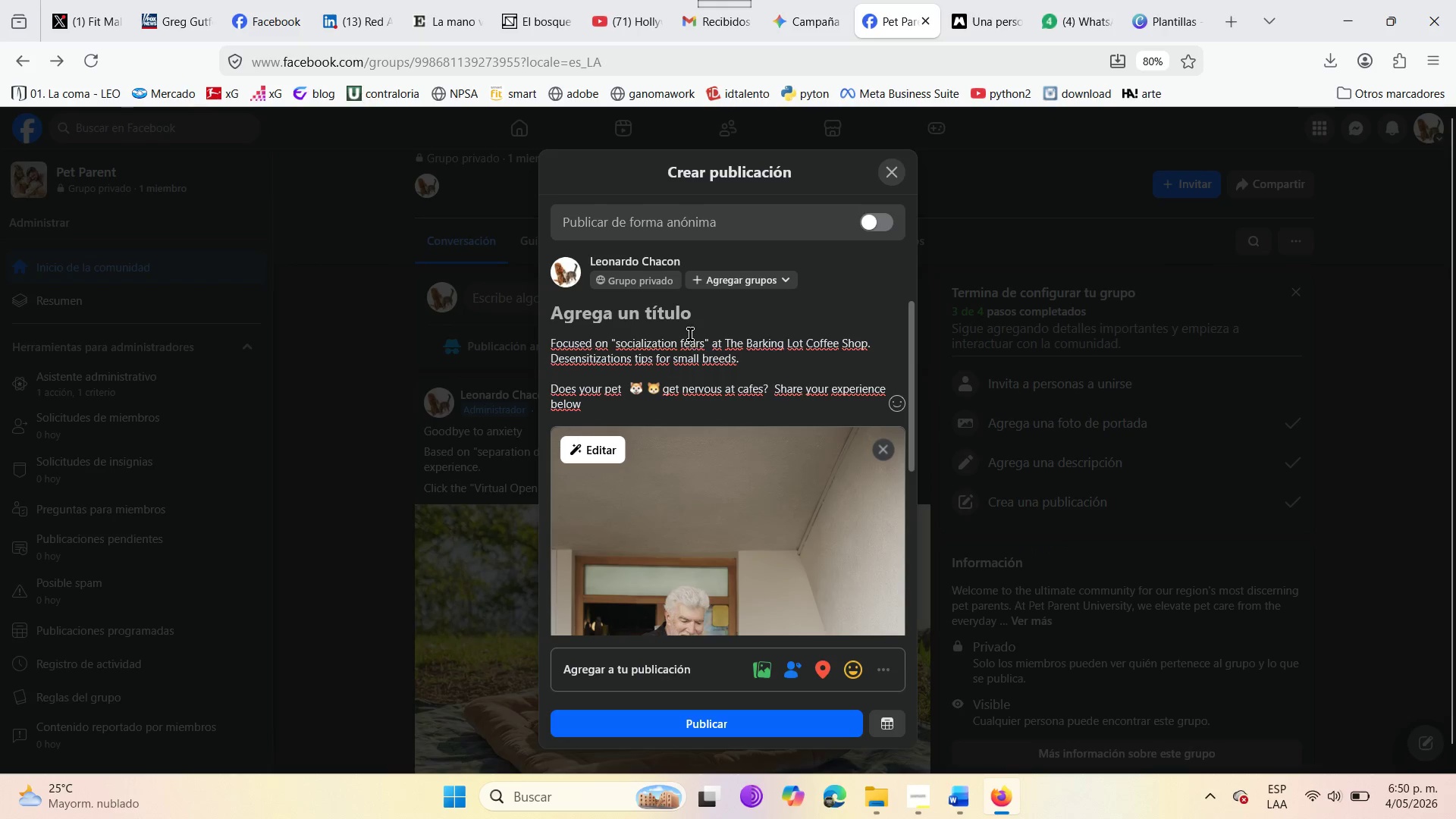 
left_click([690, 334])
 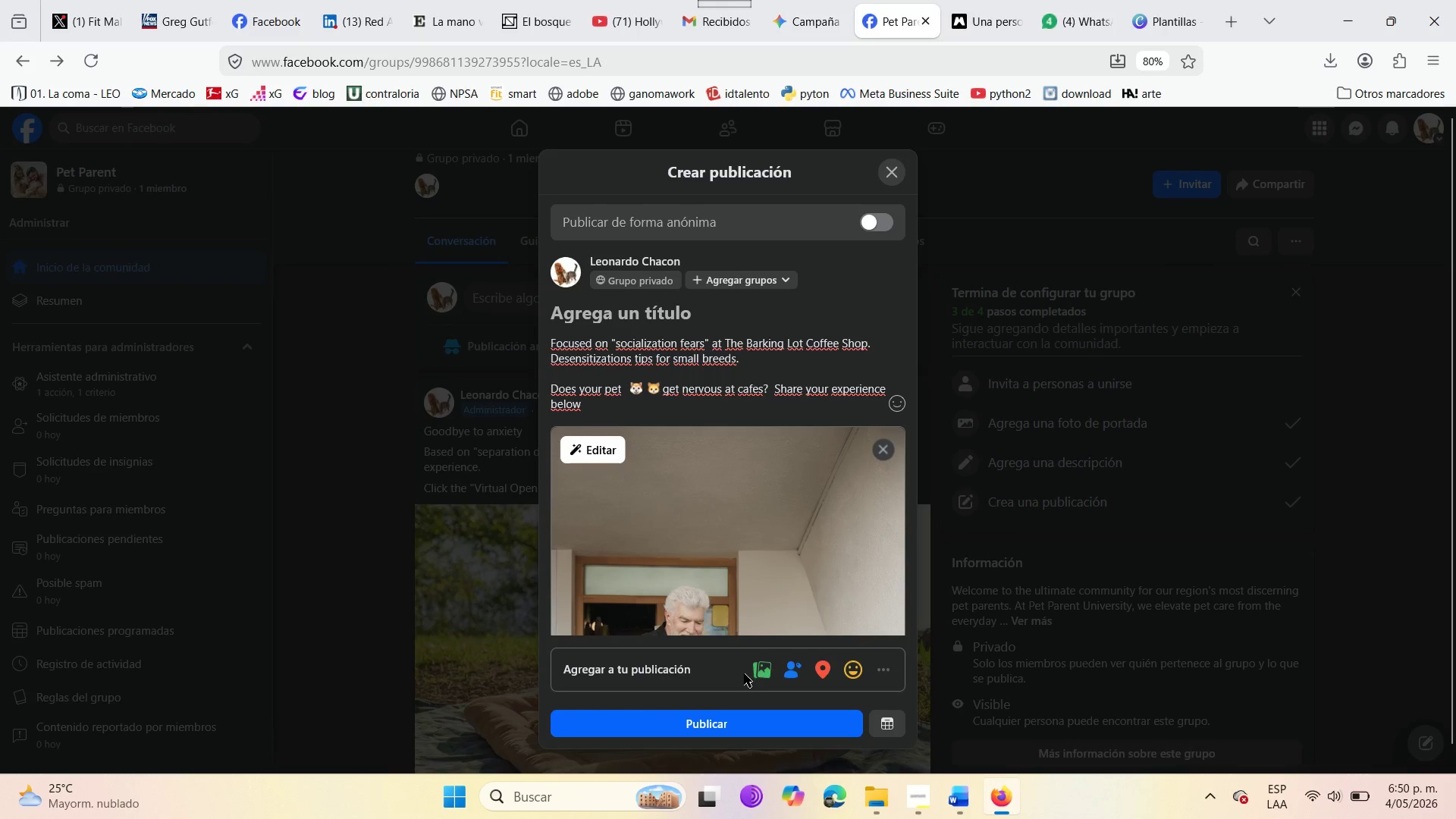 
mouse_move([868, 654])
 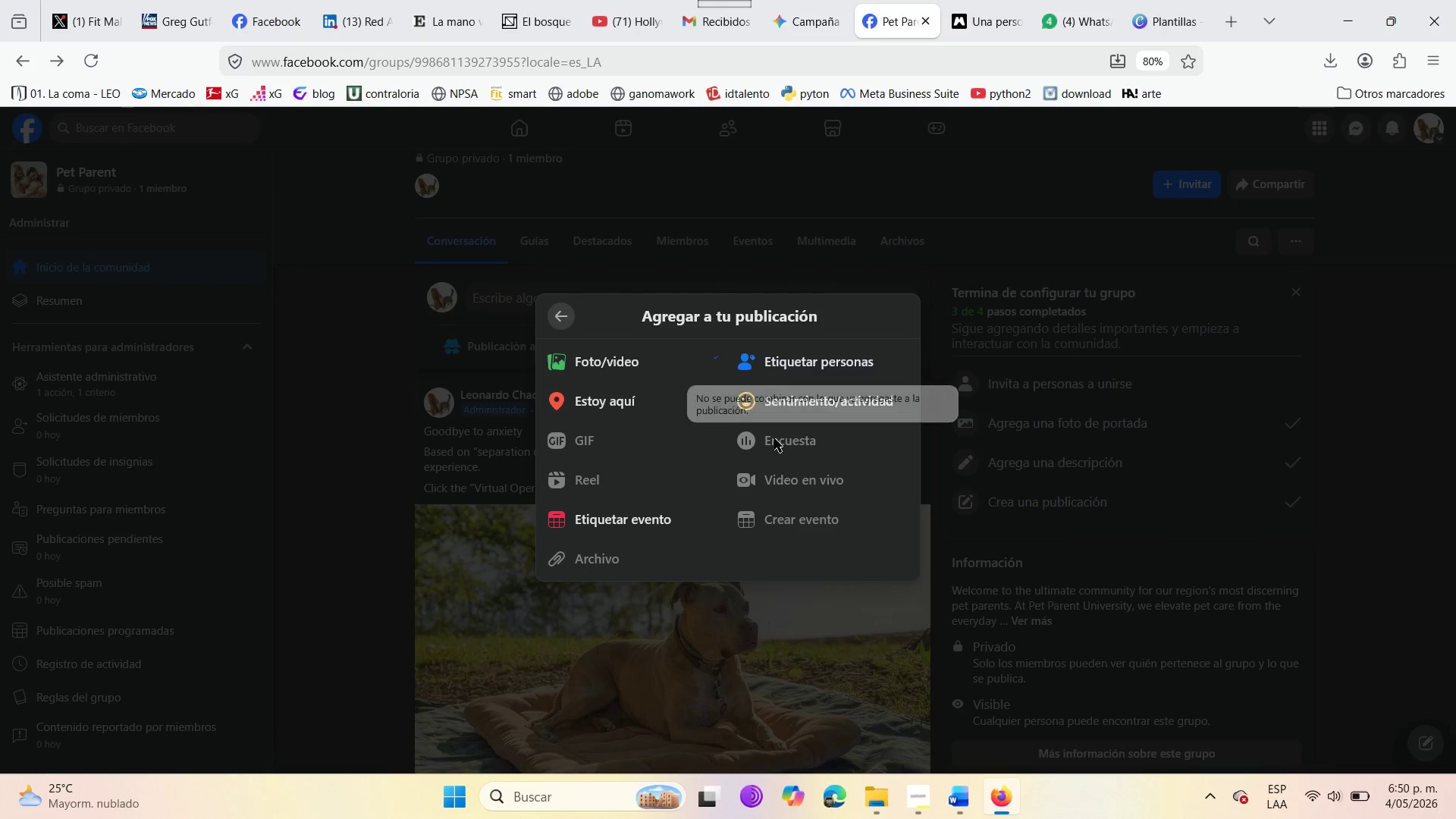 
left_click([774, 438])
 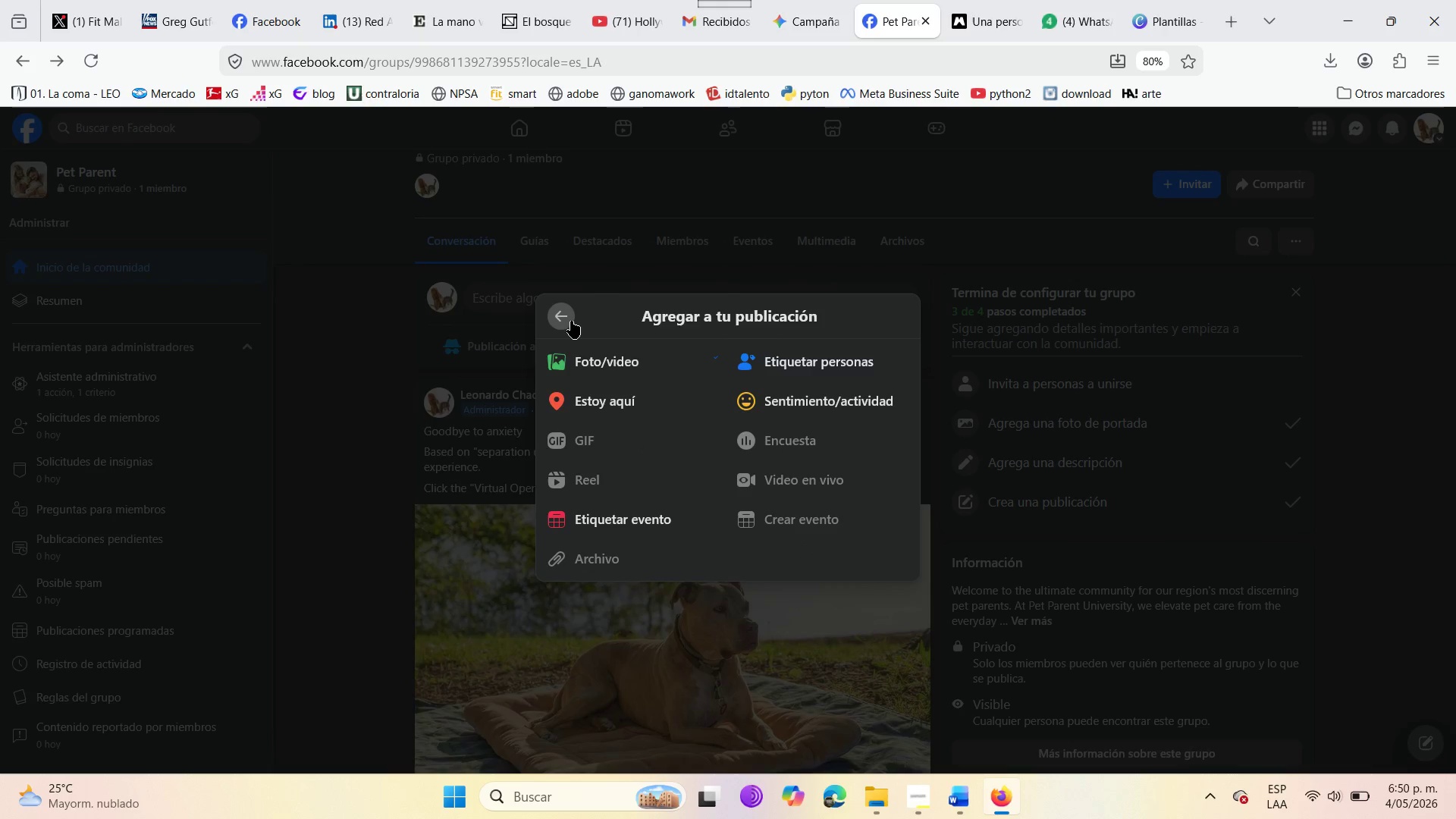 
left_click([570, 321])
 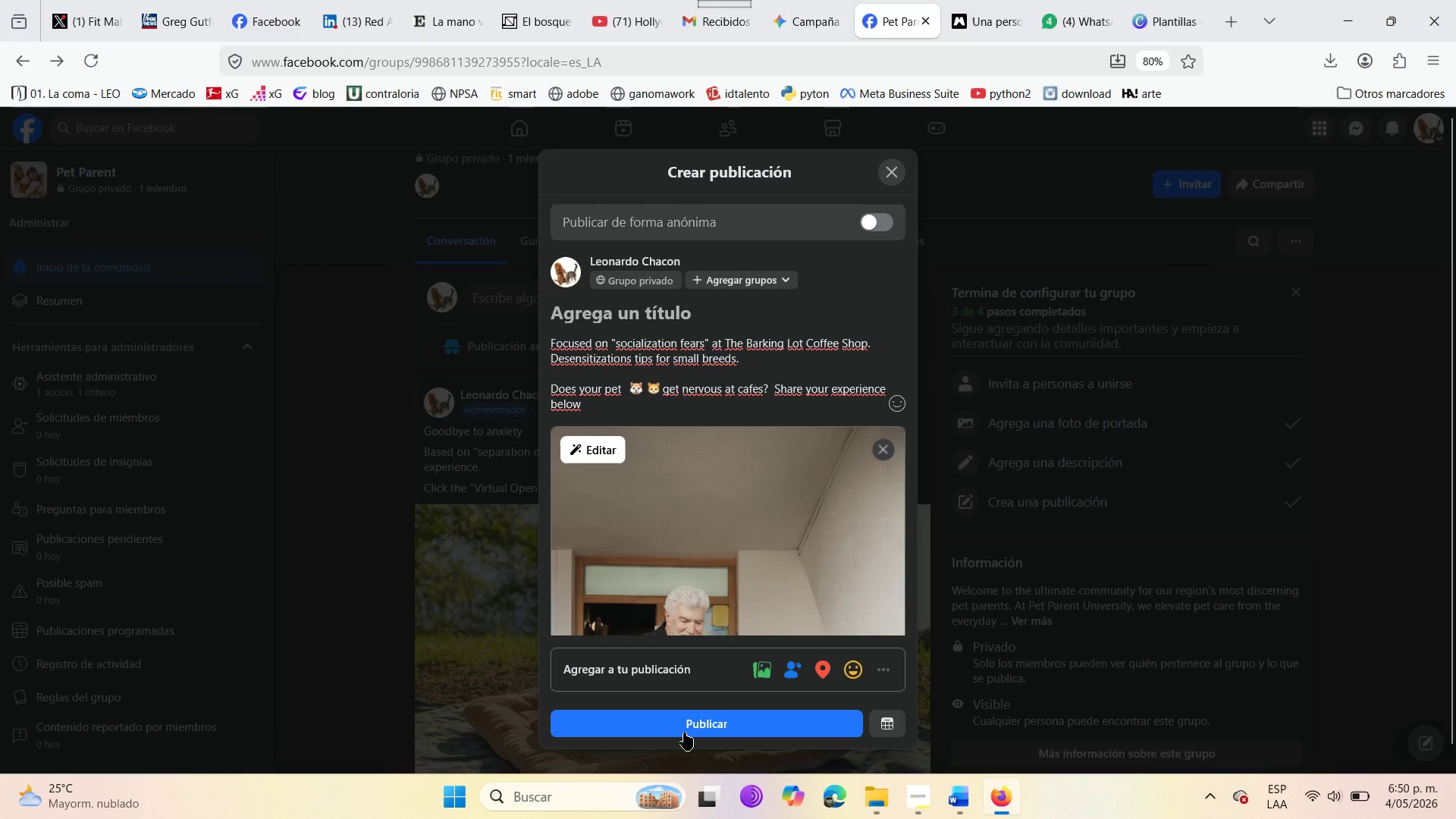 
left_click([684, 733])
 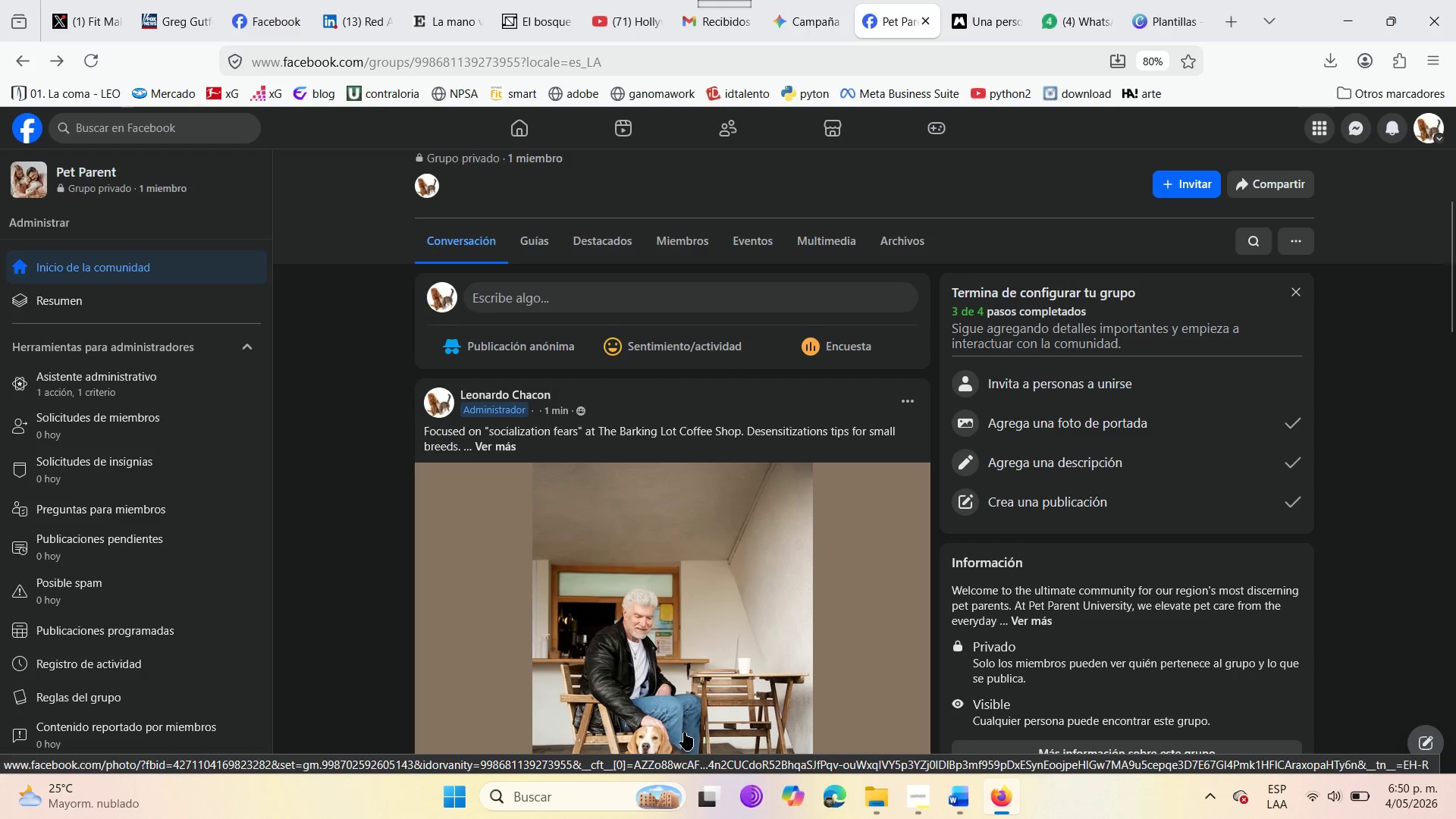 
wait(7.41)
 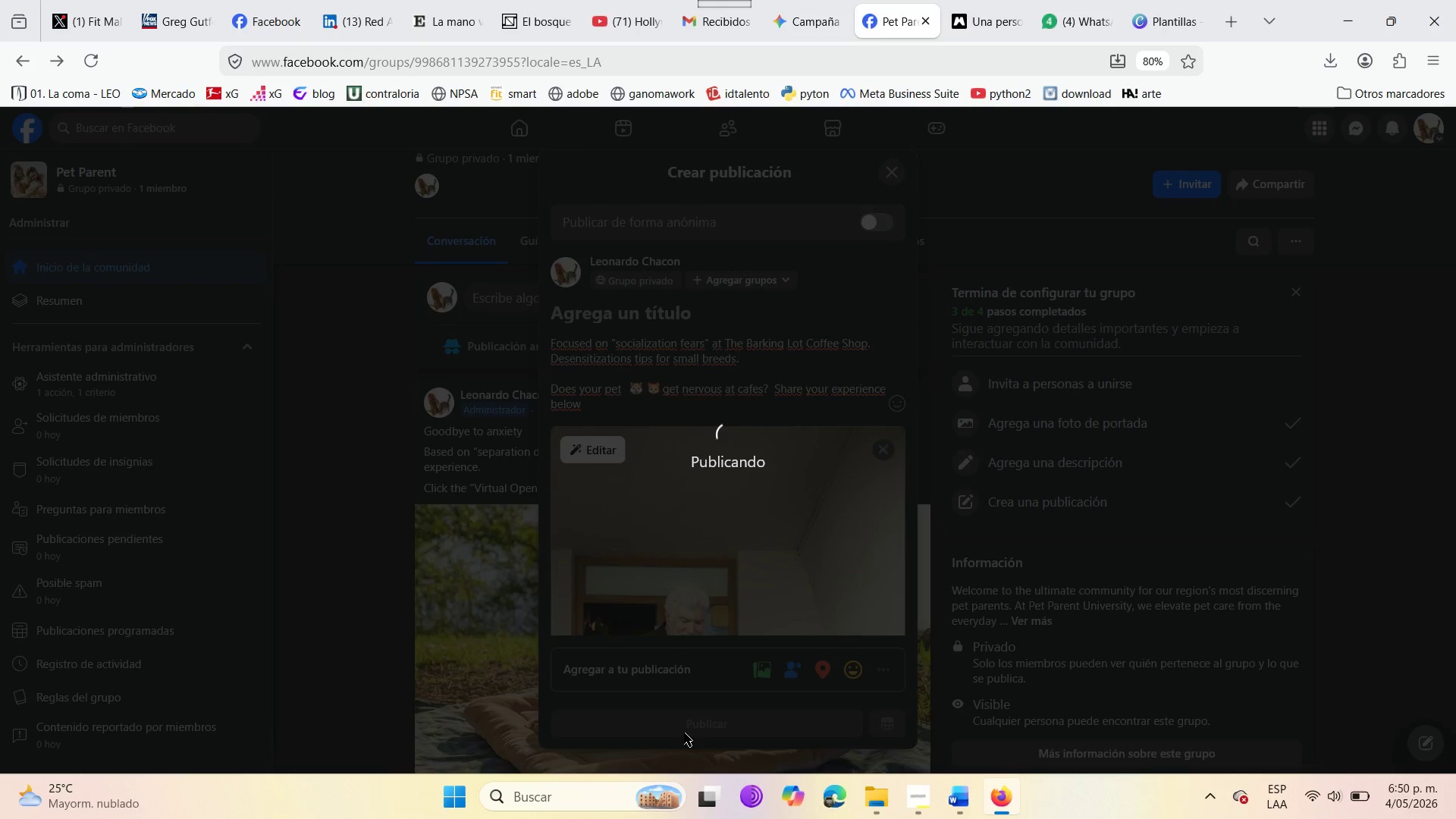 
left_click([566, 301])
 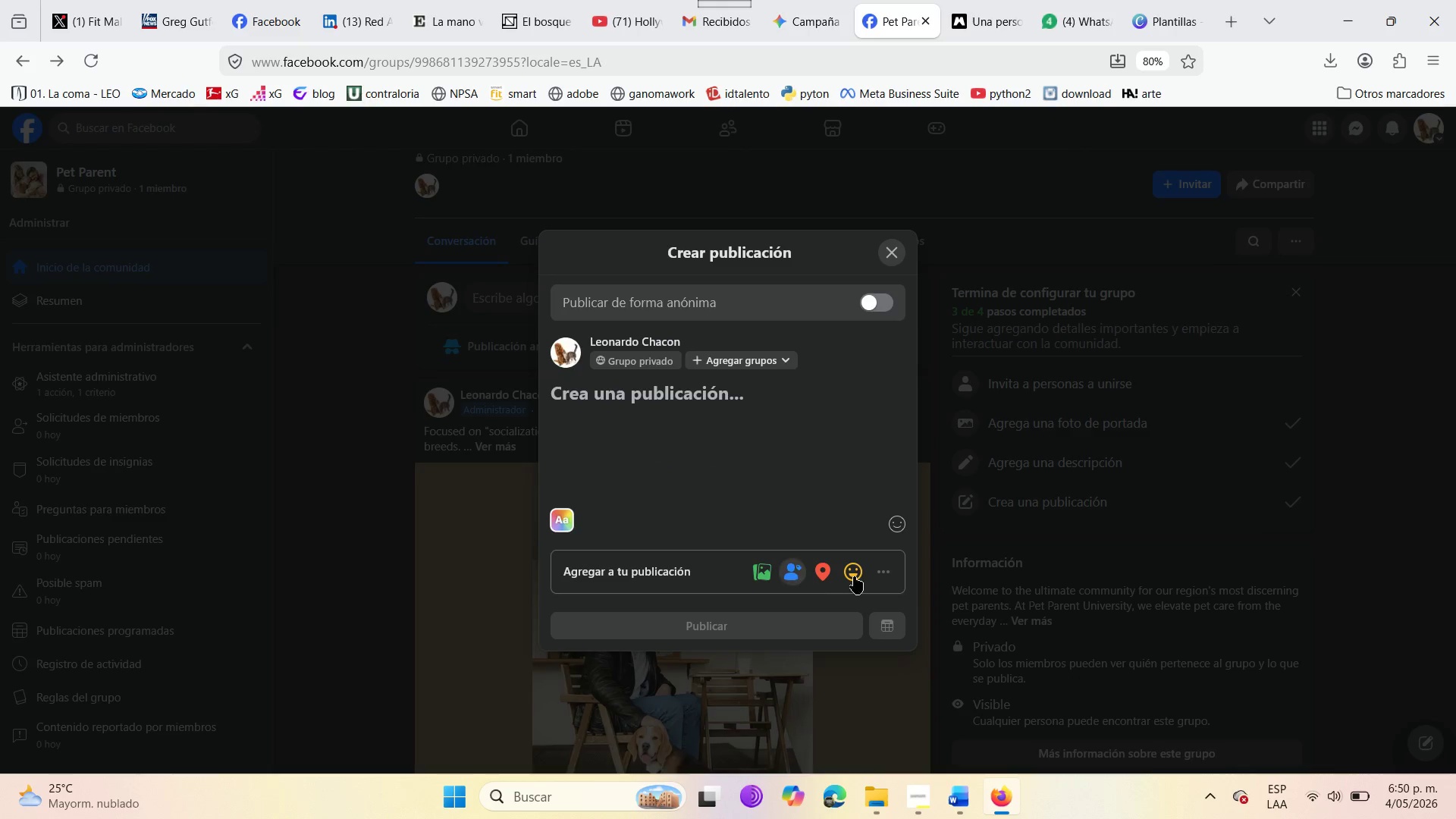 
left_click([877, 581])
 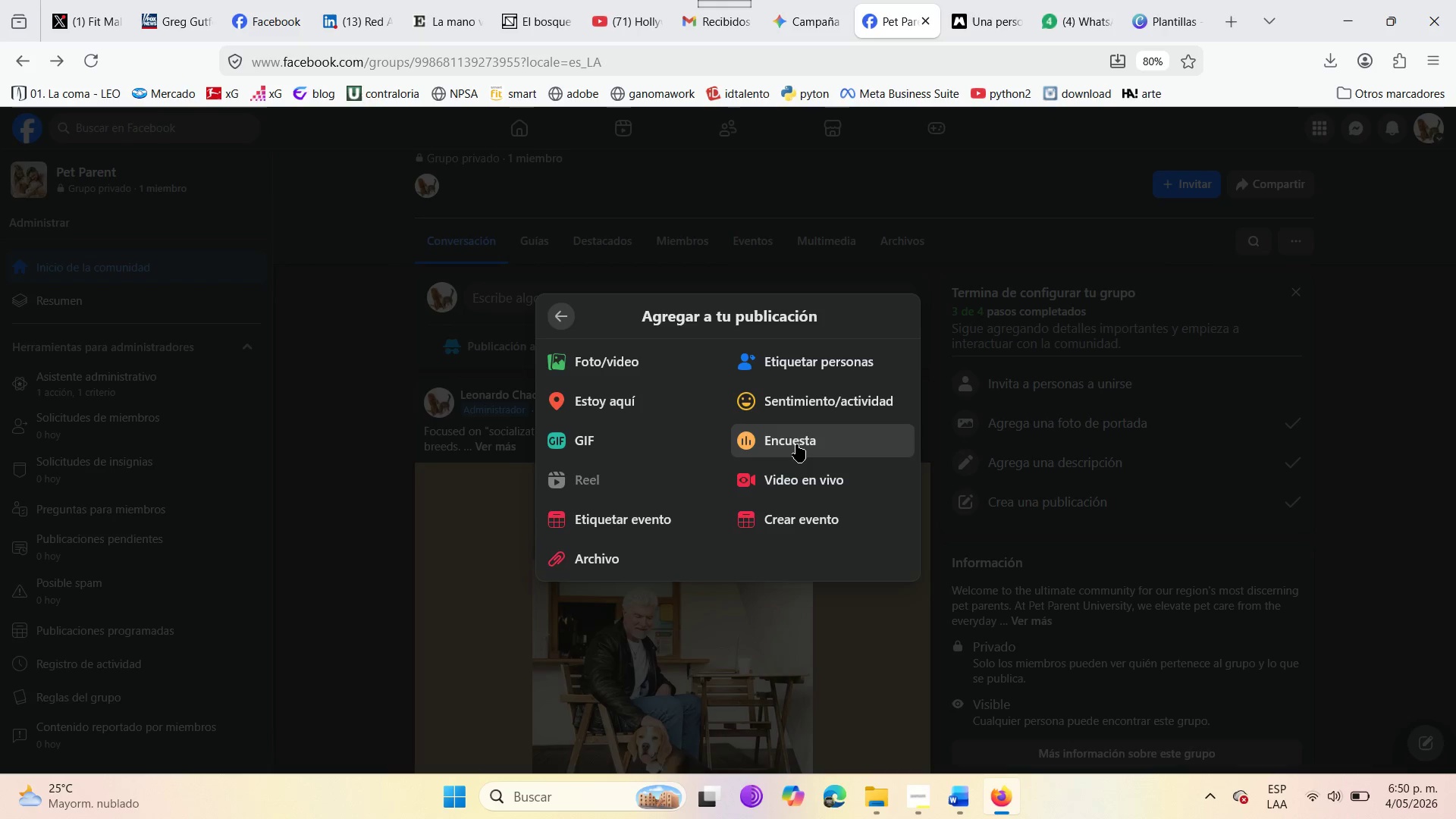 
wait(6.69)
 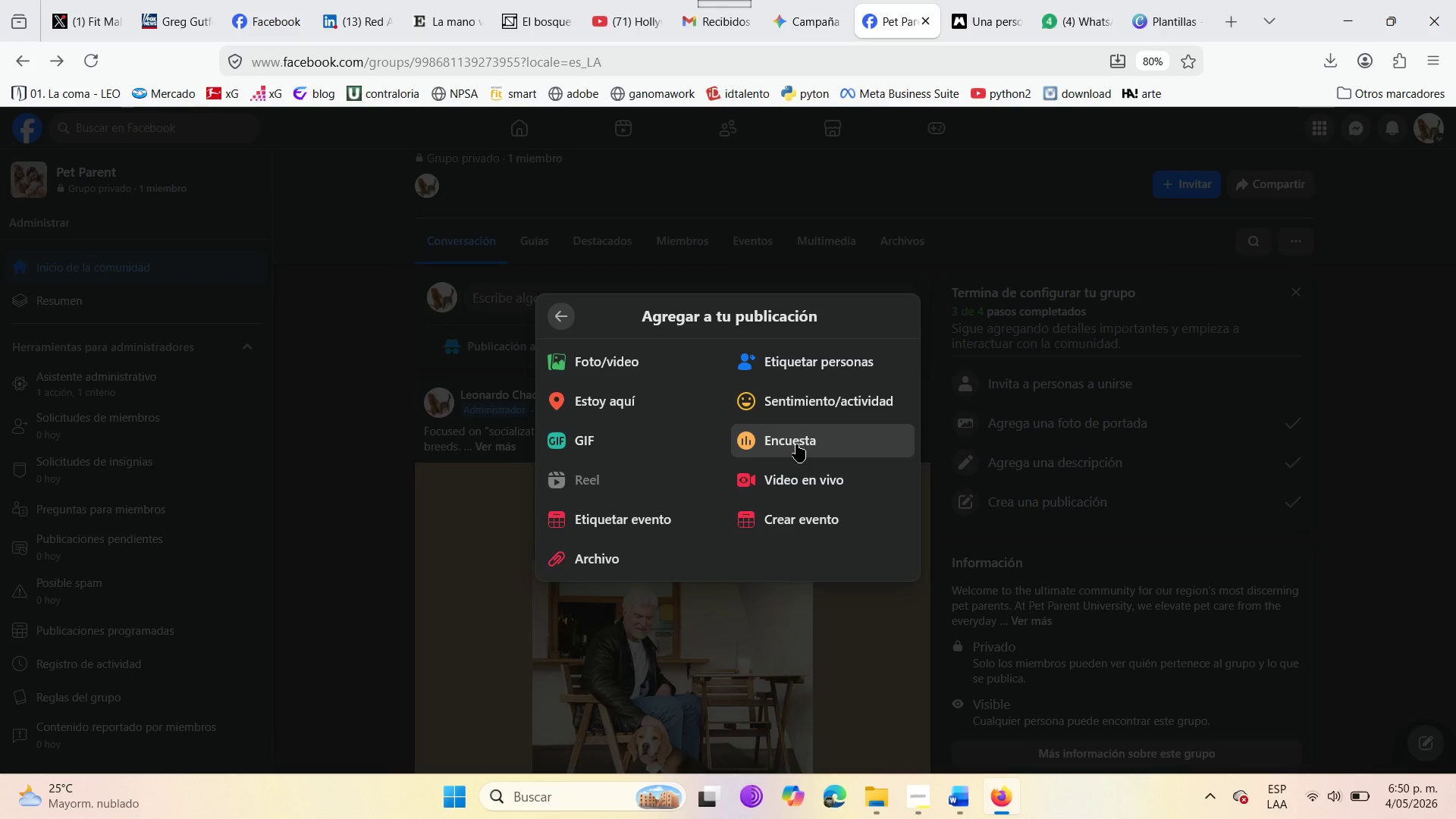 
left_click([796, 444])
 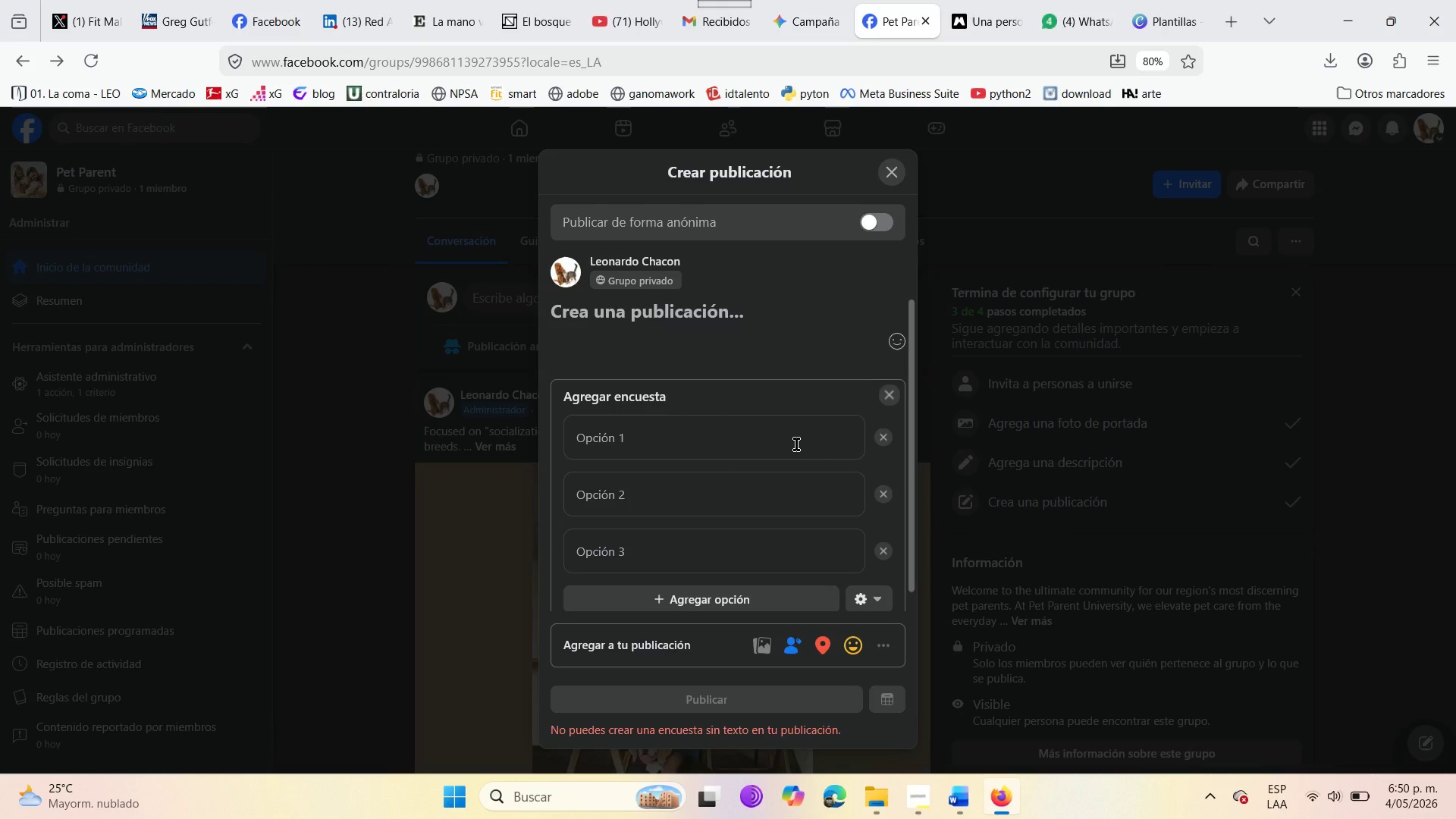 
wait(29.98)
 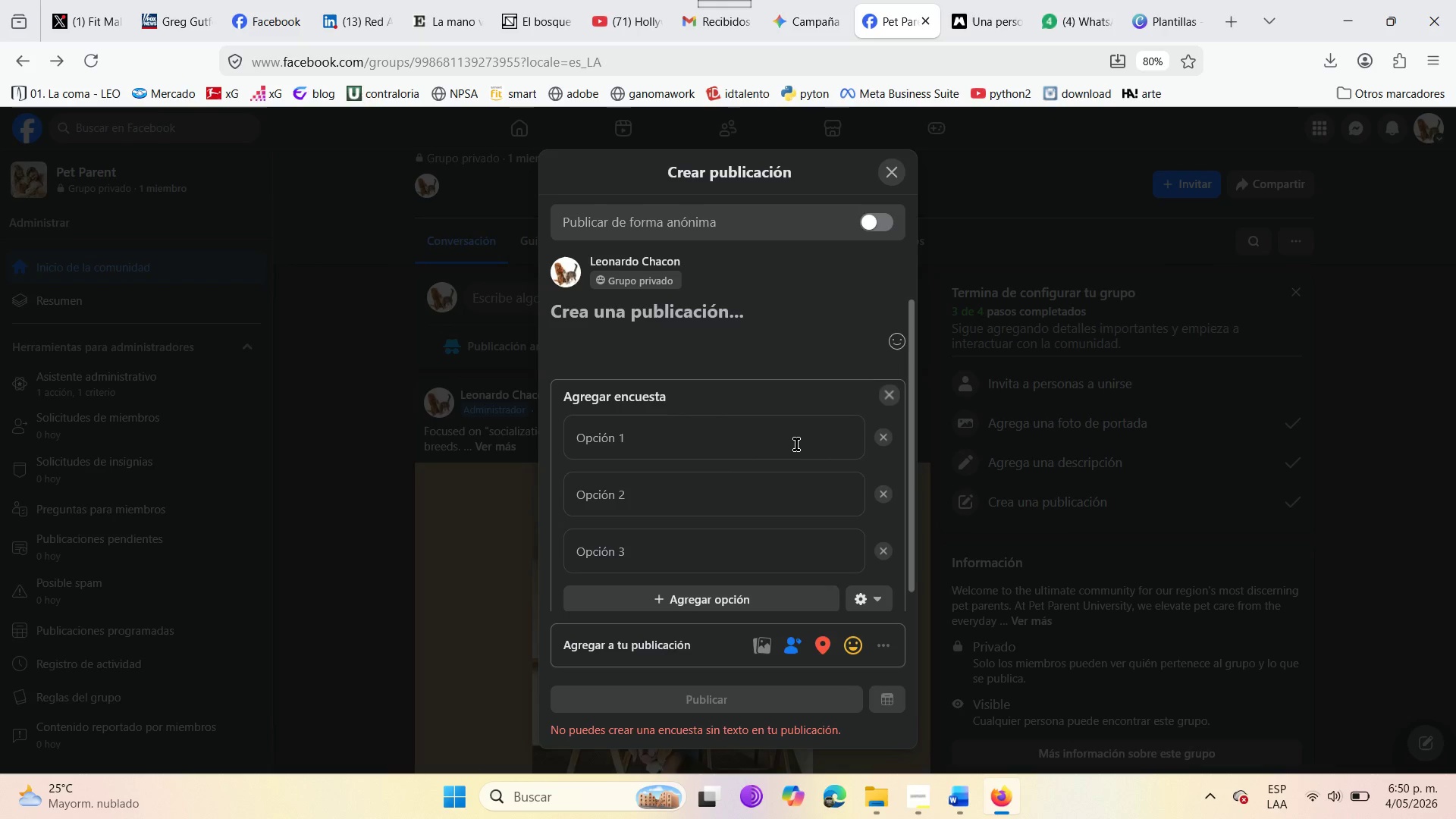 
left_click([880, 164])
 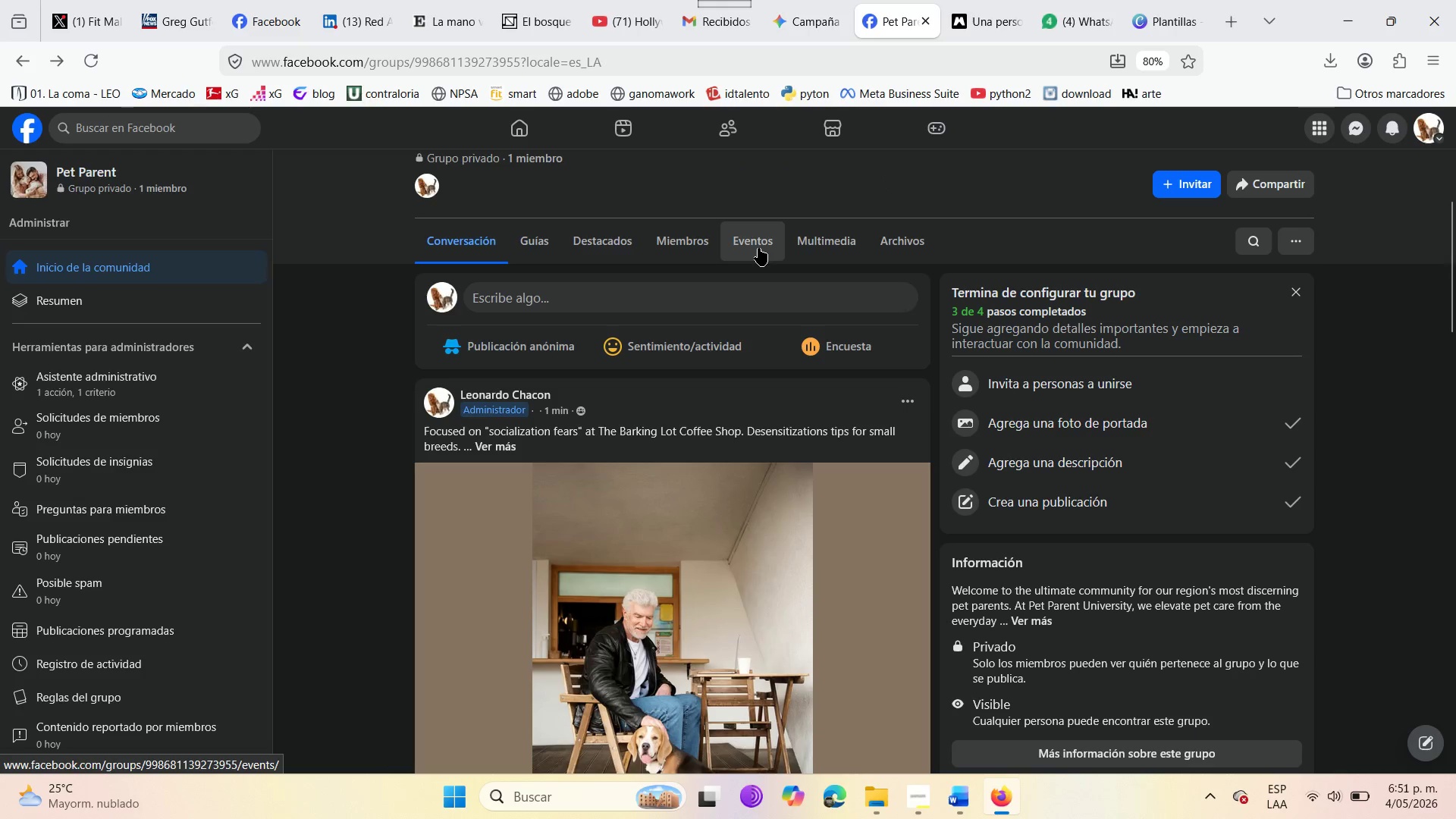 
scroll: coordinate [637, 628], scroll_direction: down, amount: 19.0
 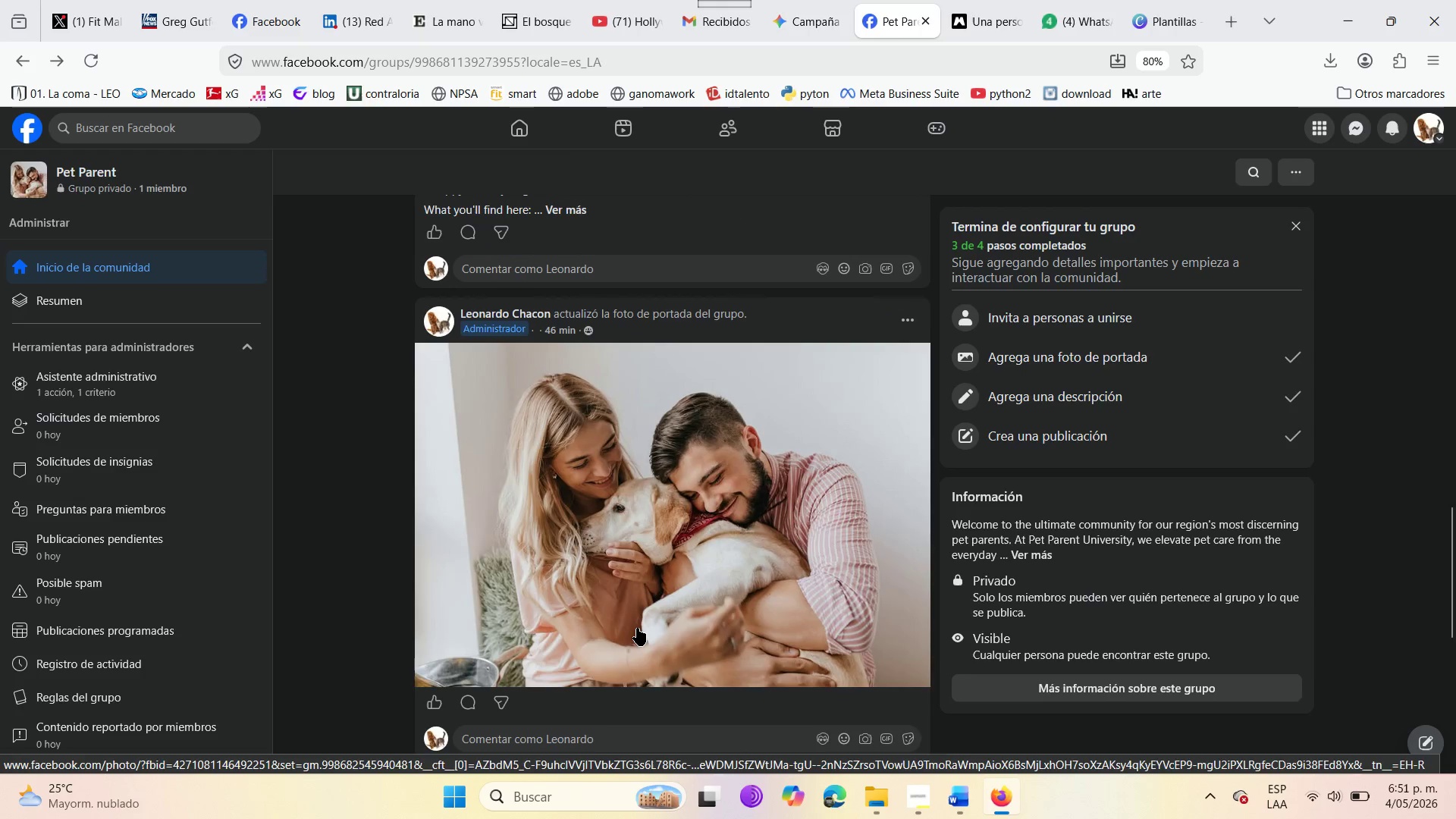 
scroll: coordinate [637, 628], scroll_direction: up, amount: 3.0
 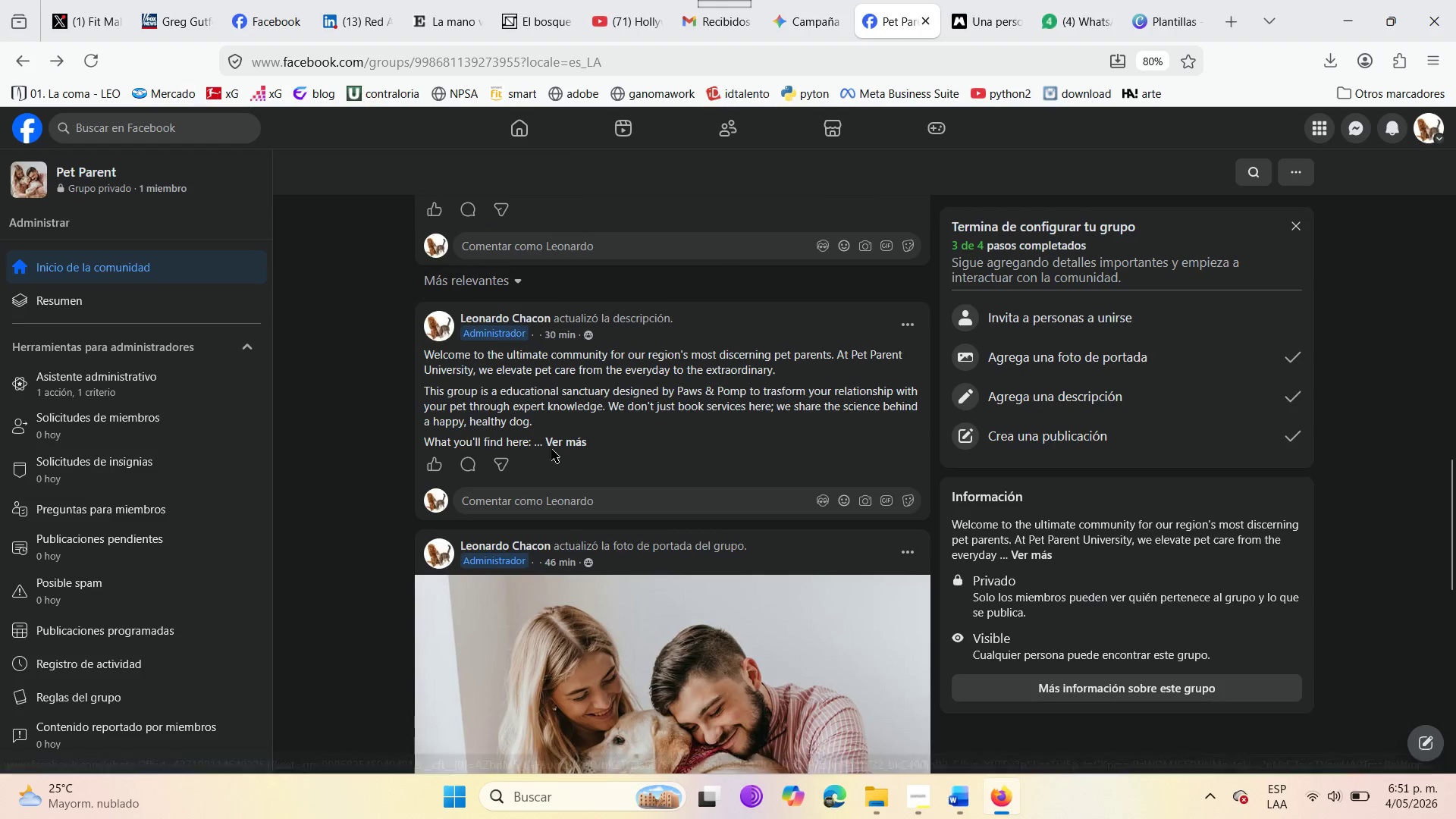 
left_click([551, 446])
 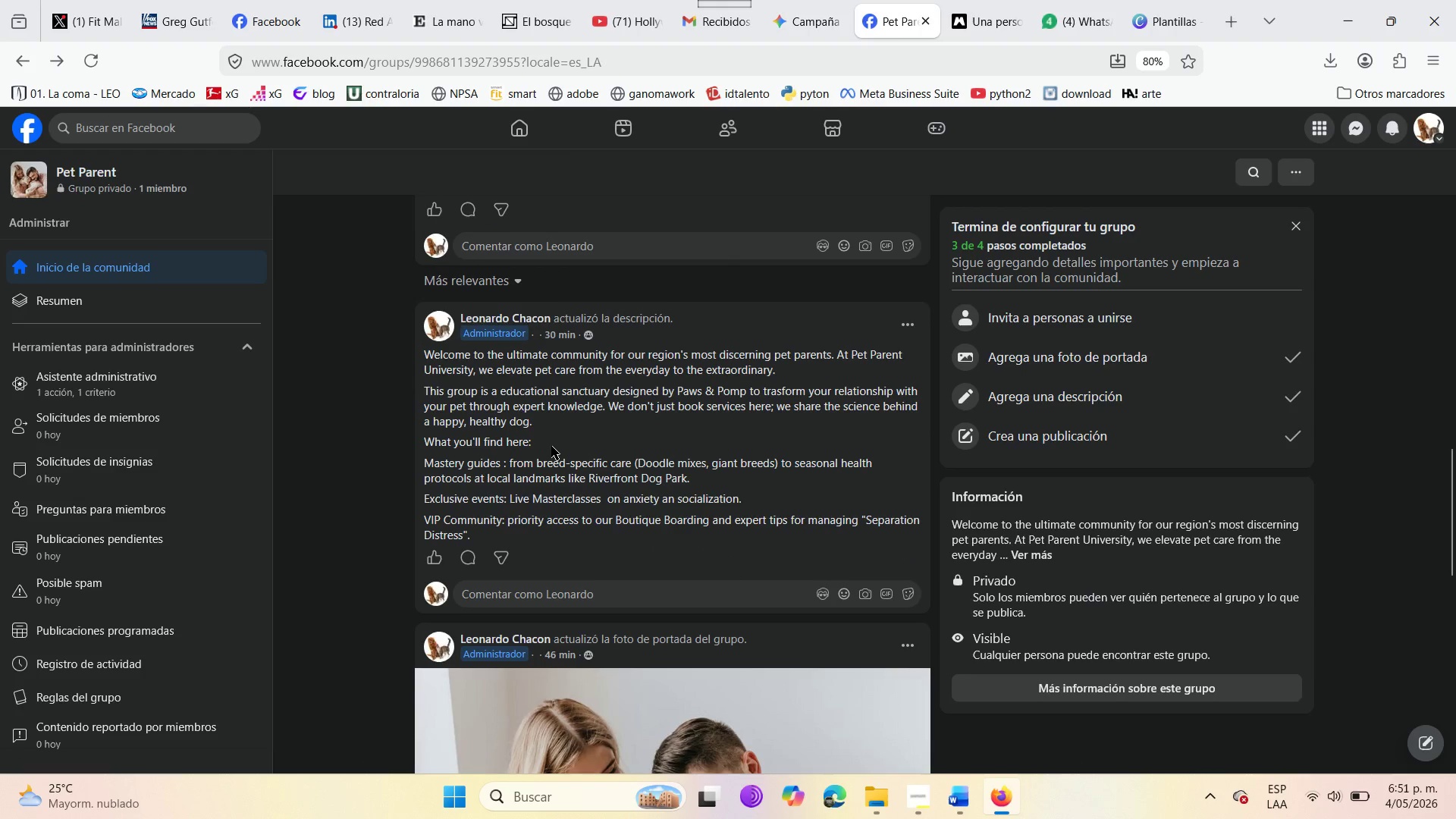 
scroll: coordinate [843, 445], scroll_direction: up, amount: 20.0
 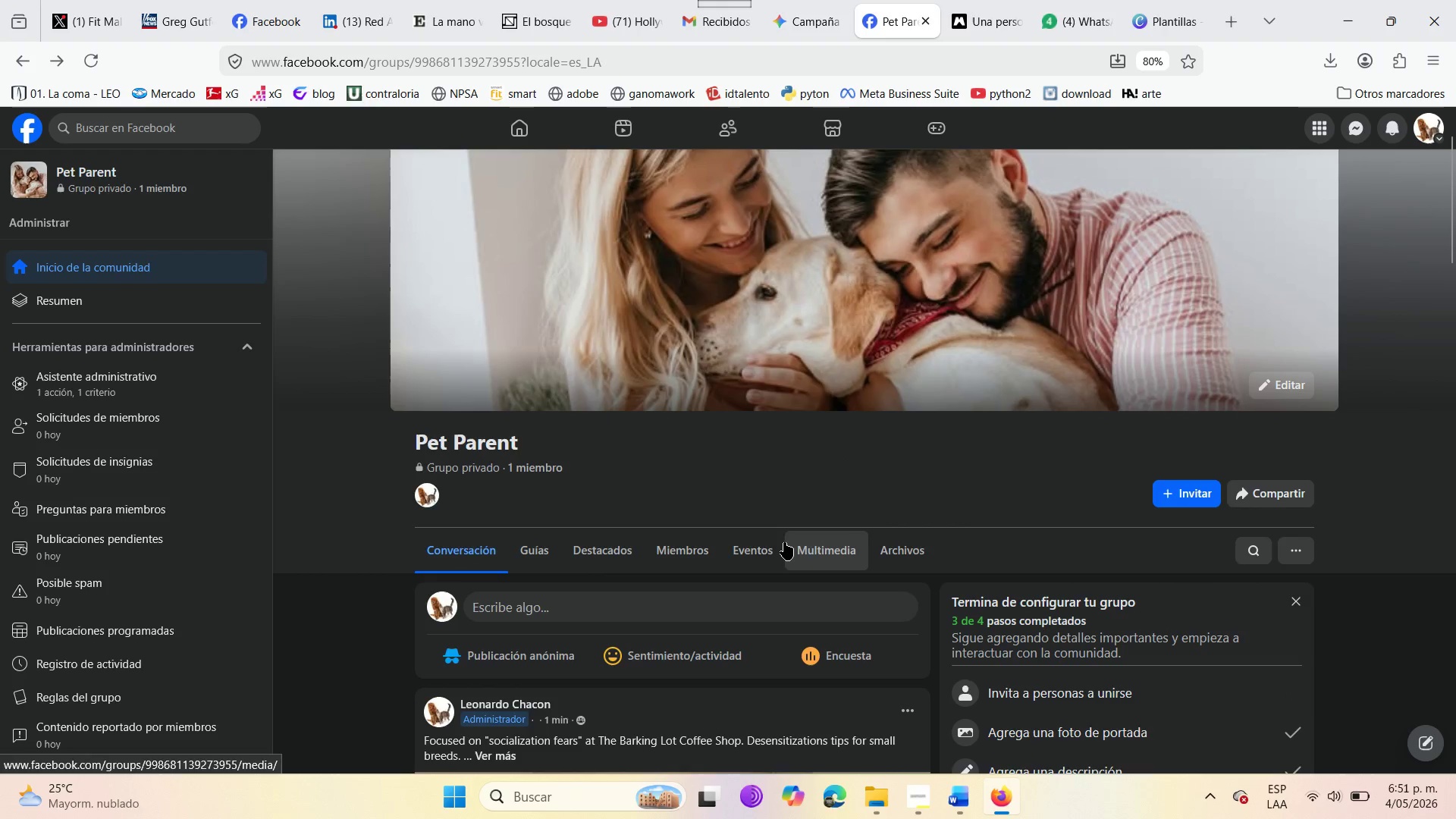 
left_click([776, 544])
 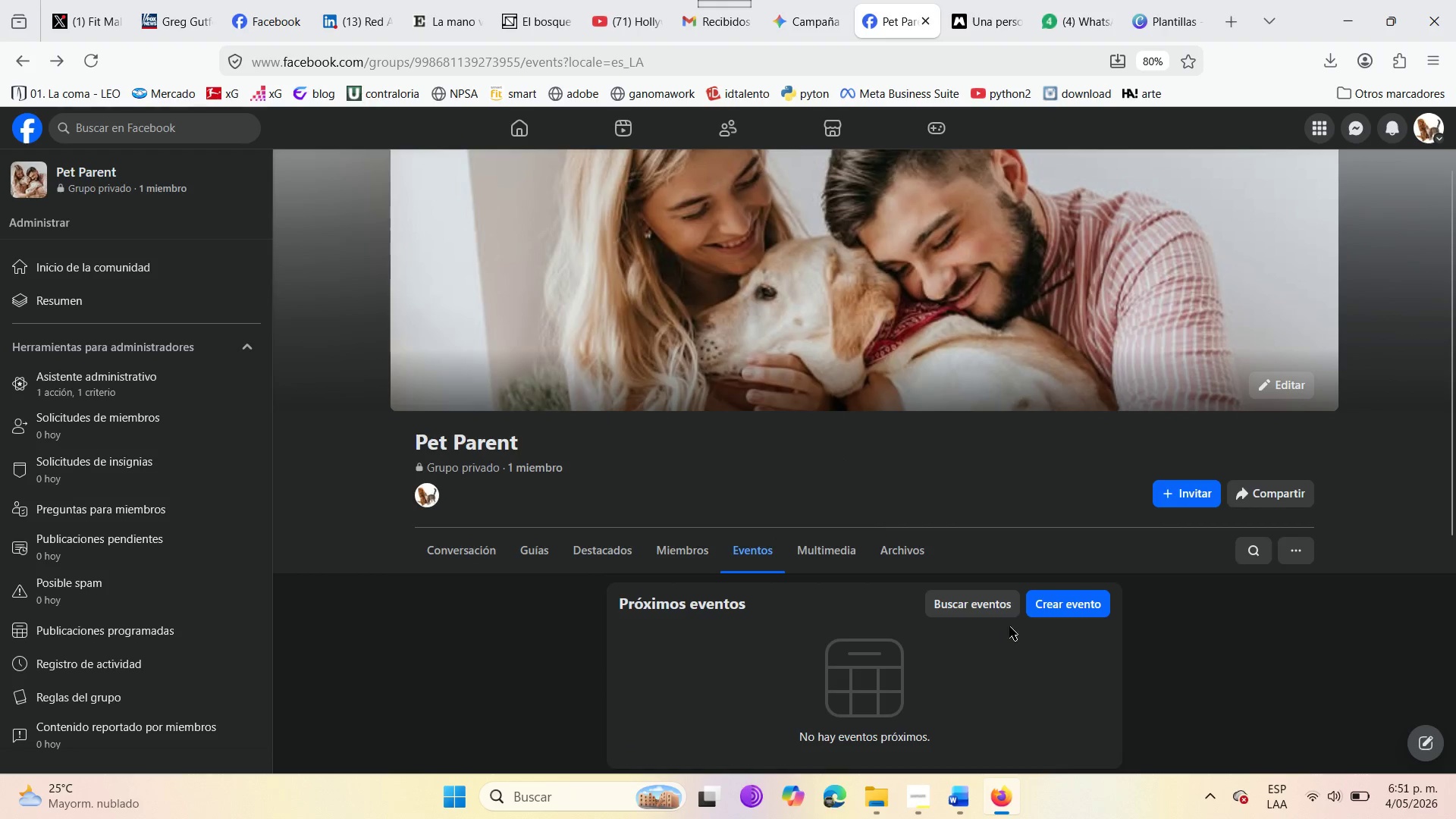 
left_click([1053, 599])
 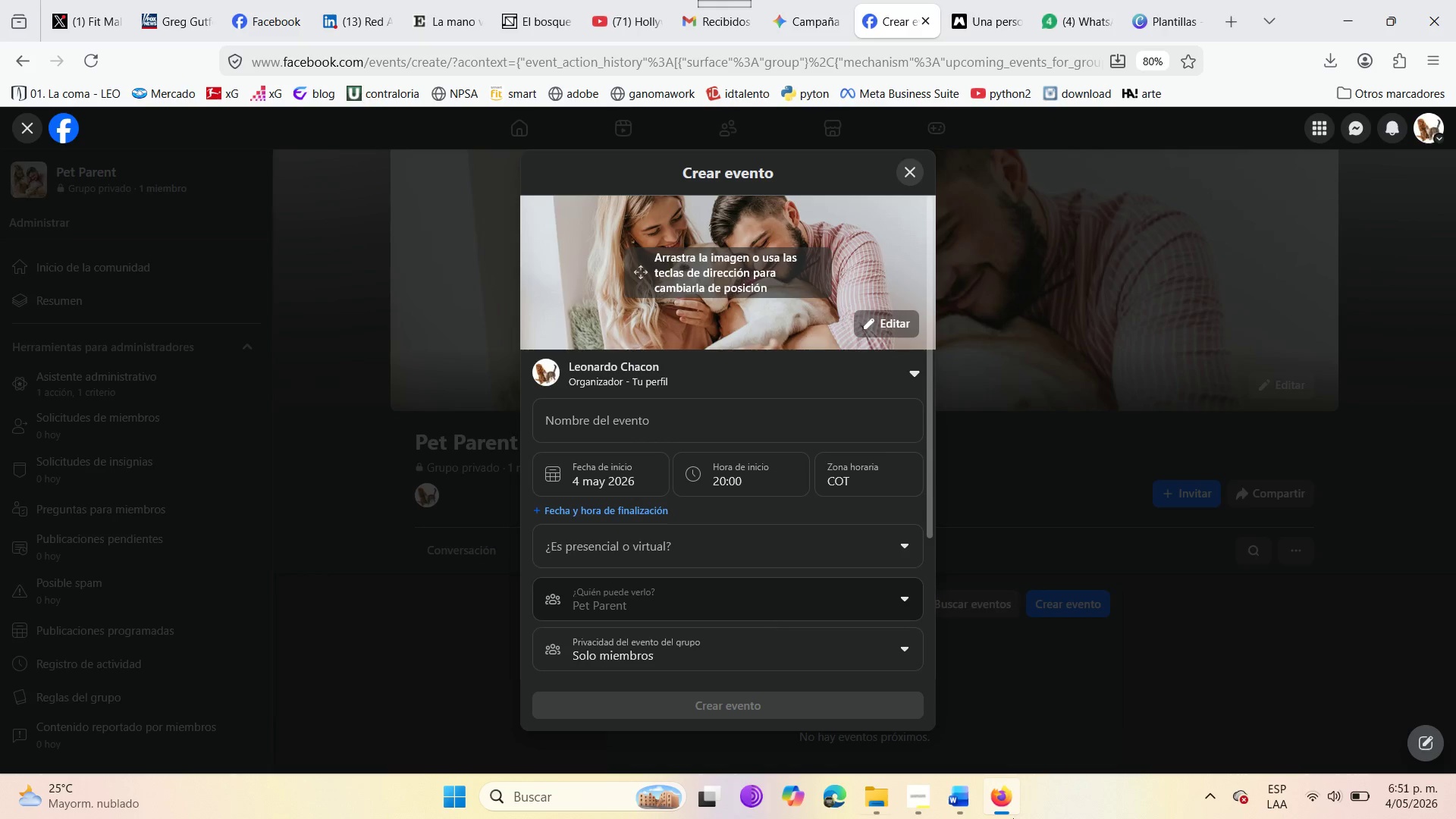 
wait(21.97)
 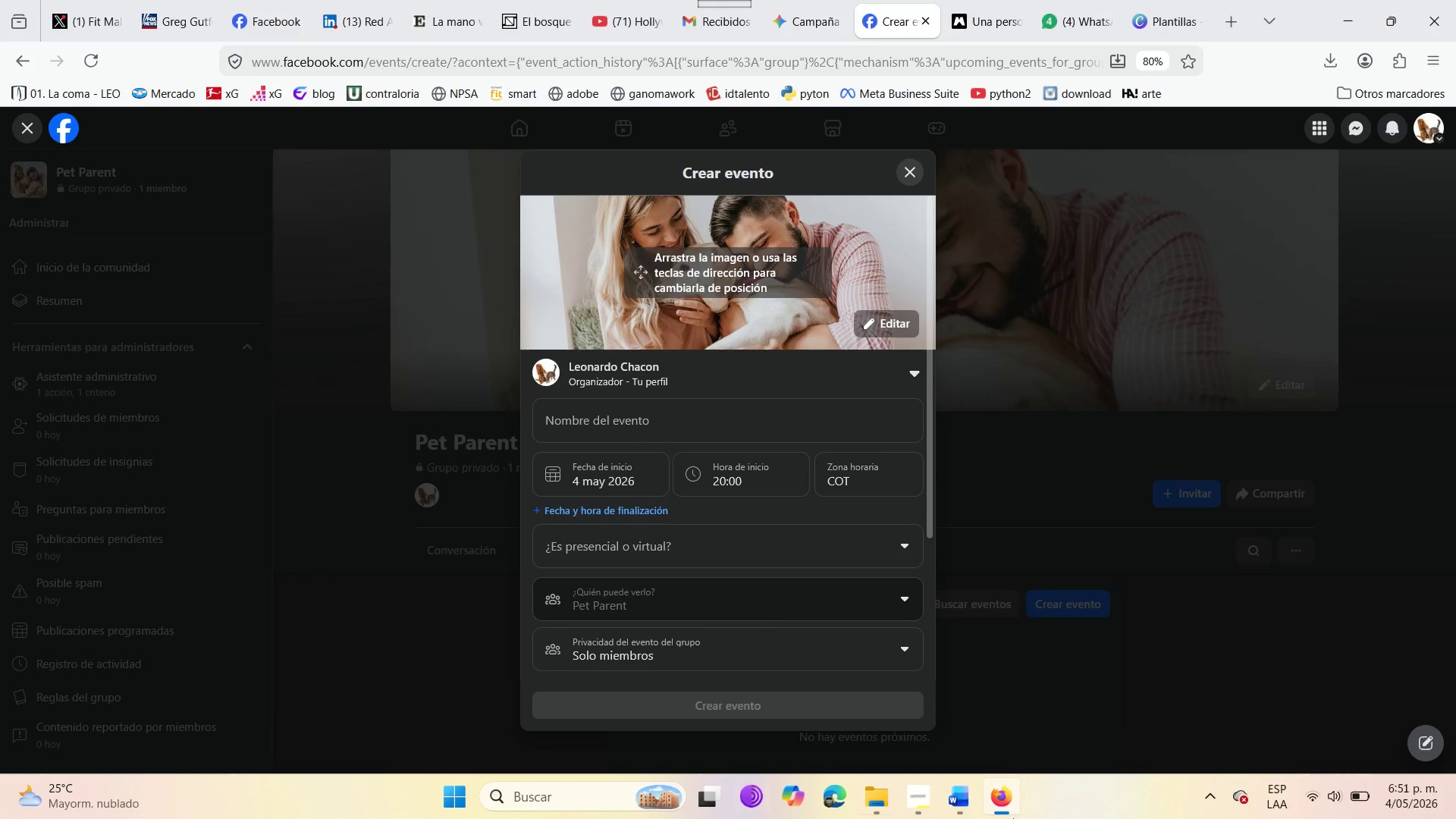 
key(Backspace)
type(Water)
 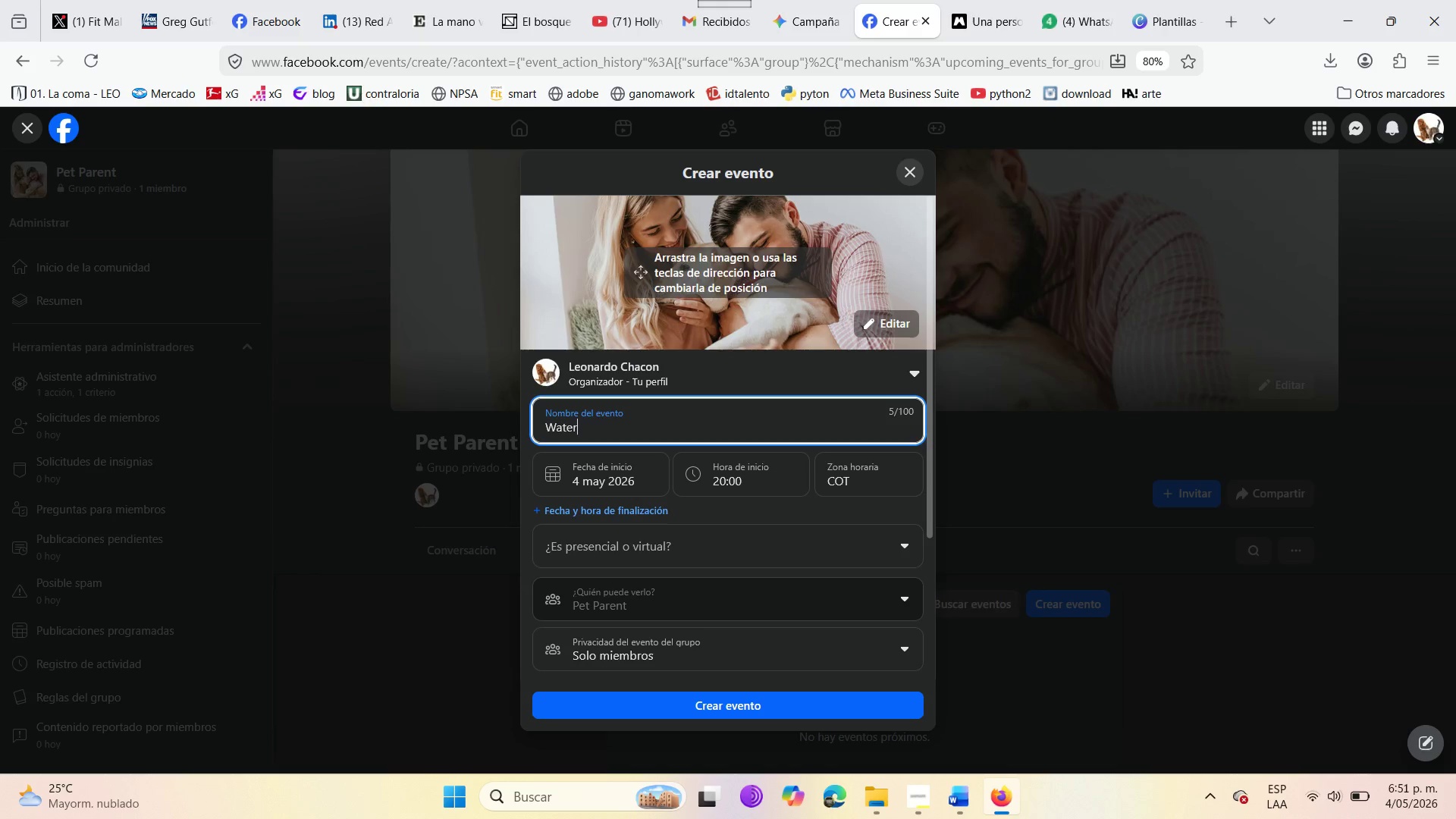 
type( Safety Master Cla)
key(Backspace)
key(Backspace)
key(Backspace)
key(Backspace)
type(Class )
 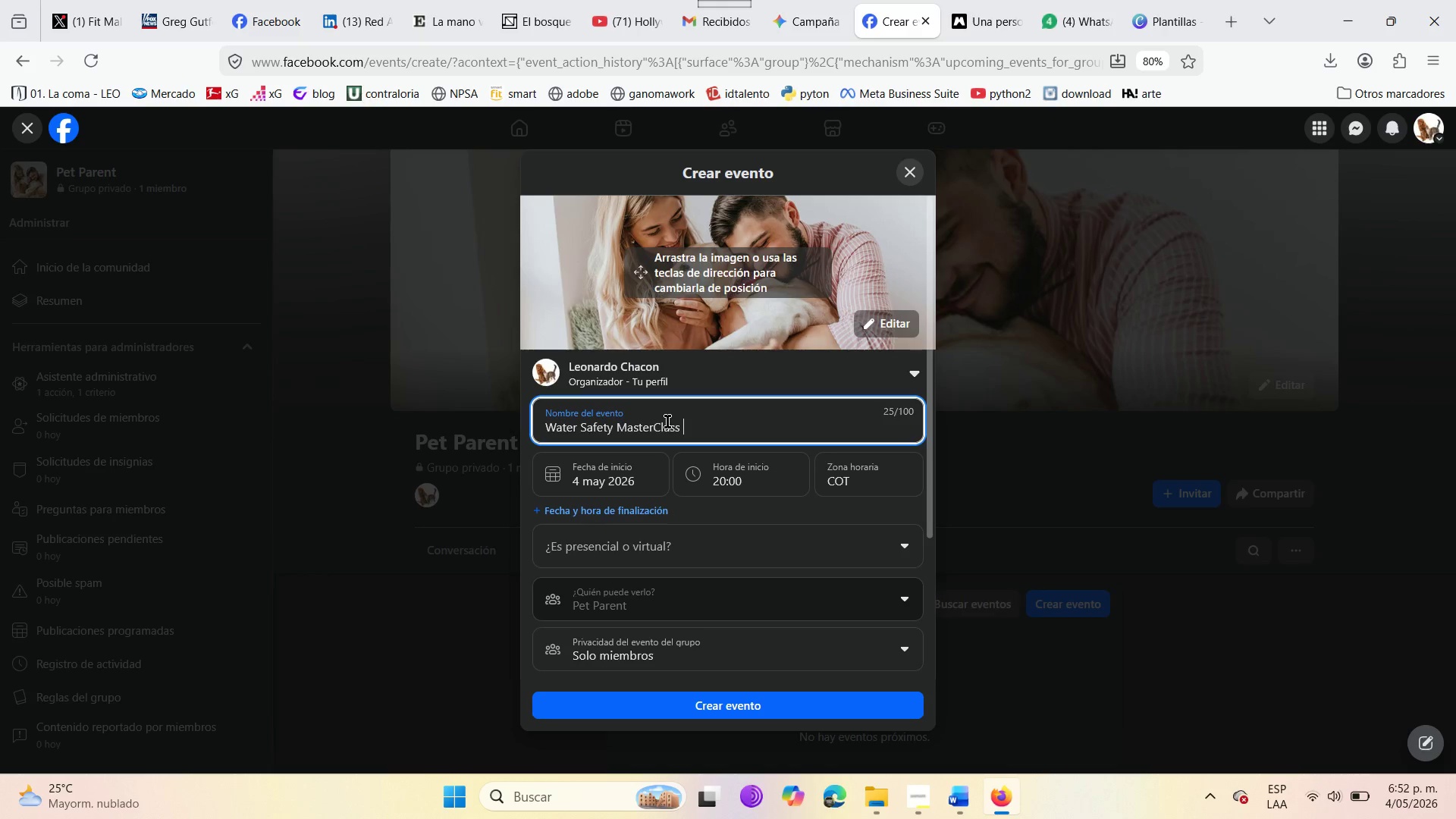 
key(Backspace)
 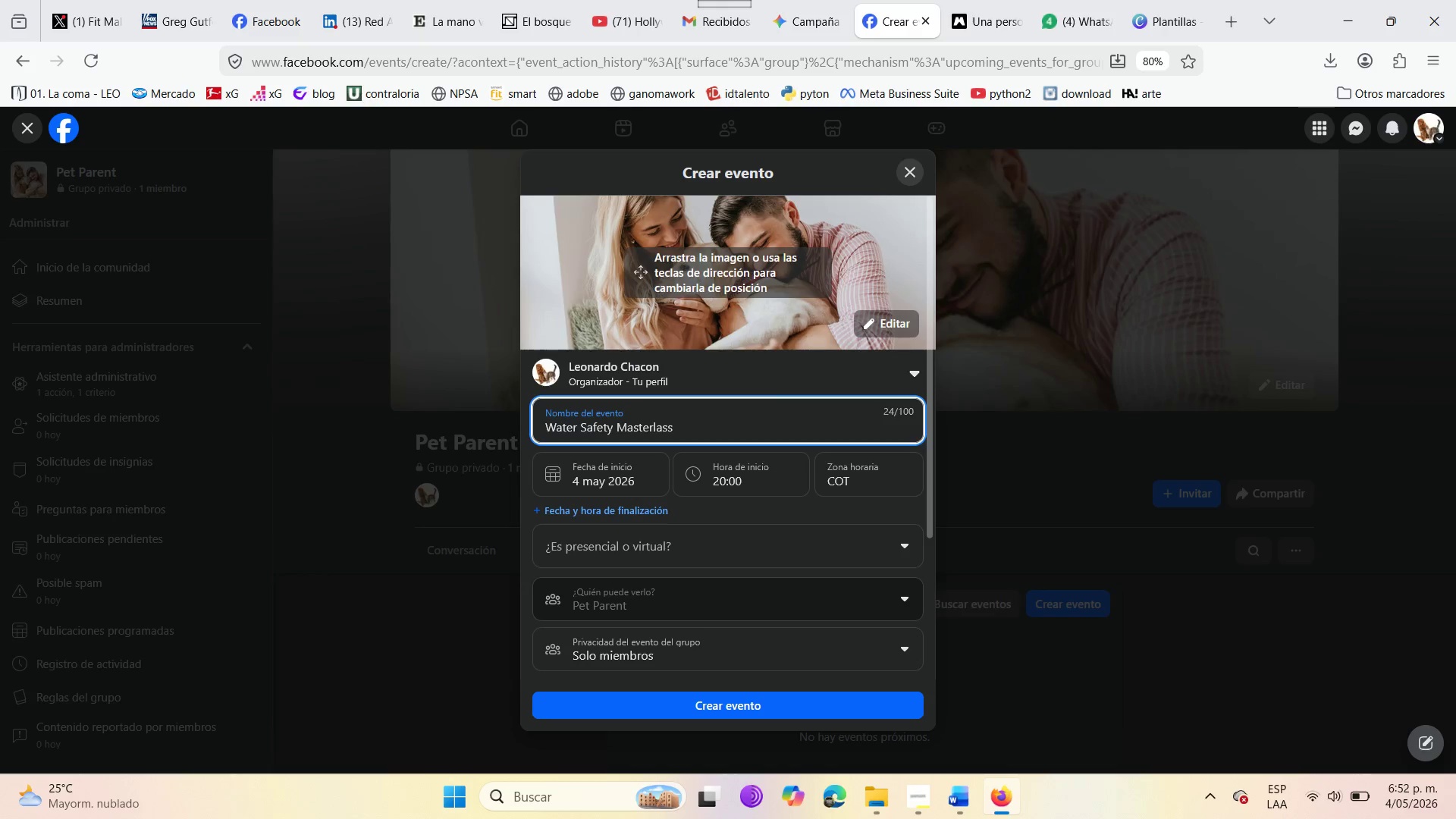 
key(C)
 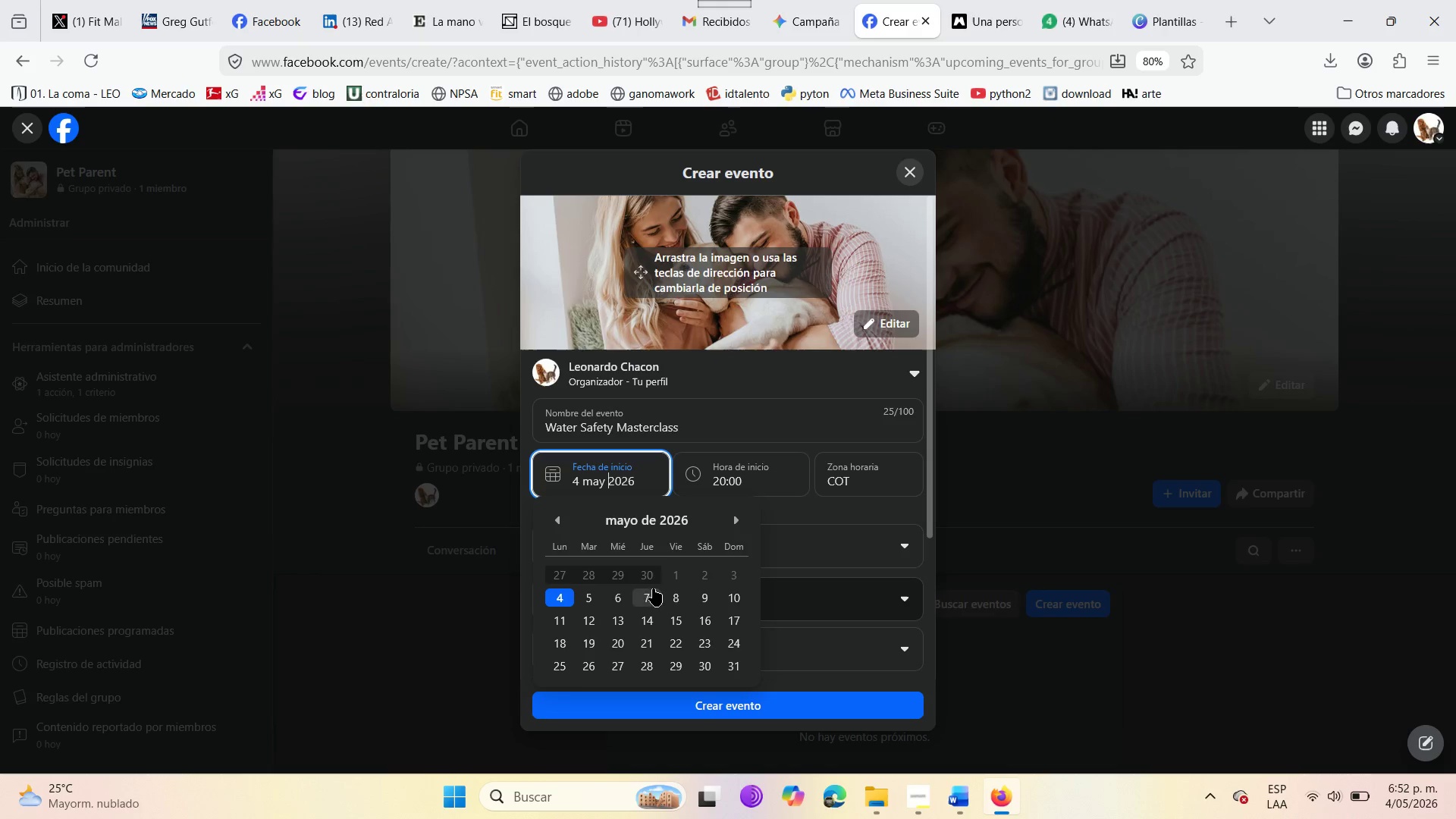 
left_click([731, 598])
 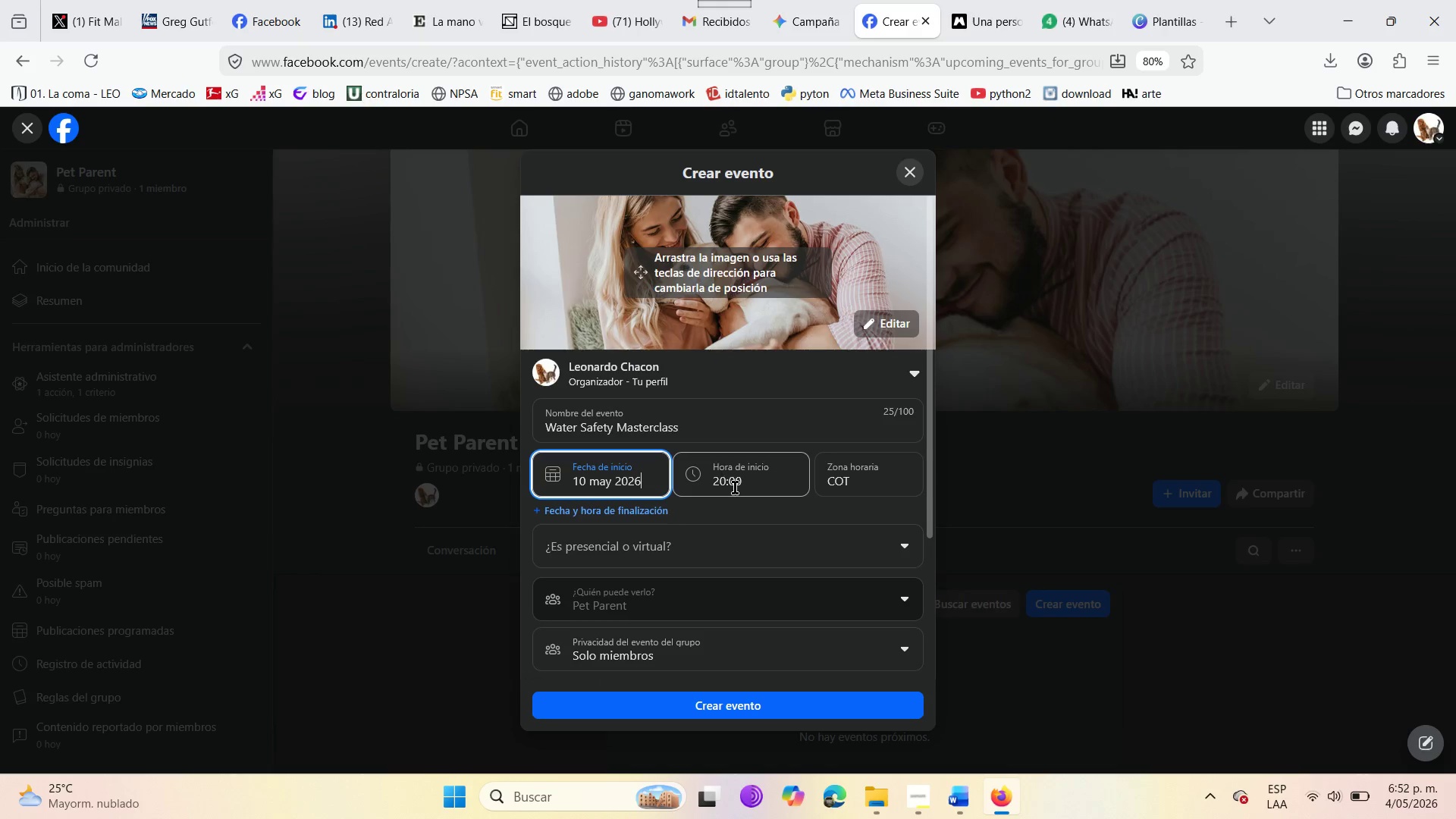 
left_click([735, 488])
 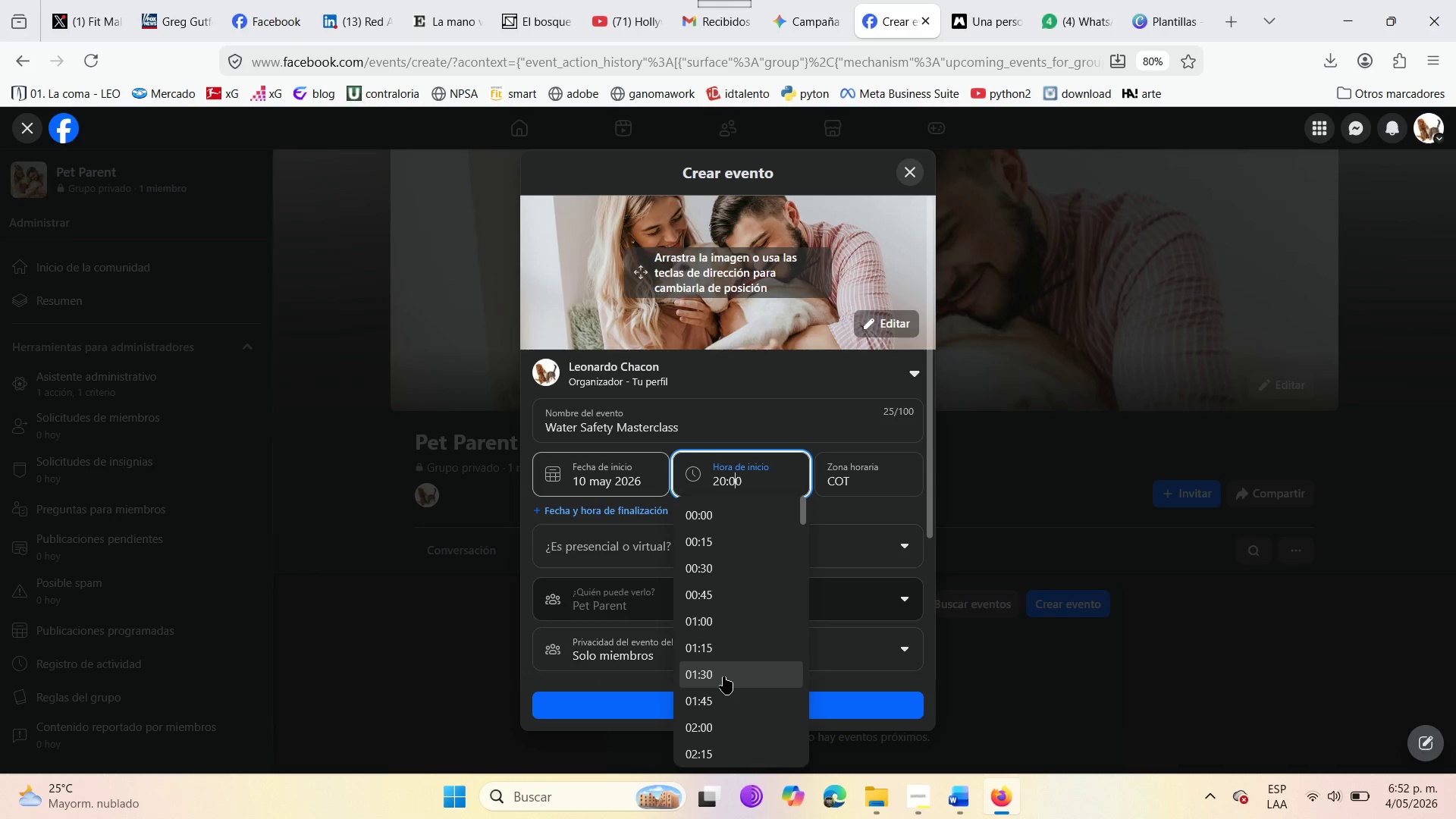 
scroll: coordinate [723, 676], scroll_direction: down, amount: 16.0
 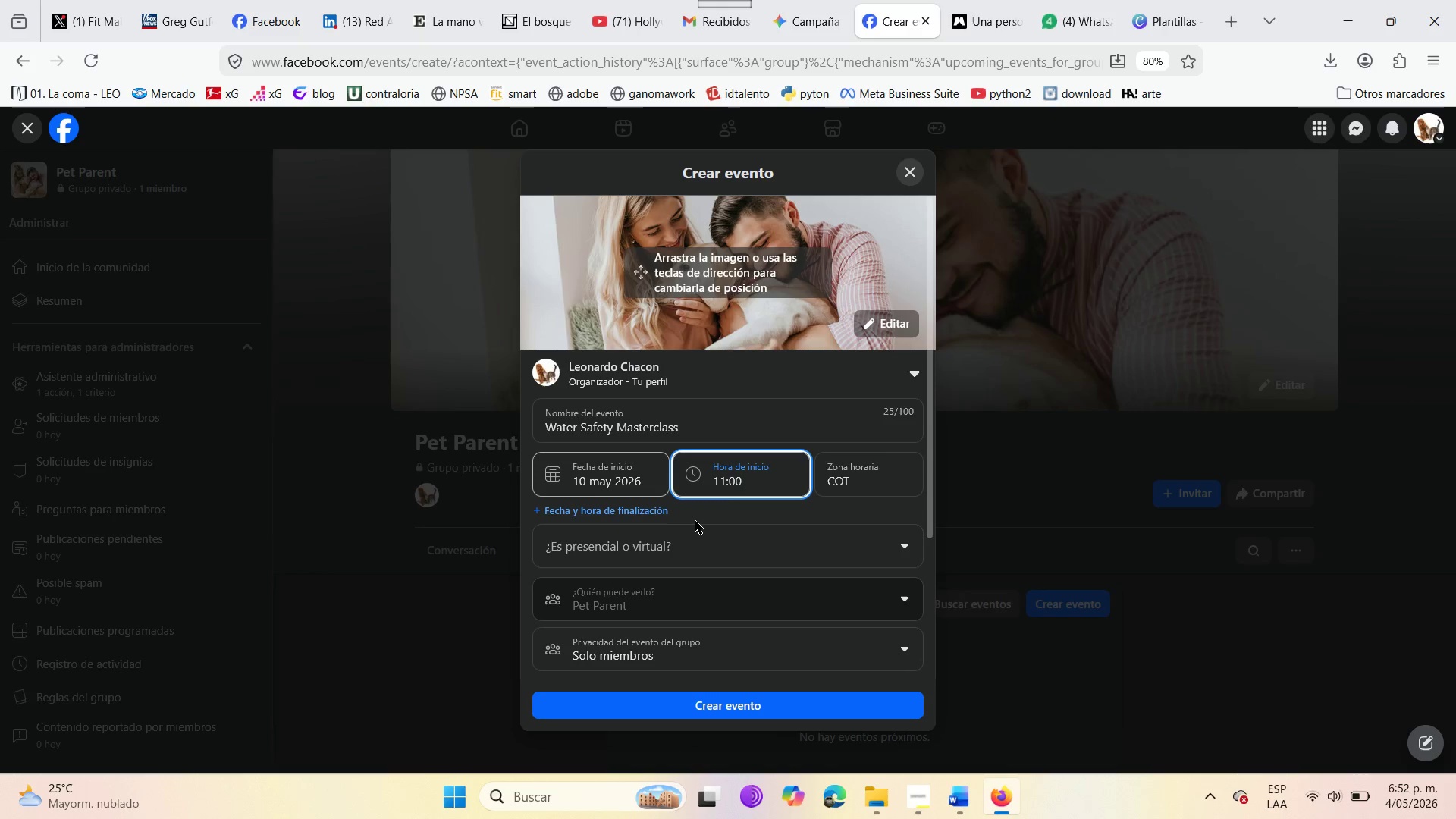 
left_click([662, 550])
 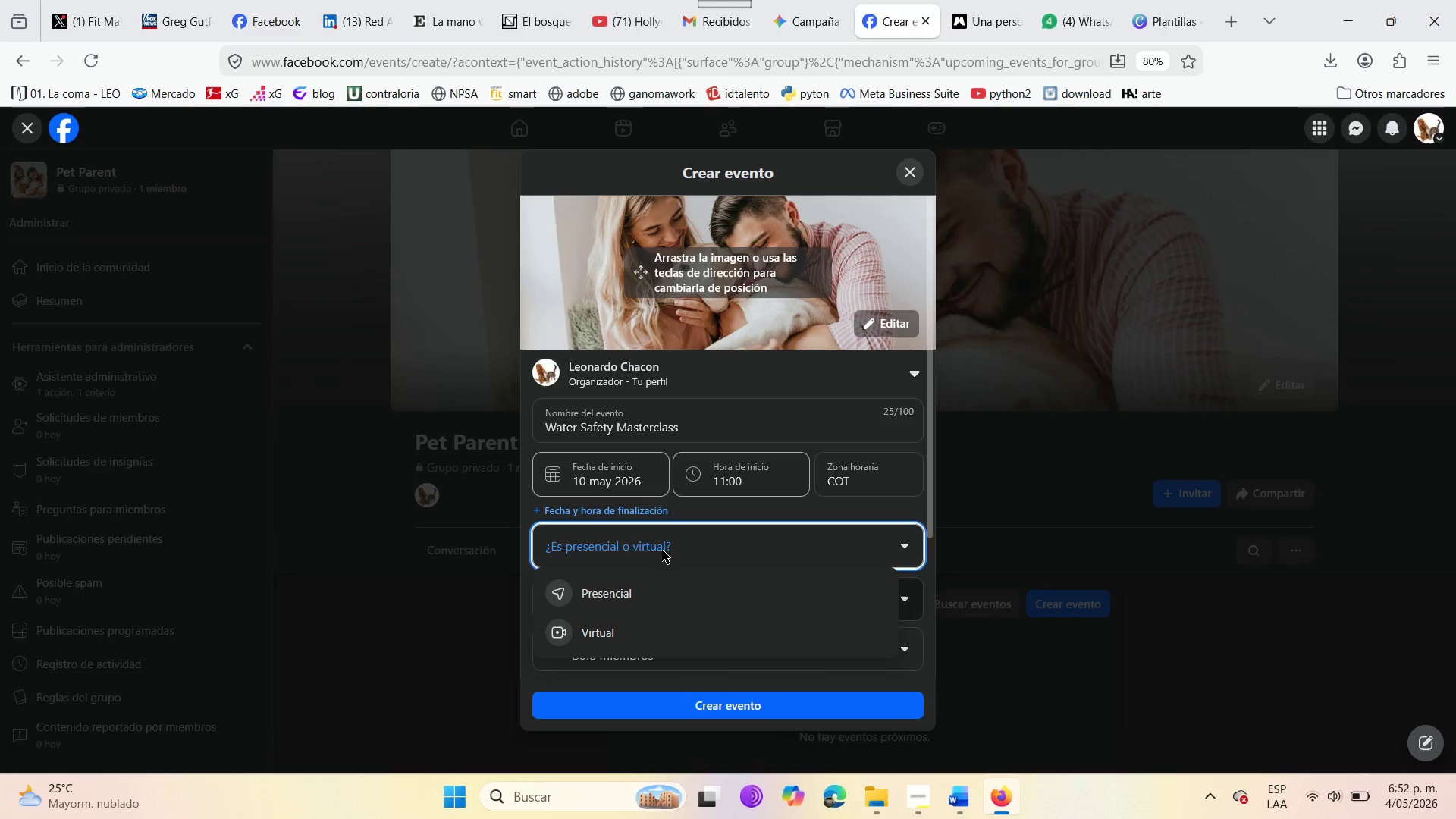 
wait(8.84)
 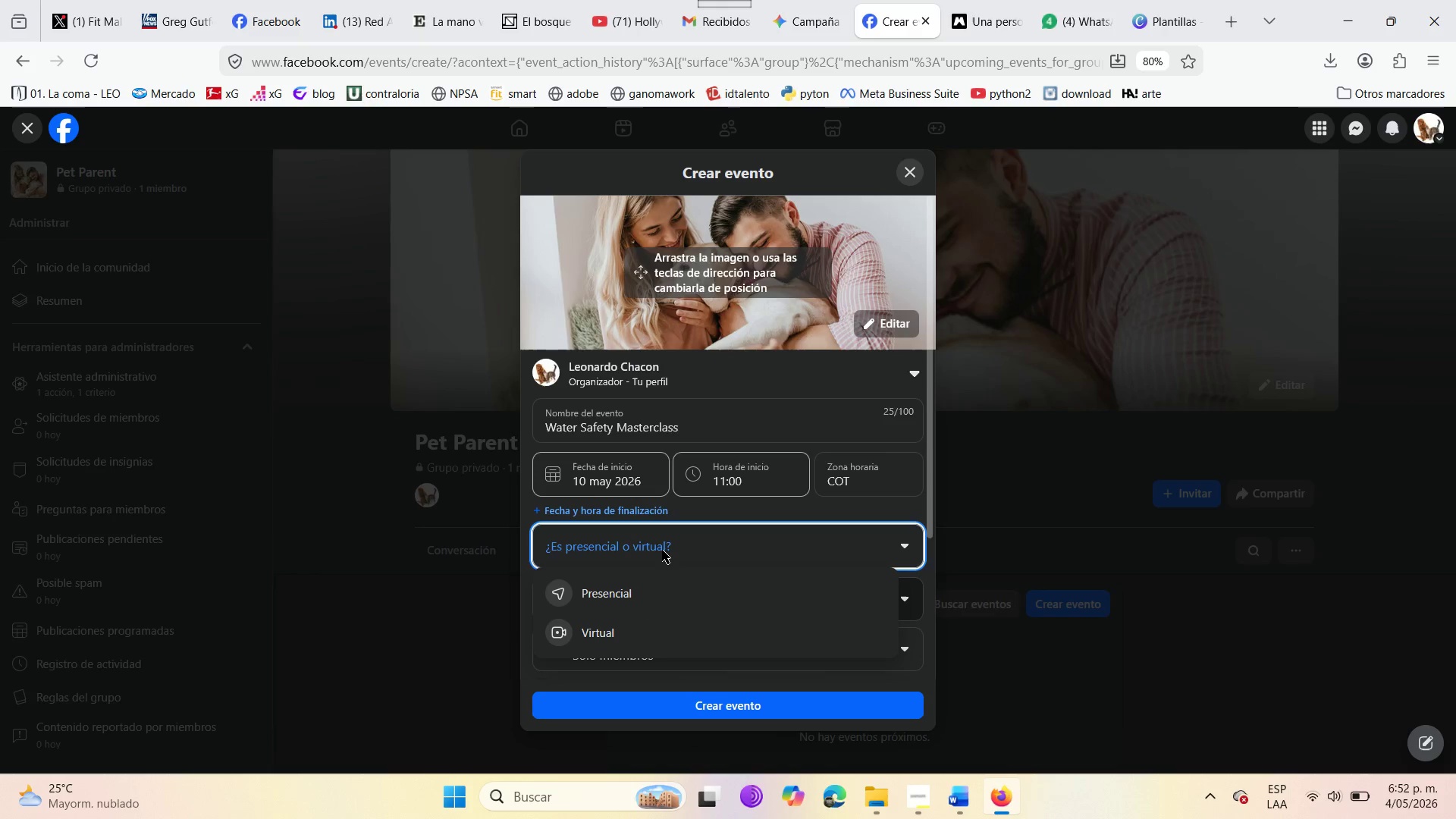 
left_click([648, 642])
 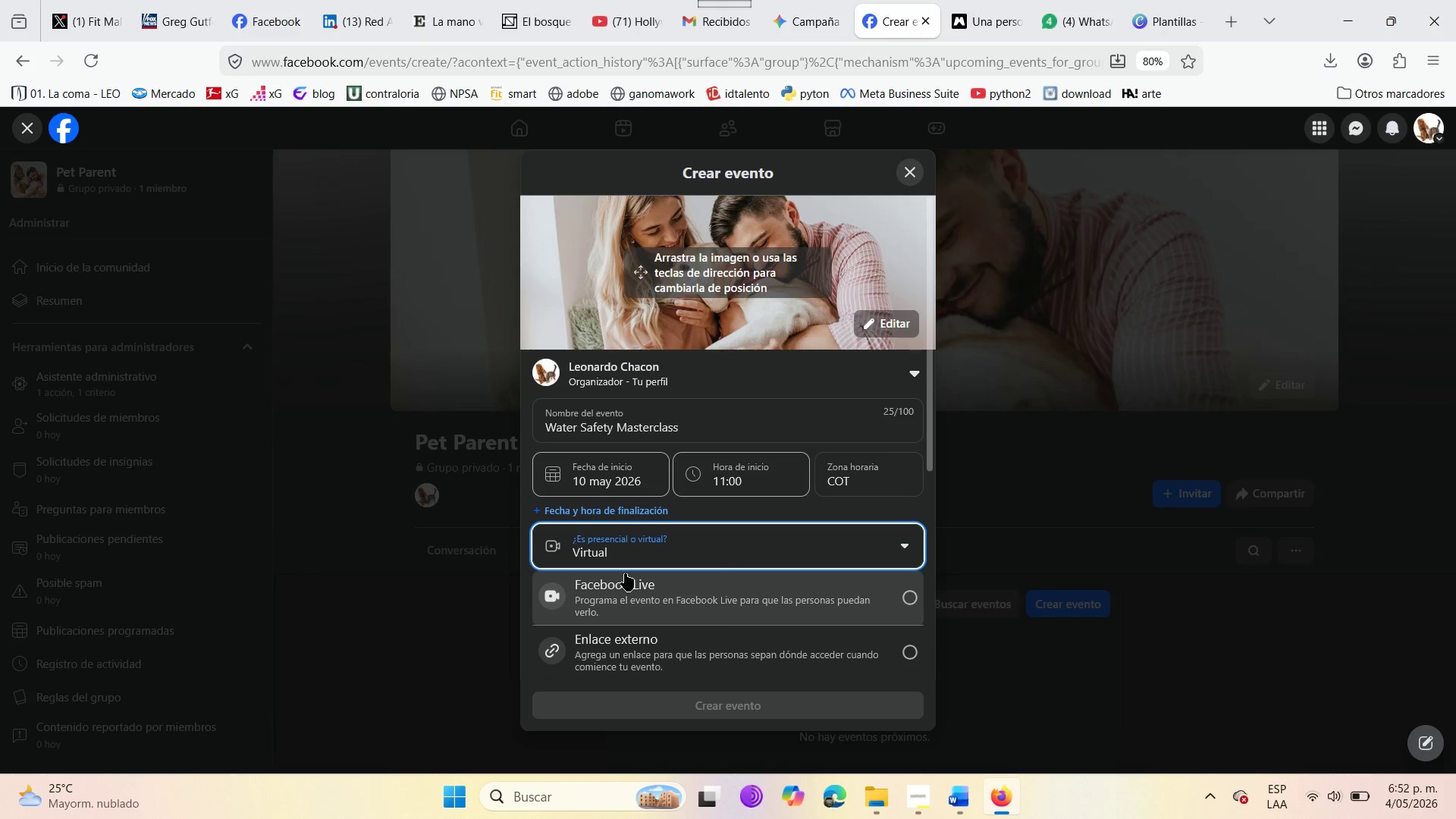 
scroll: coordinate [631, 622], scroll_direction: down, amount: 4.0
 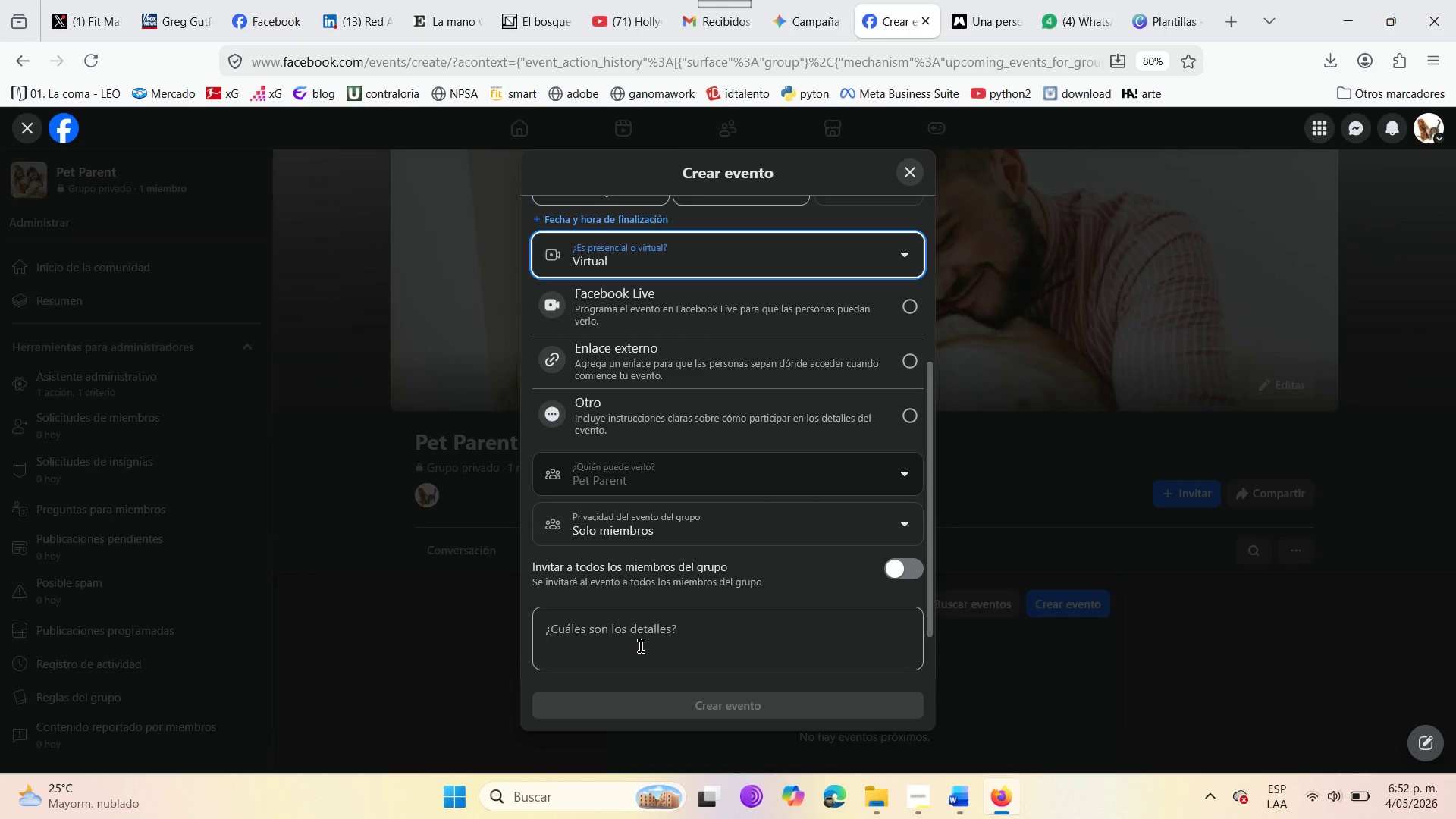 
left_click([641, 634])
 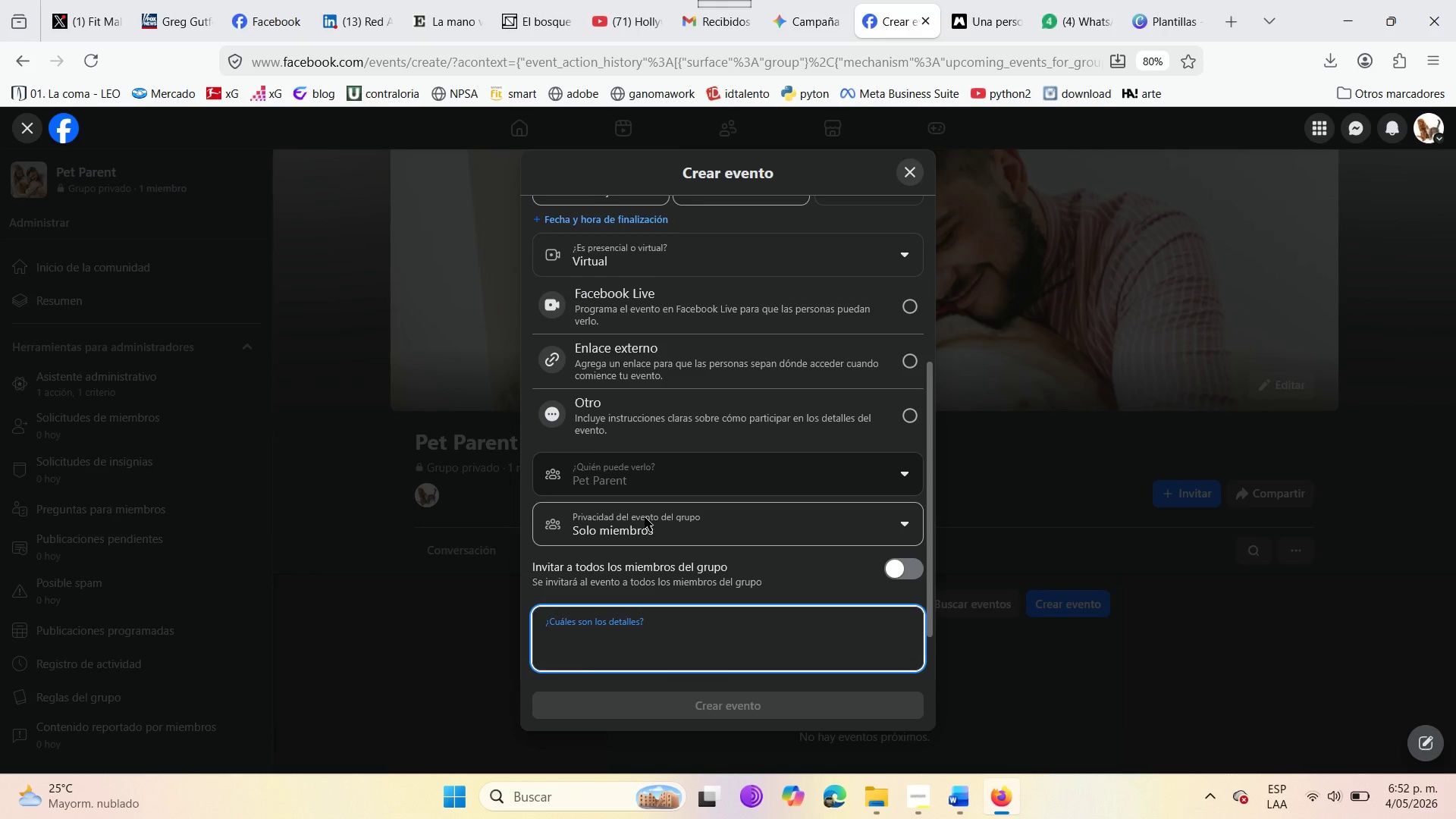 
left_click([637, 487])
 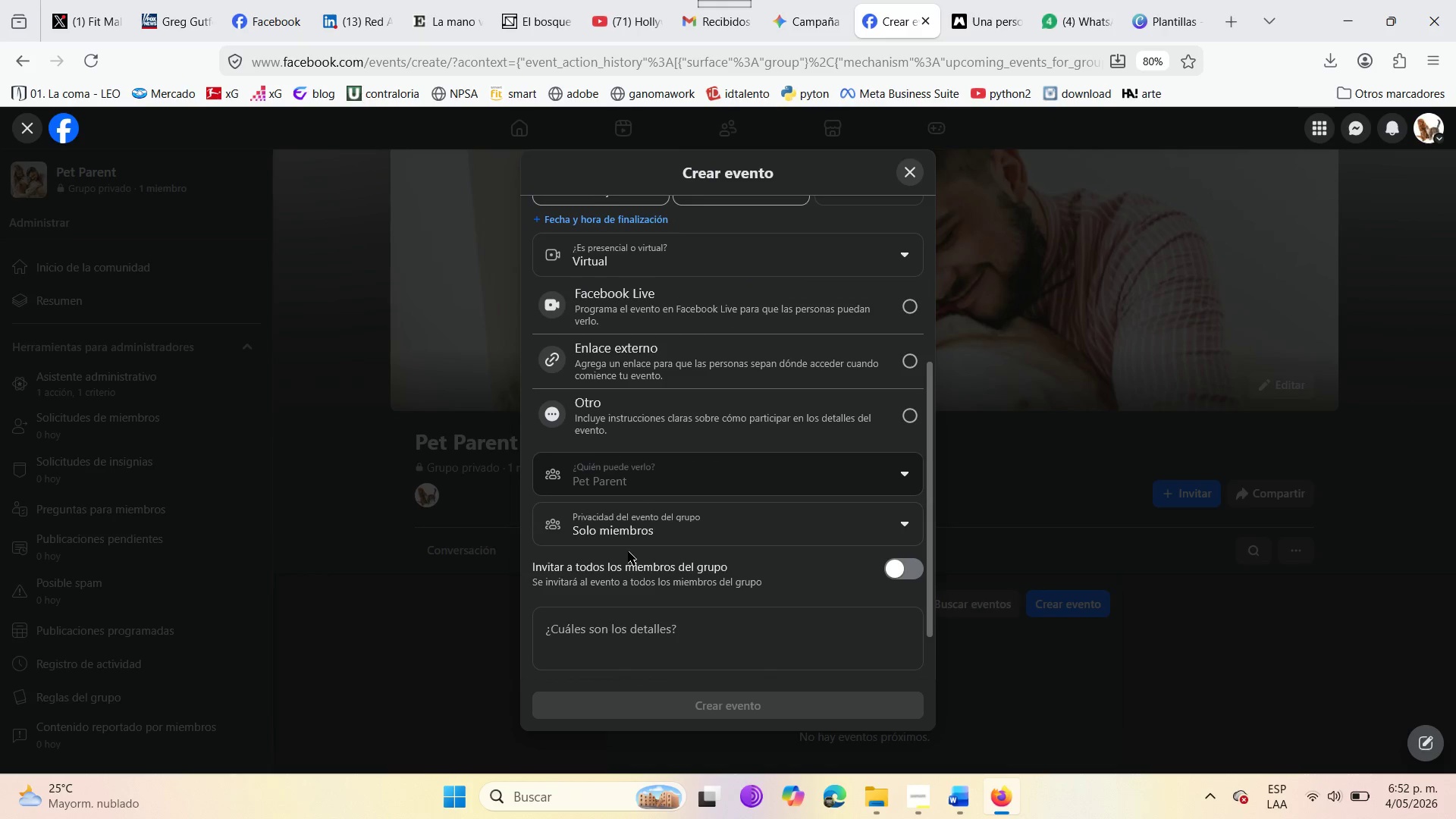 
left_click([624, 519])
 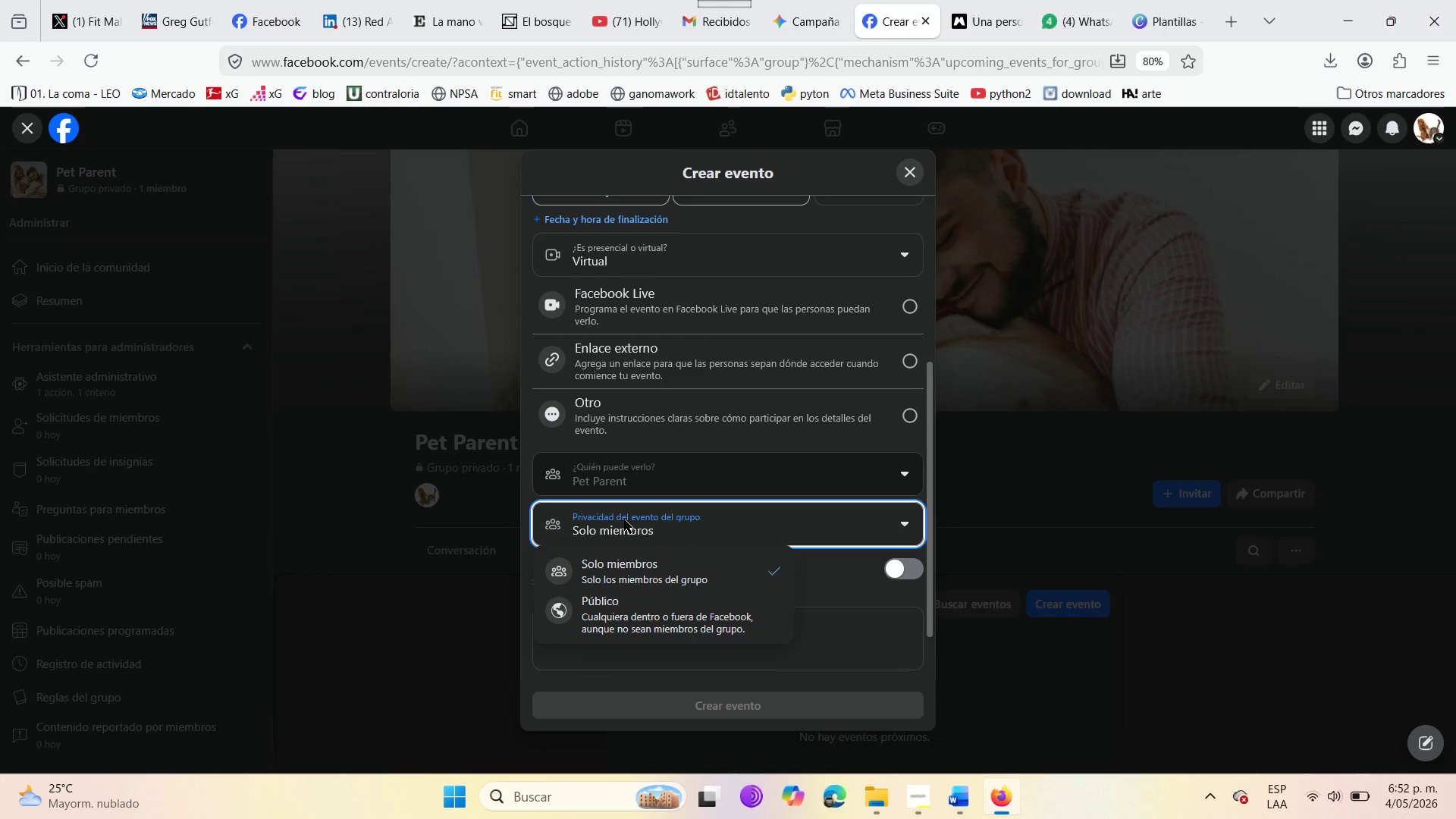 
left_click([624, 519])
 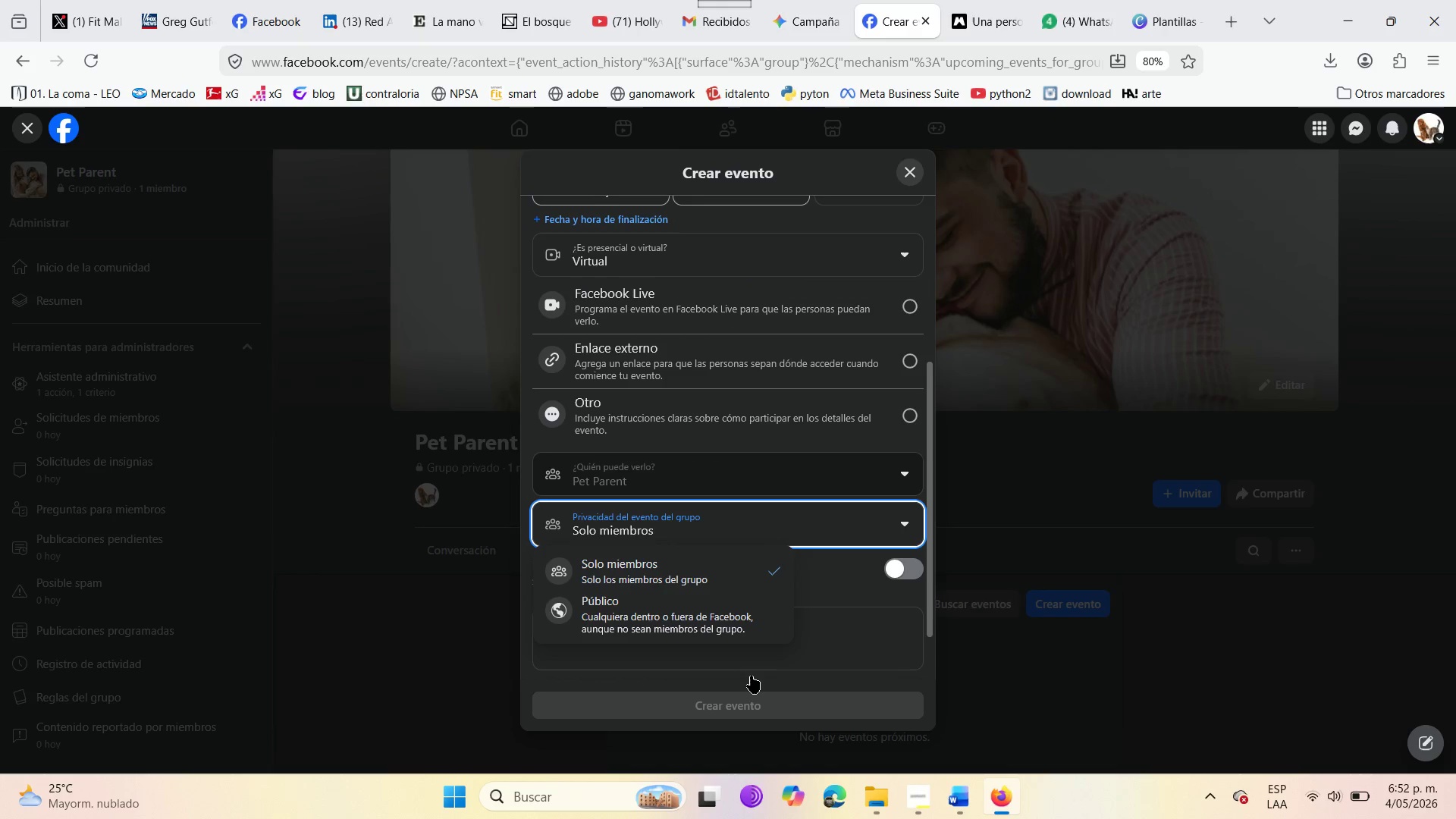 
left_click([770, 666])
 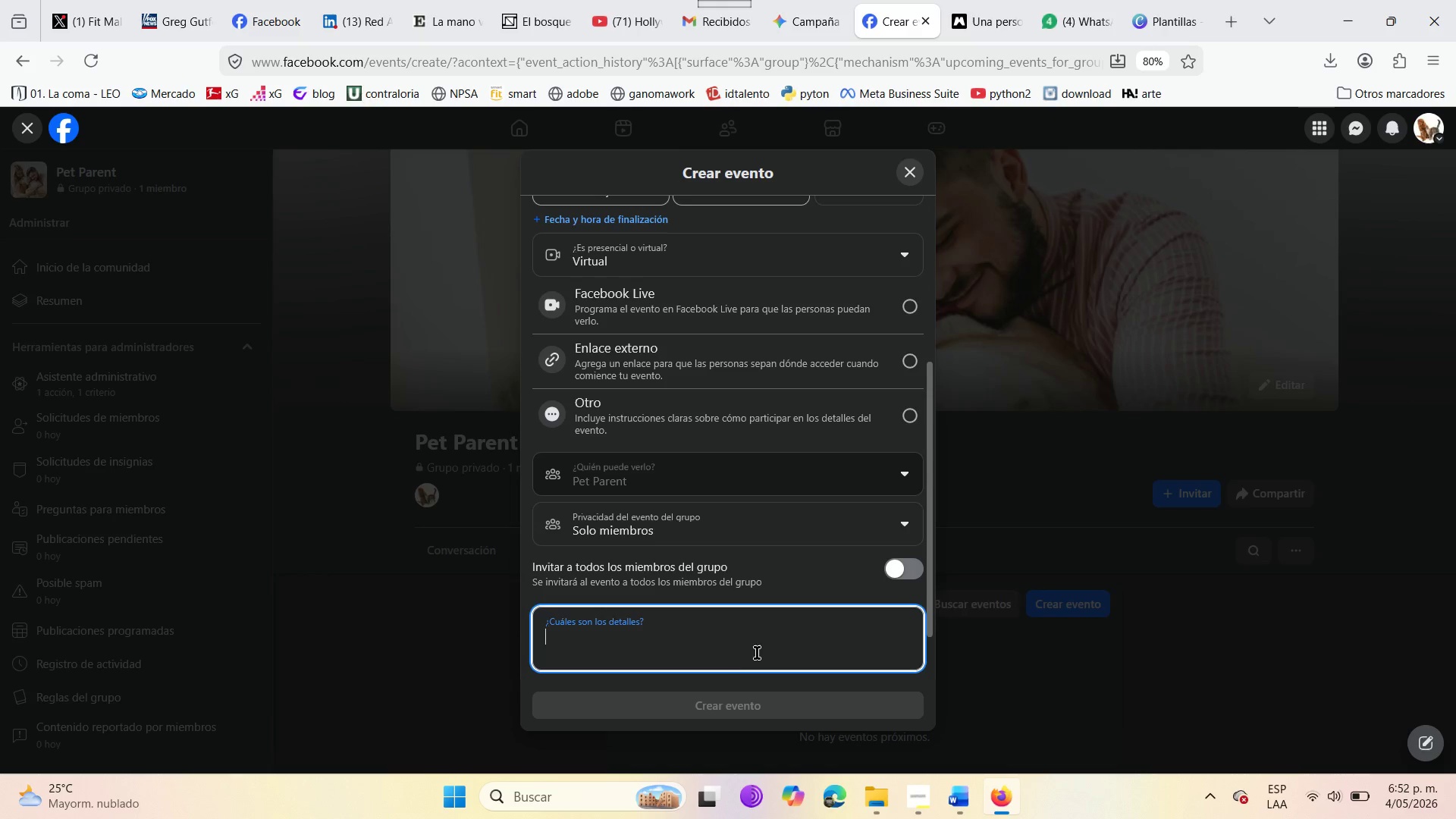 
left_click([752, 651])
 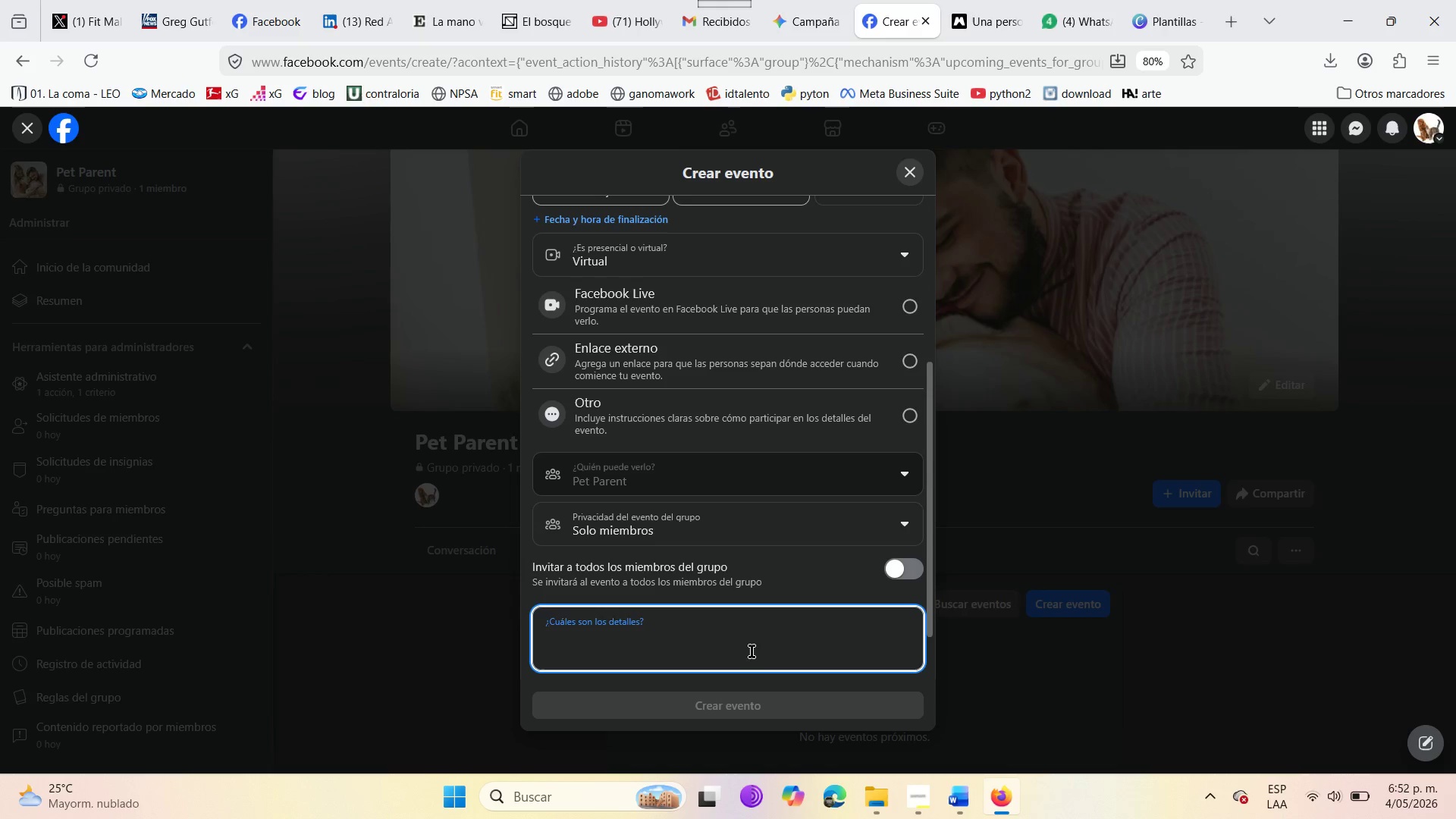 
wait(5.28)
 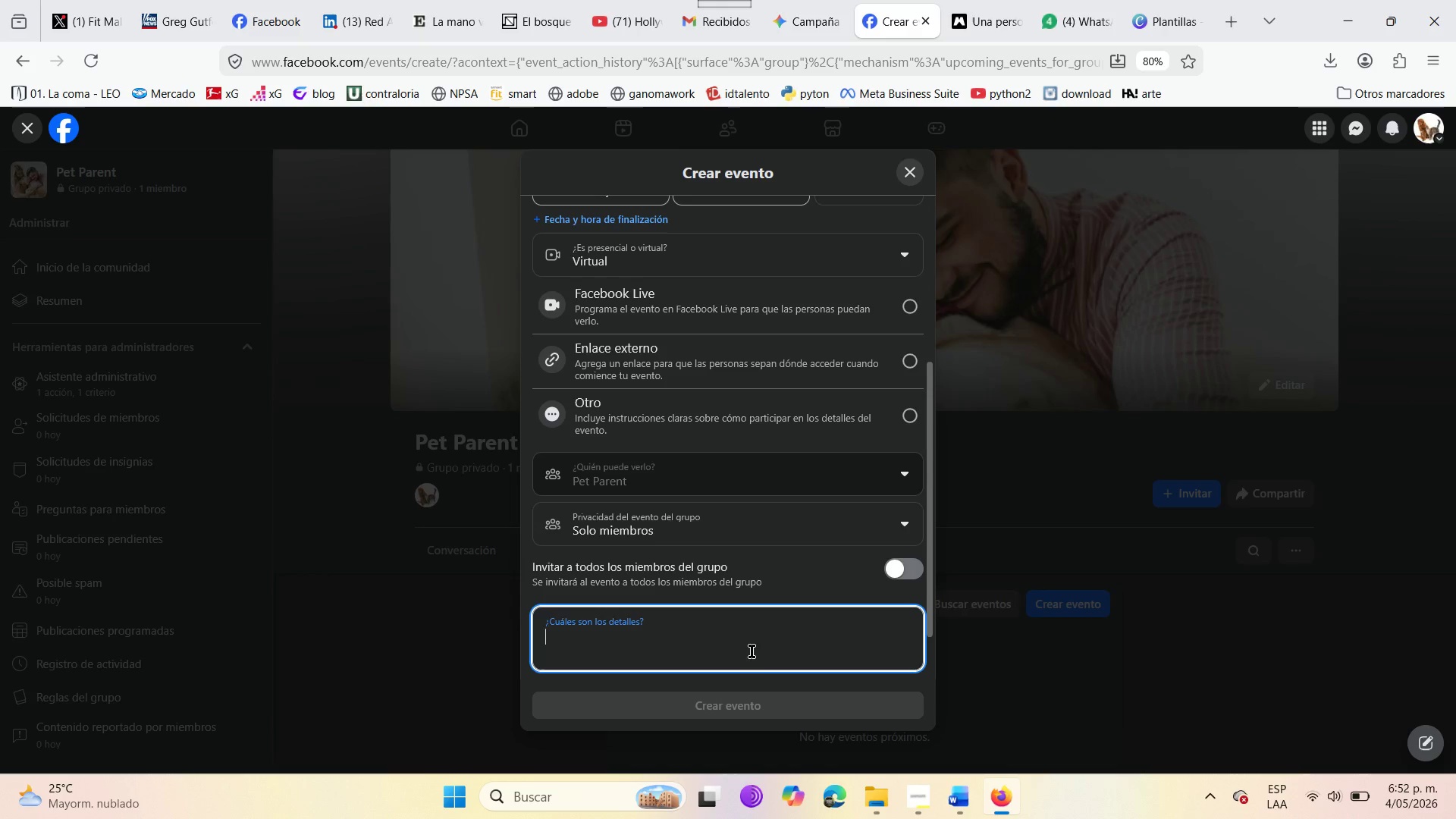 
type(Live workshop on preventing ear infections and )
 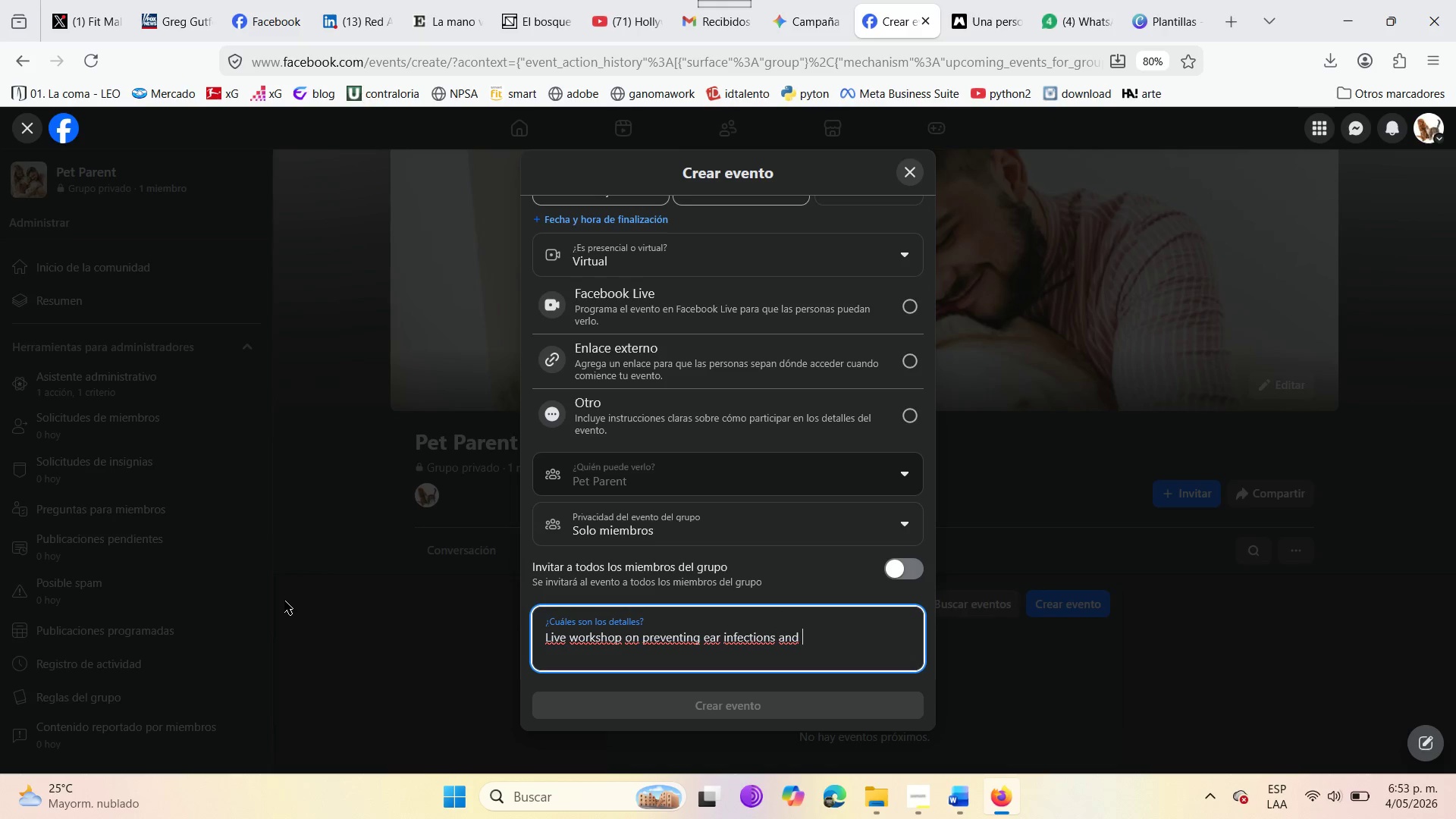 
type(coat care after salt )
 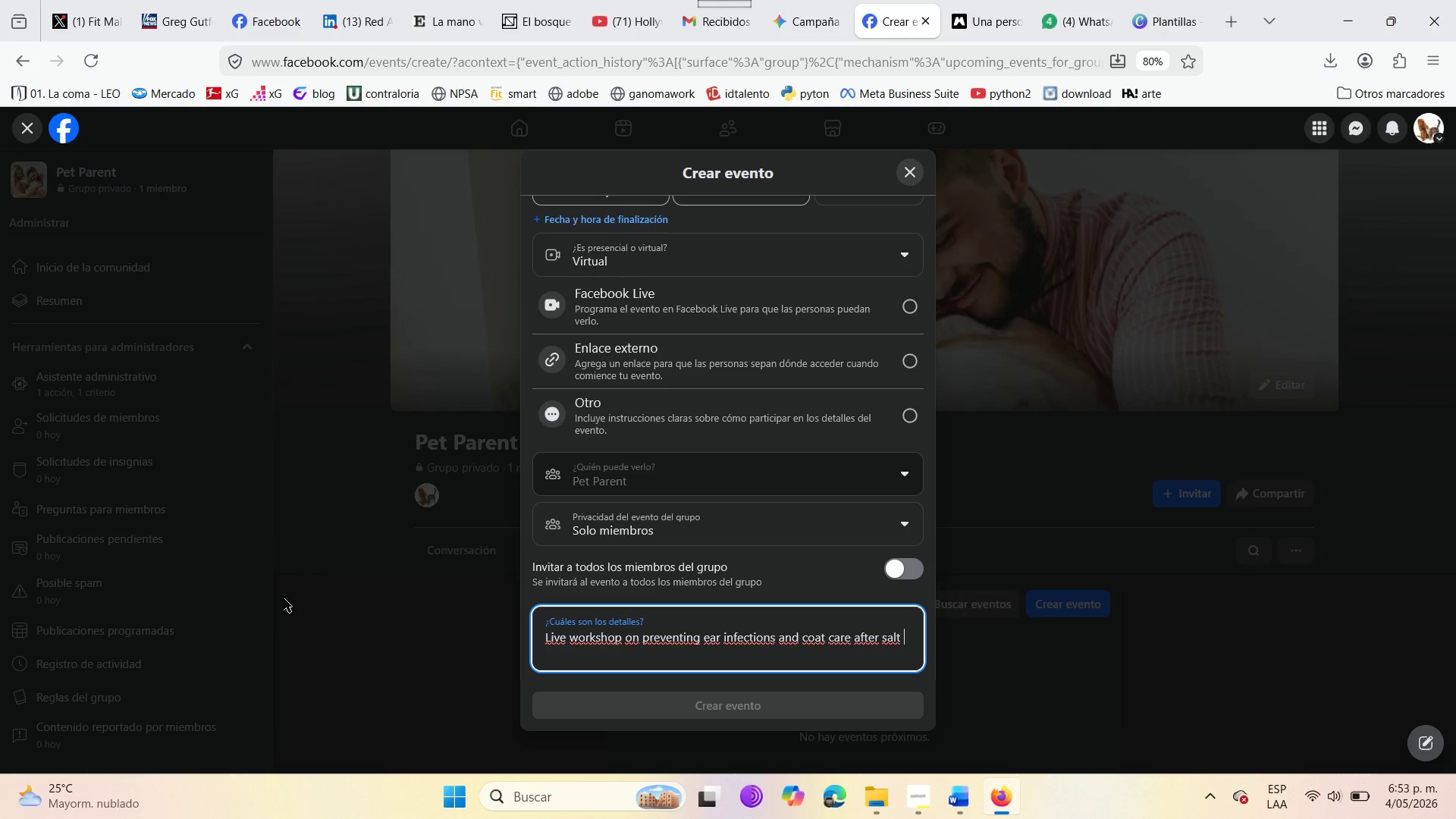 
type(expu)
key(Backspace)
type(ouse )
key(Backspace)
type(. )
 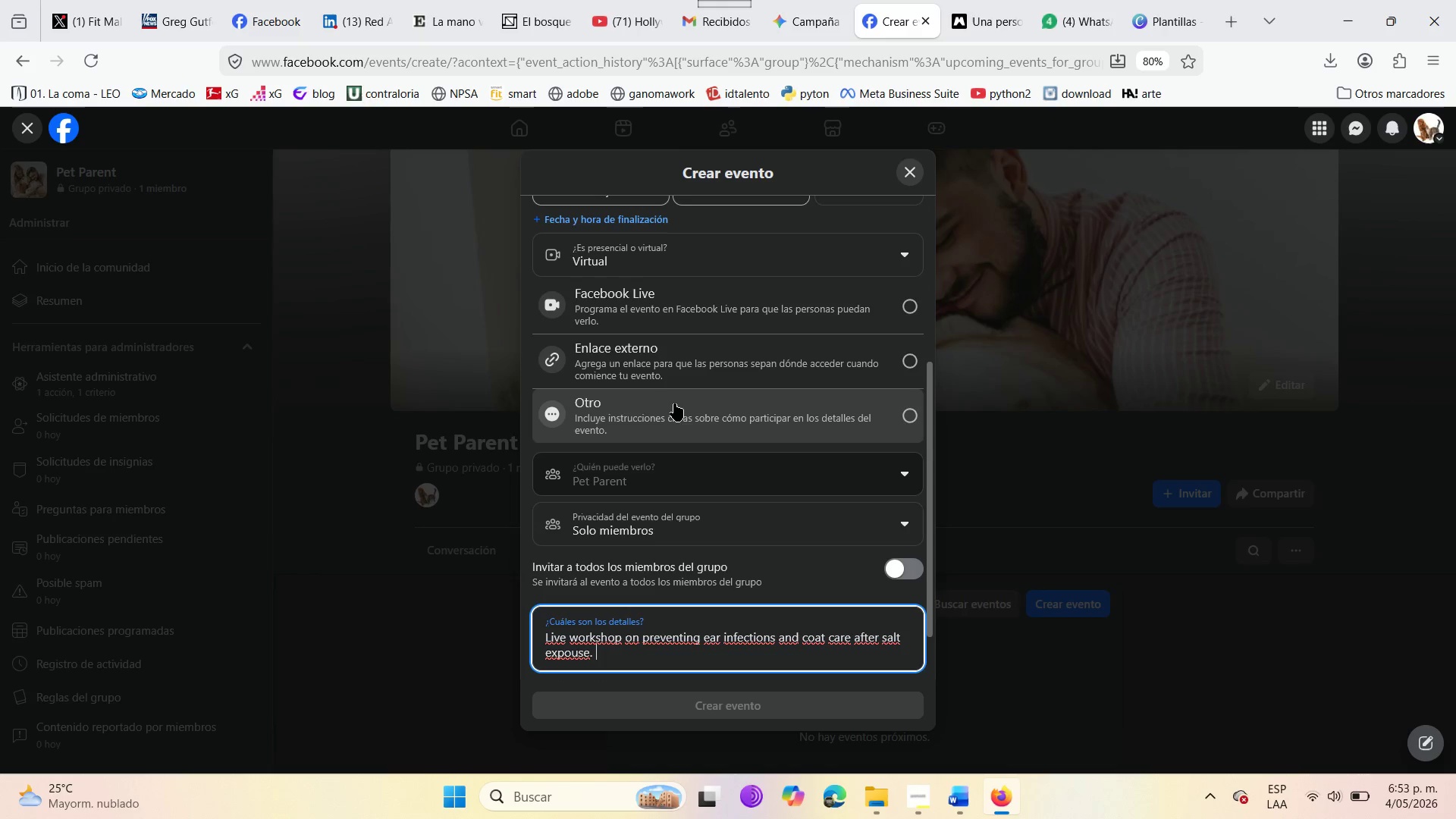 
scroll: coordinate [712, 428], scroll_direction: up, amount: 4.0
 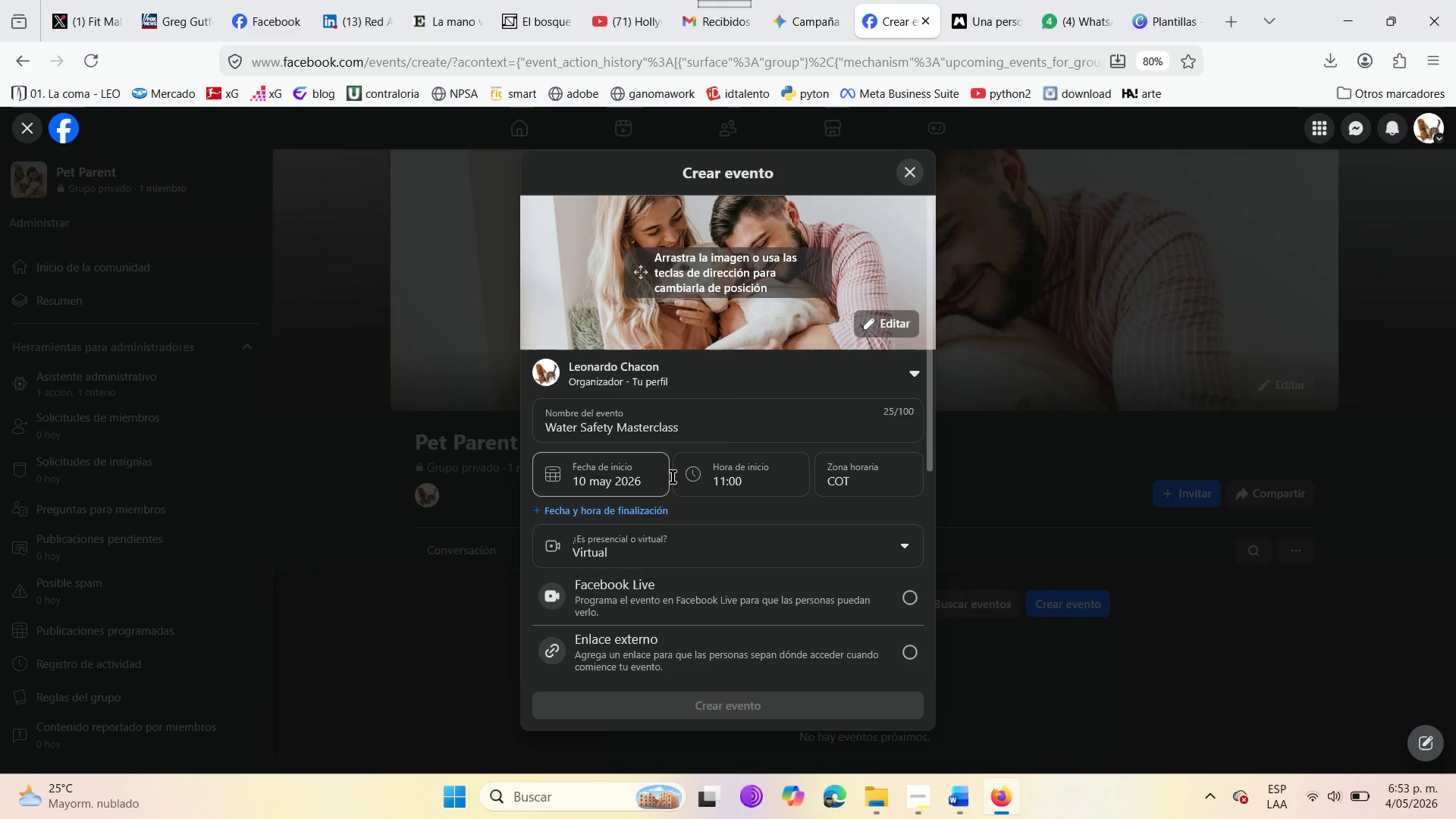 
wait(6.25)
 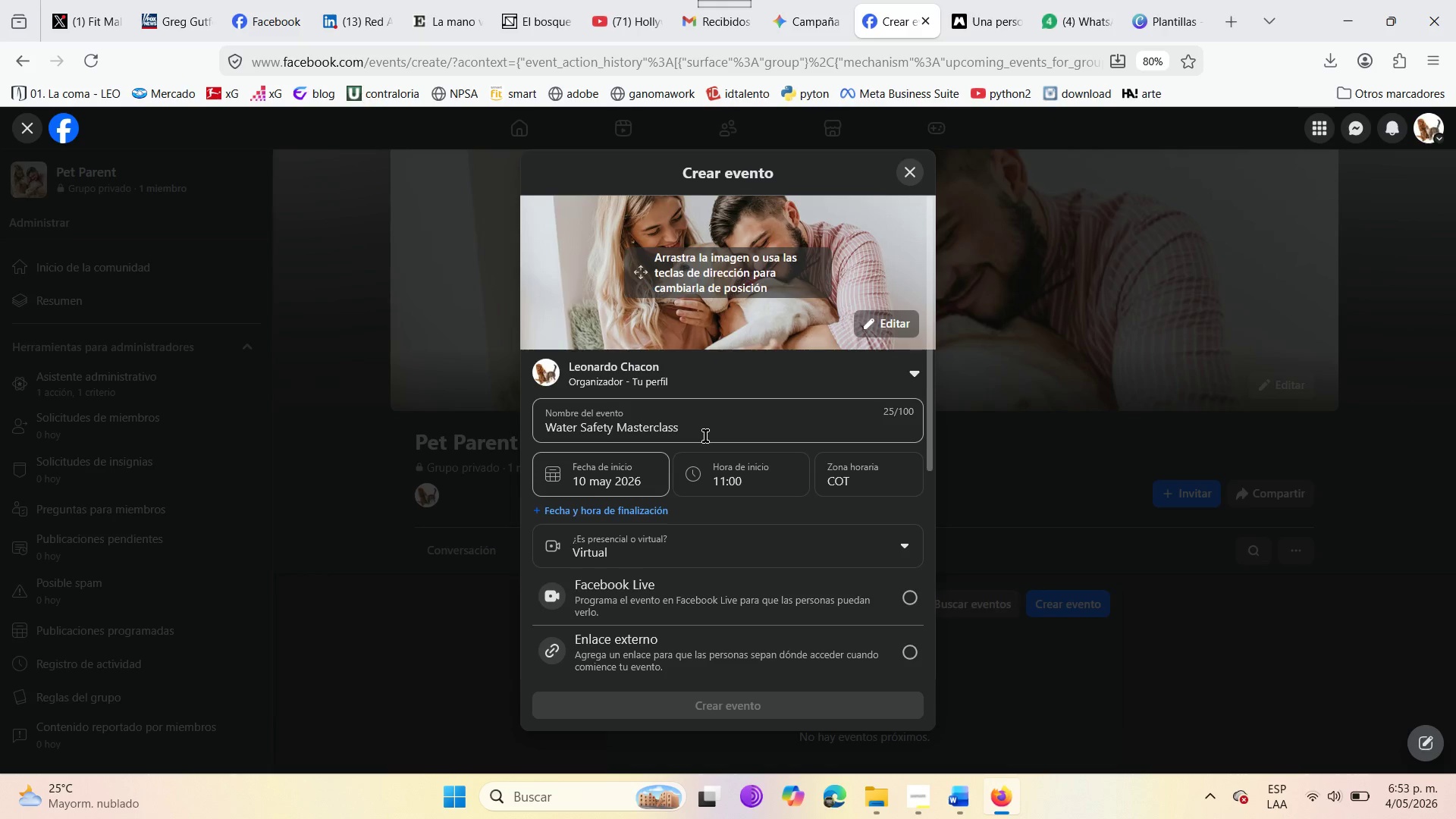 
scroll: coordinate [670, 594], scroll_direction: down, amount: 7.0
 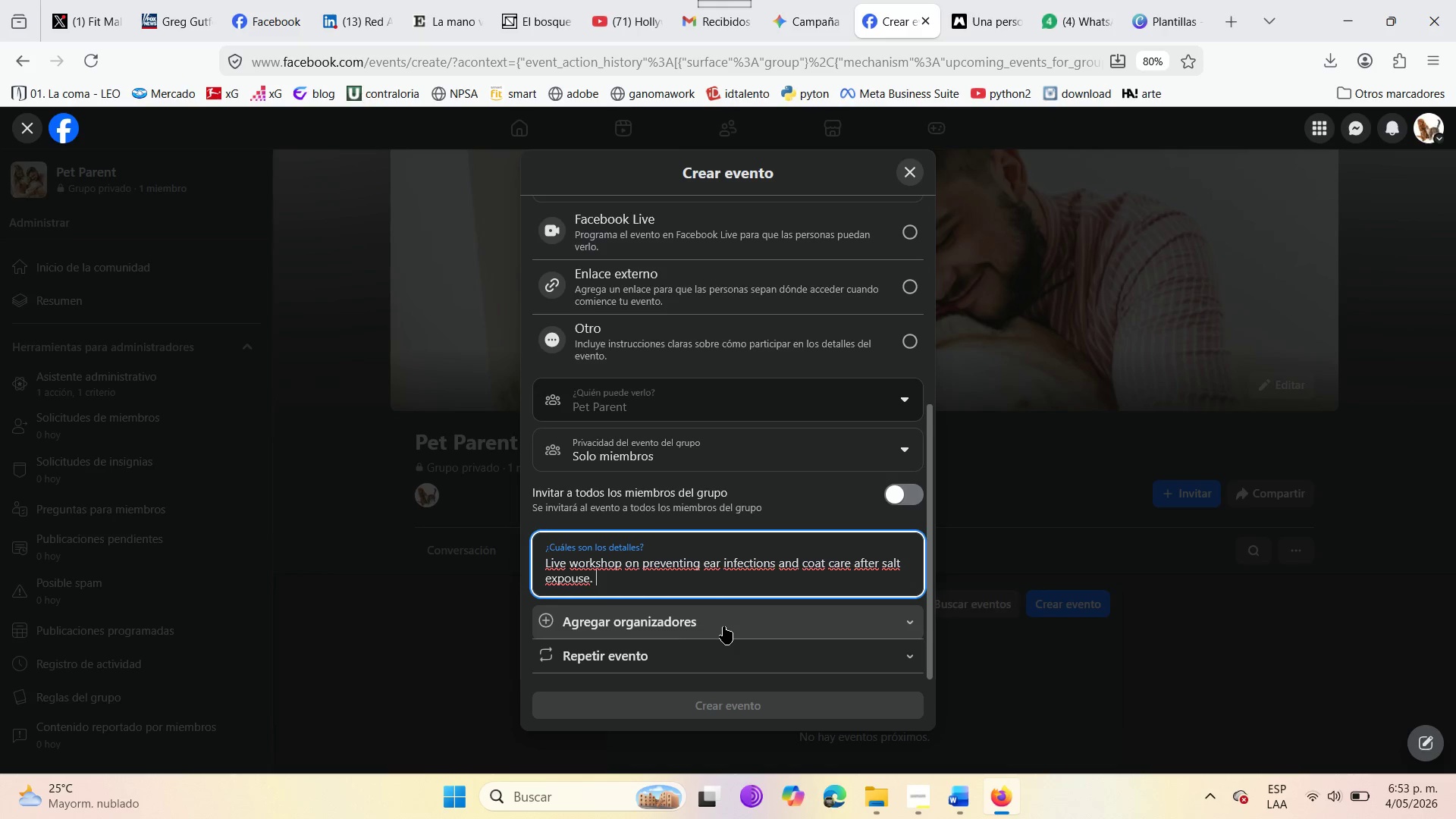 
wait(14.29)
 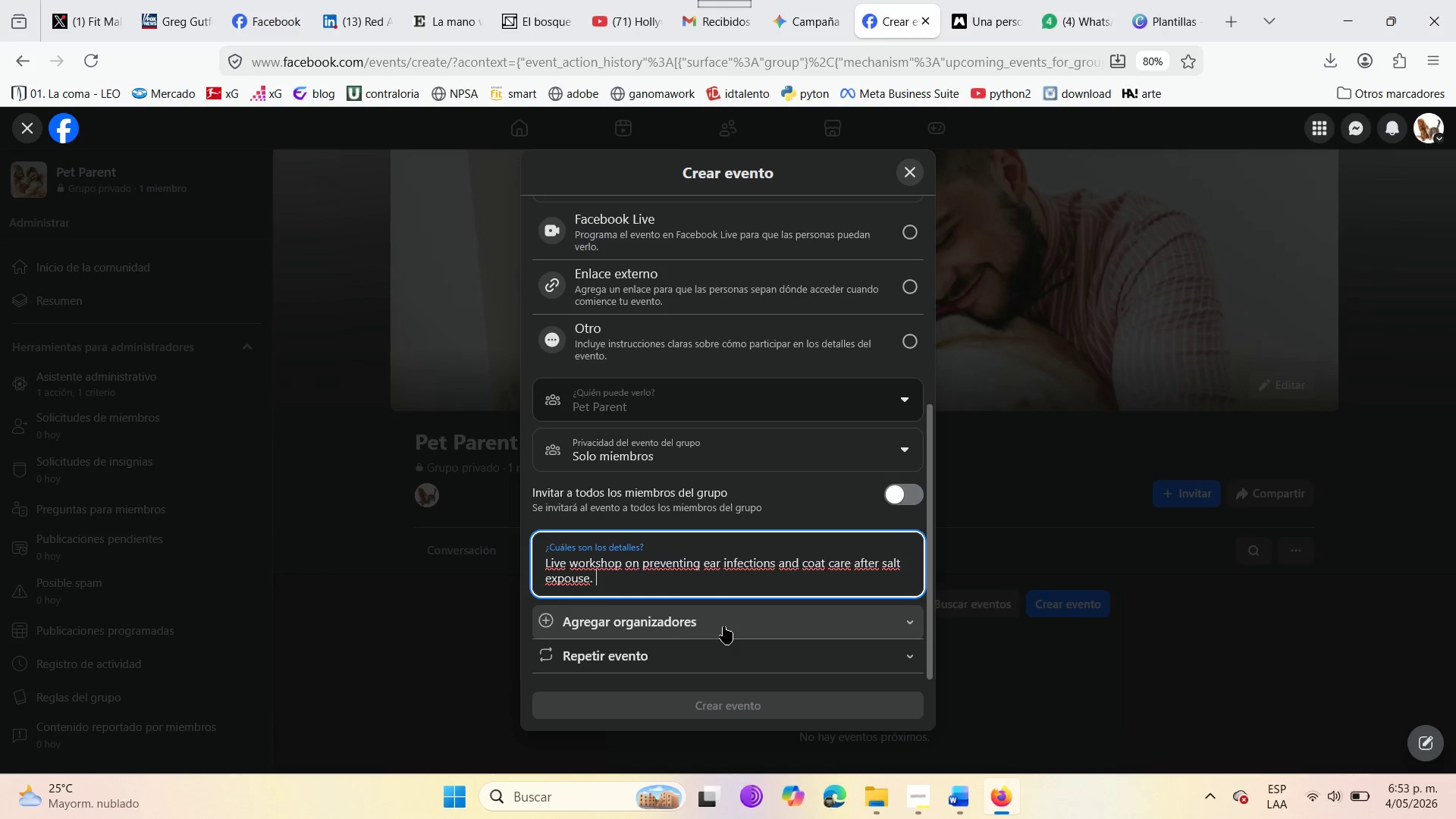 
scroll: coordinate [709, 561], scroll_direction: up, amount: 8.0
 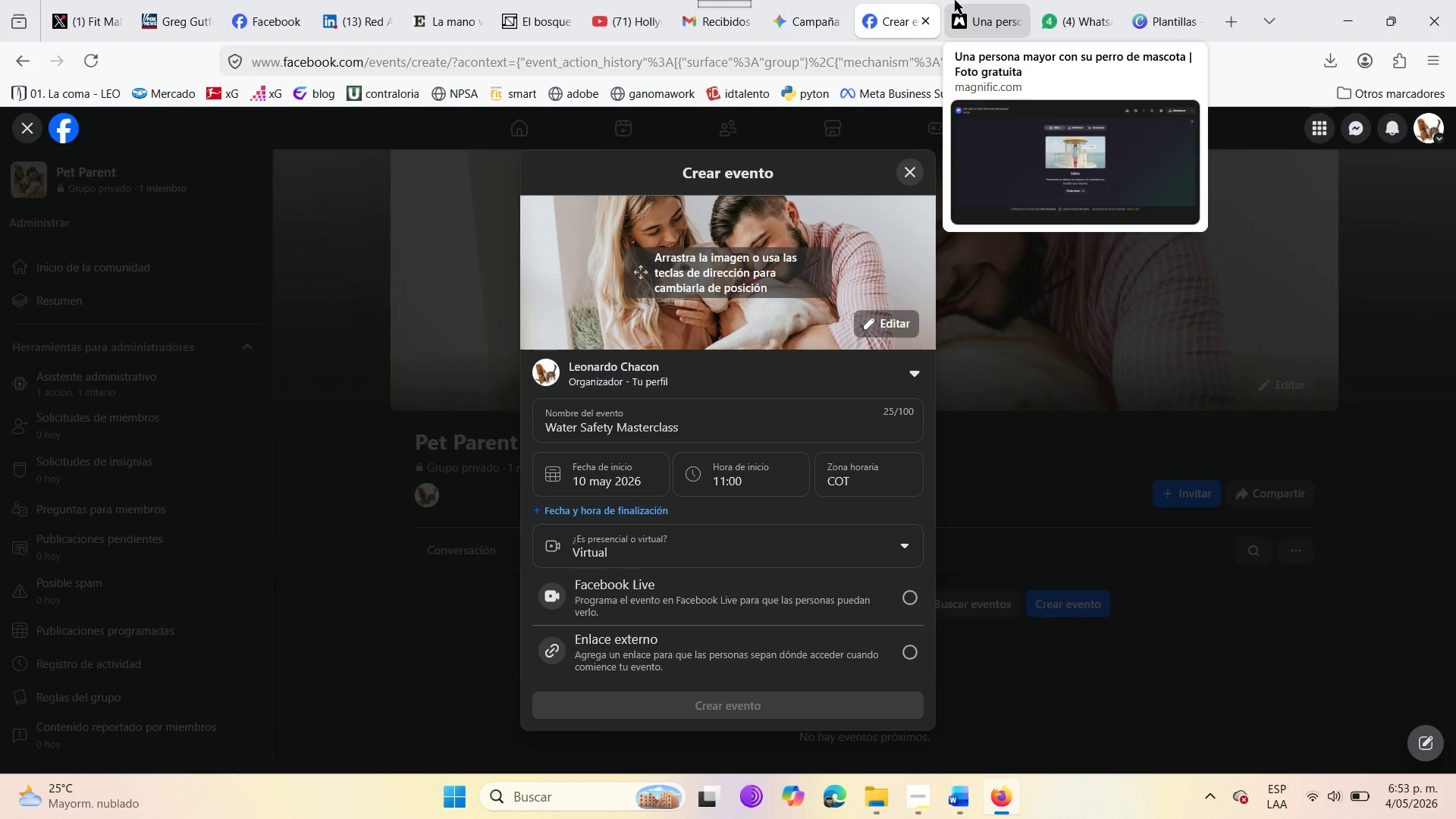 
left_click([955, 0])
 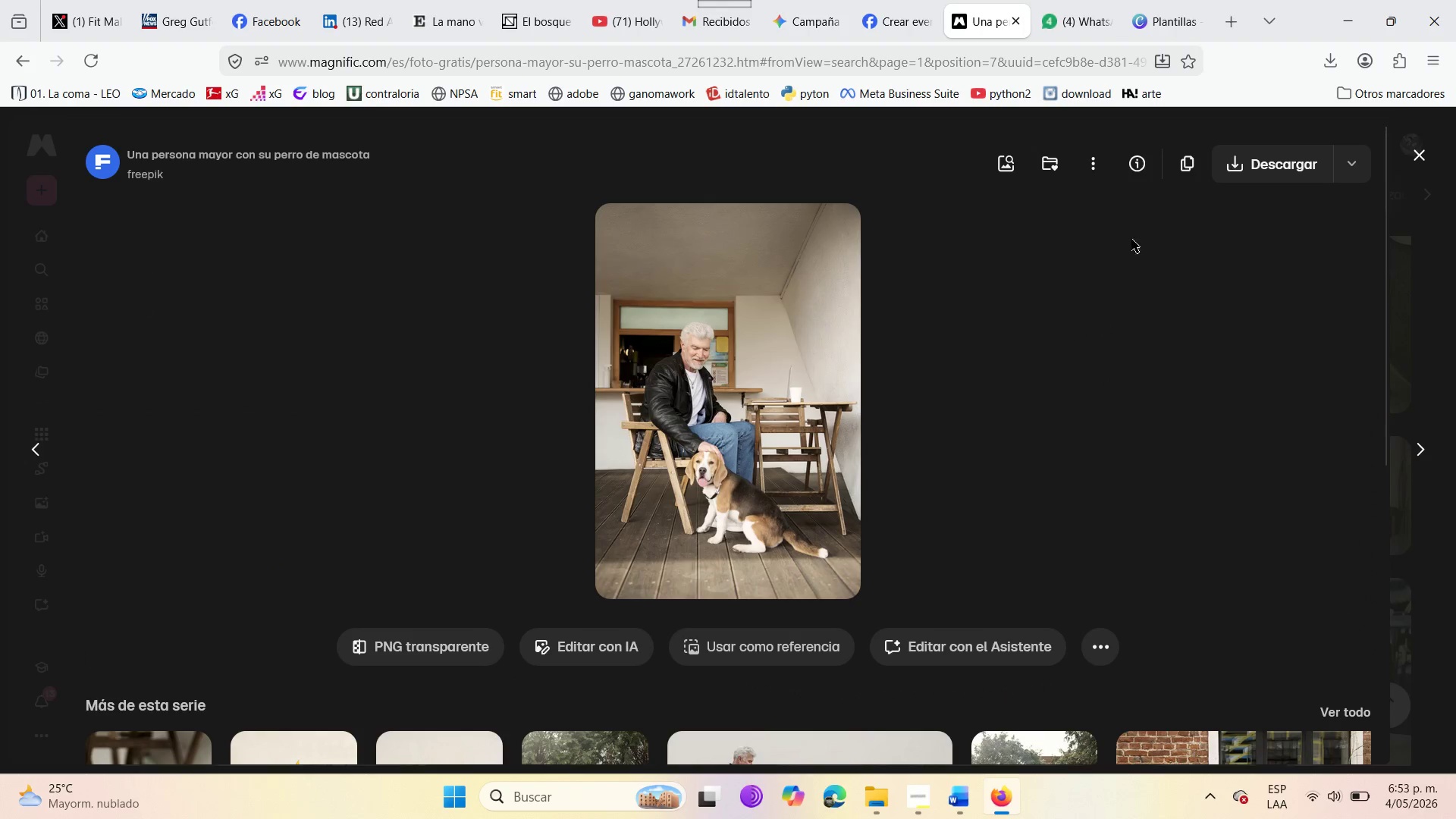 
left_click([1429, 155])
 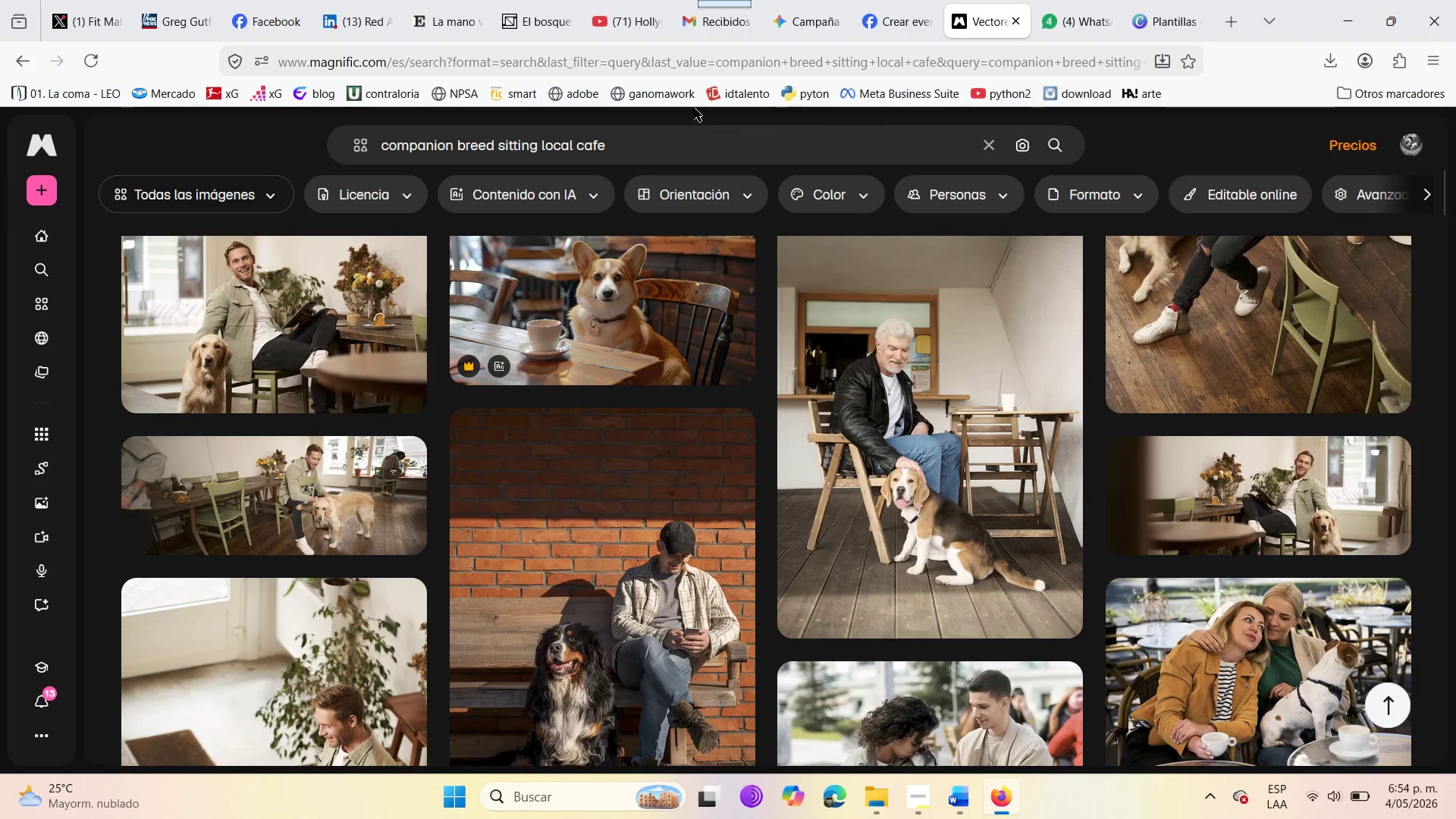 
left_click_drag(start_coordinate=[615, 147], to_coordinate=[381, 147])
 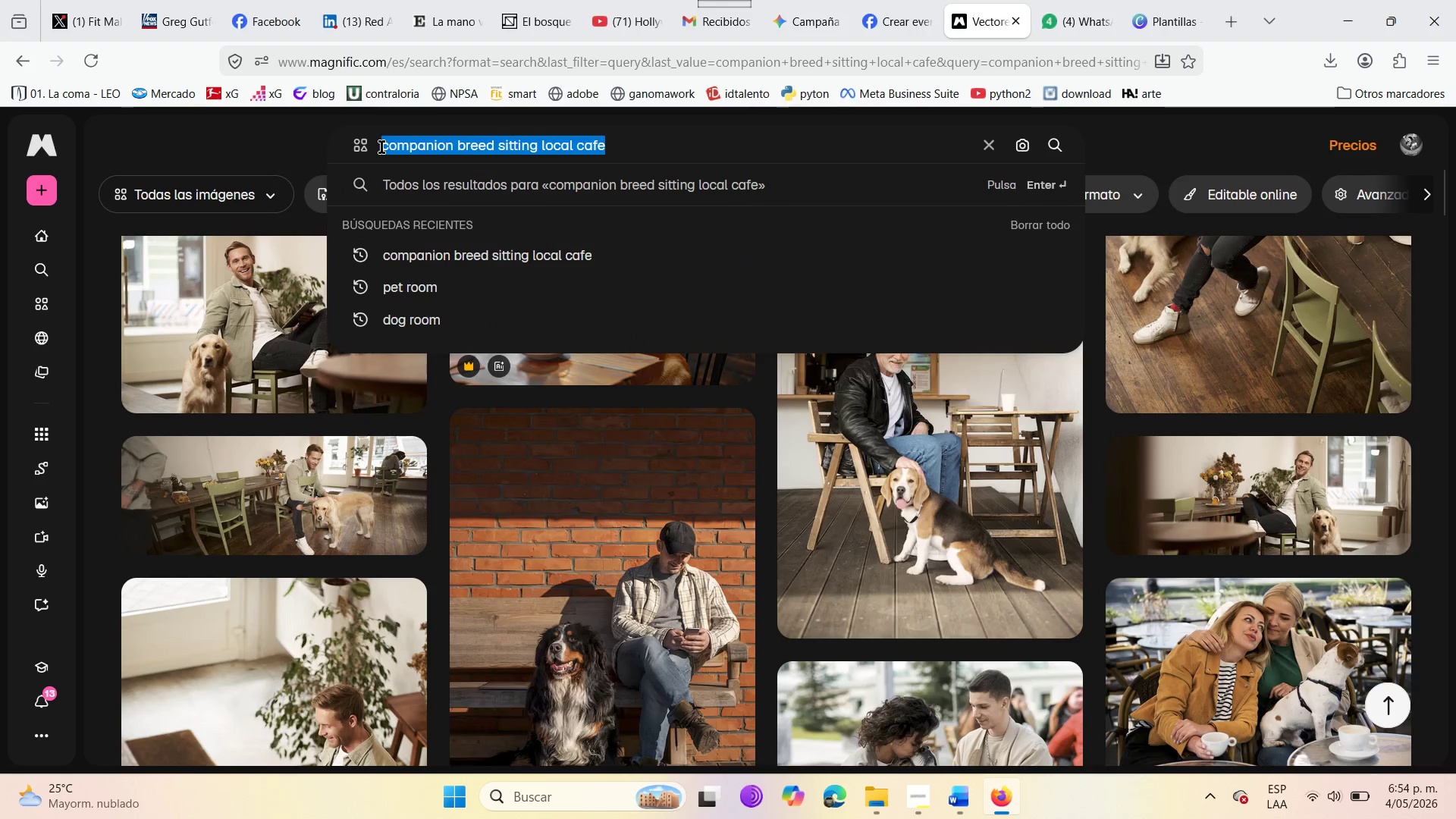 
key(Backspace)
type(pets beach)
 